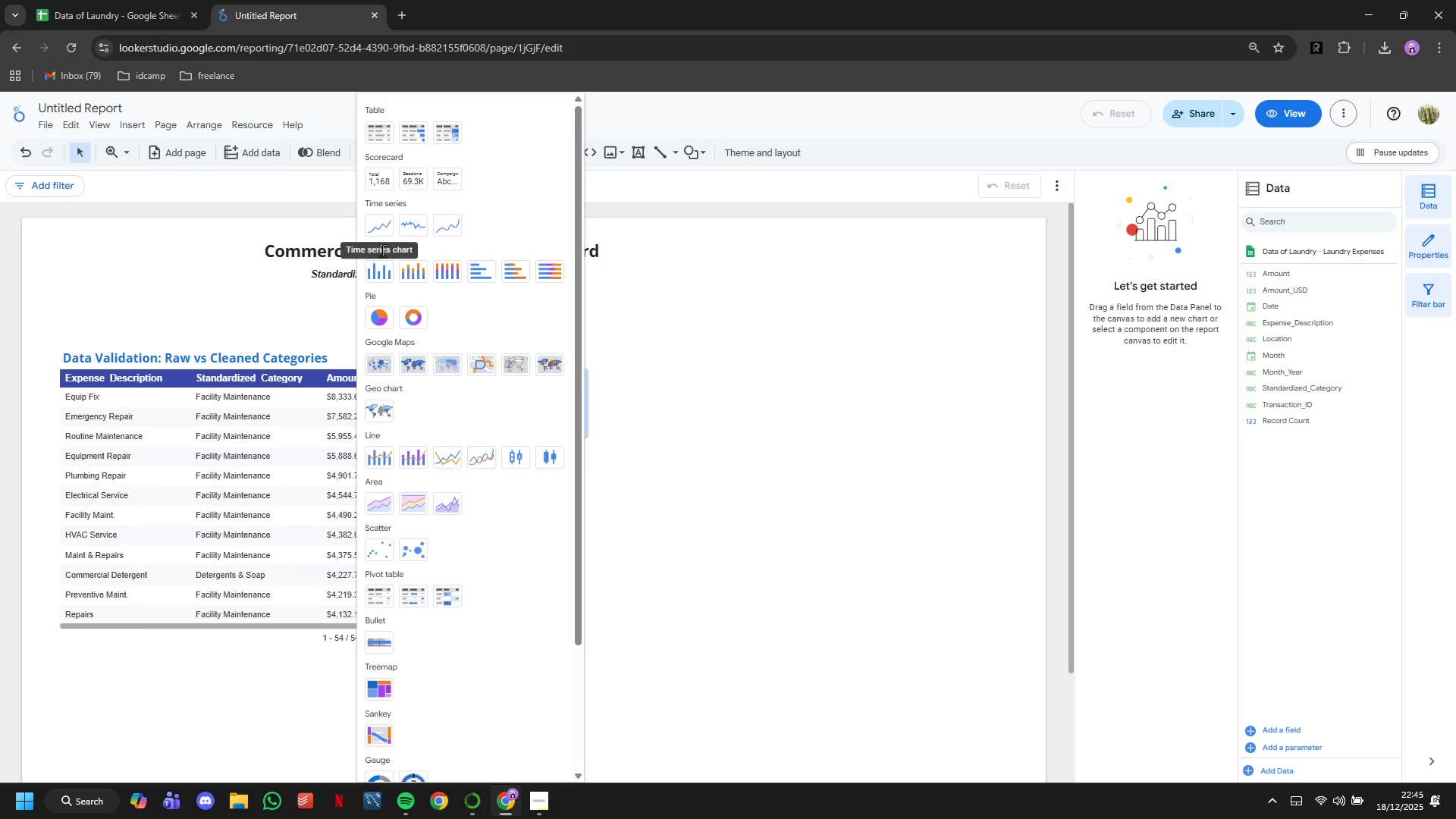 
left_click([381, 267])
 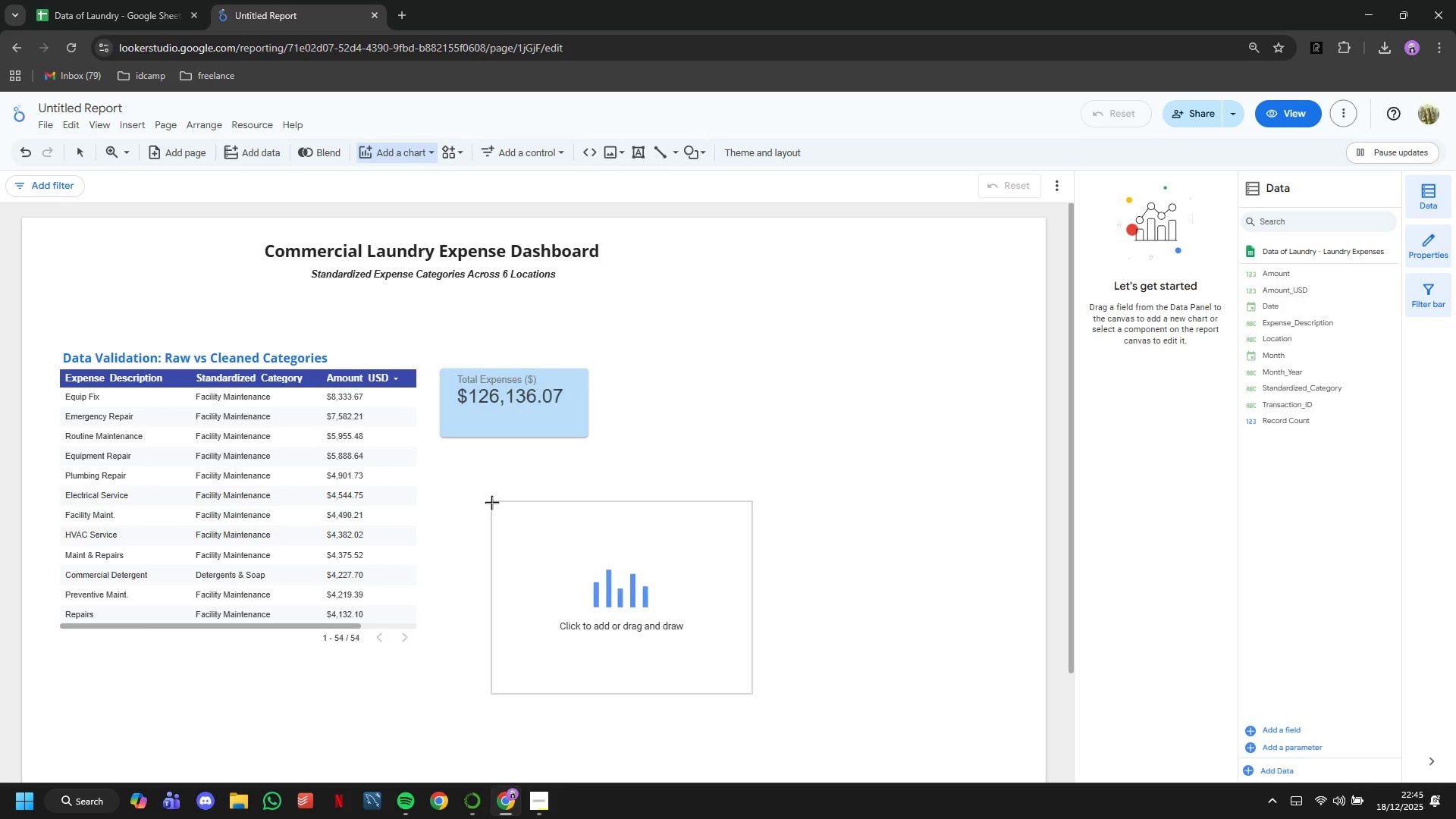 
left_click([491, 501])
 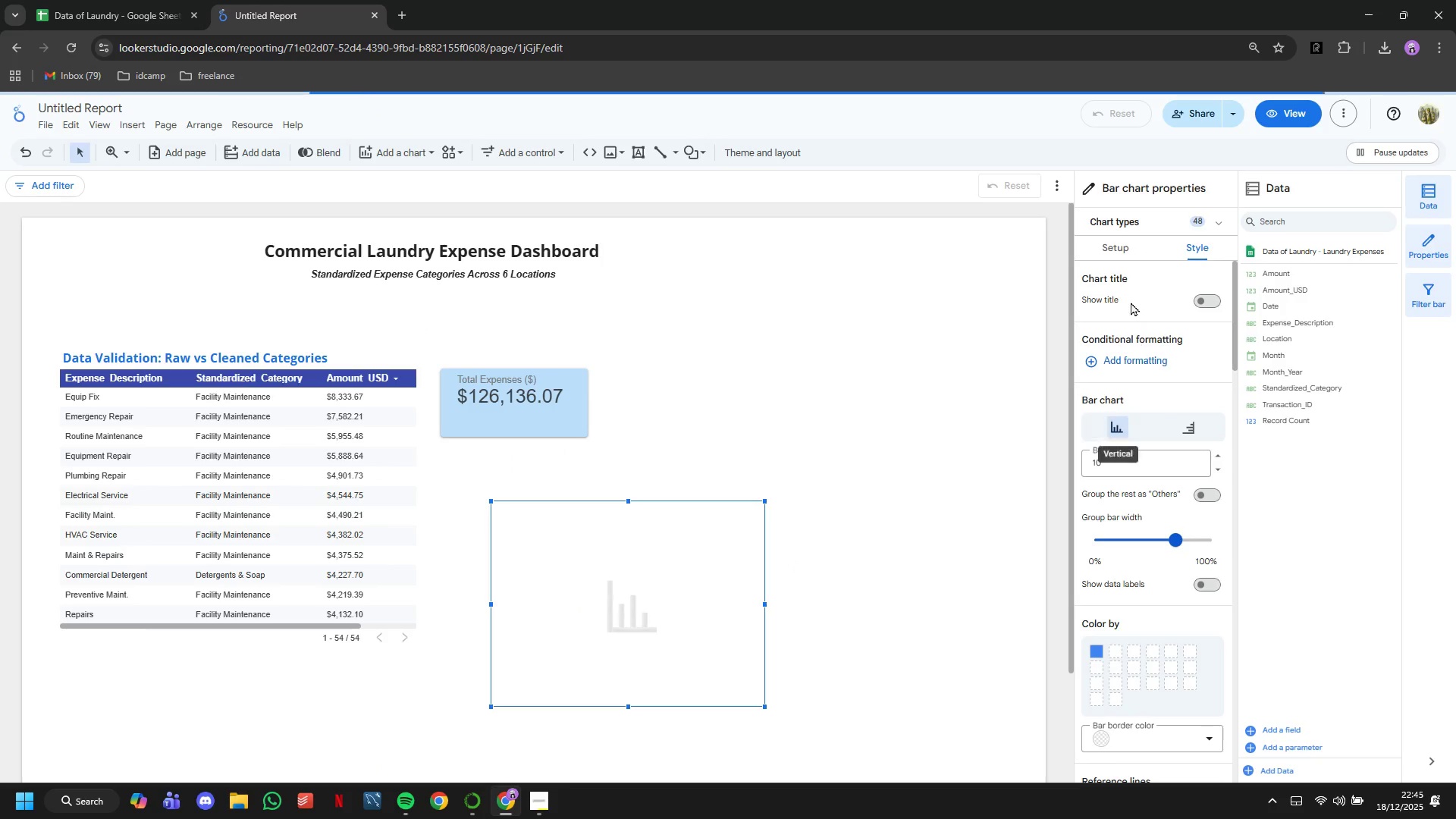 
left_click([1122, 253])
 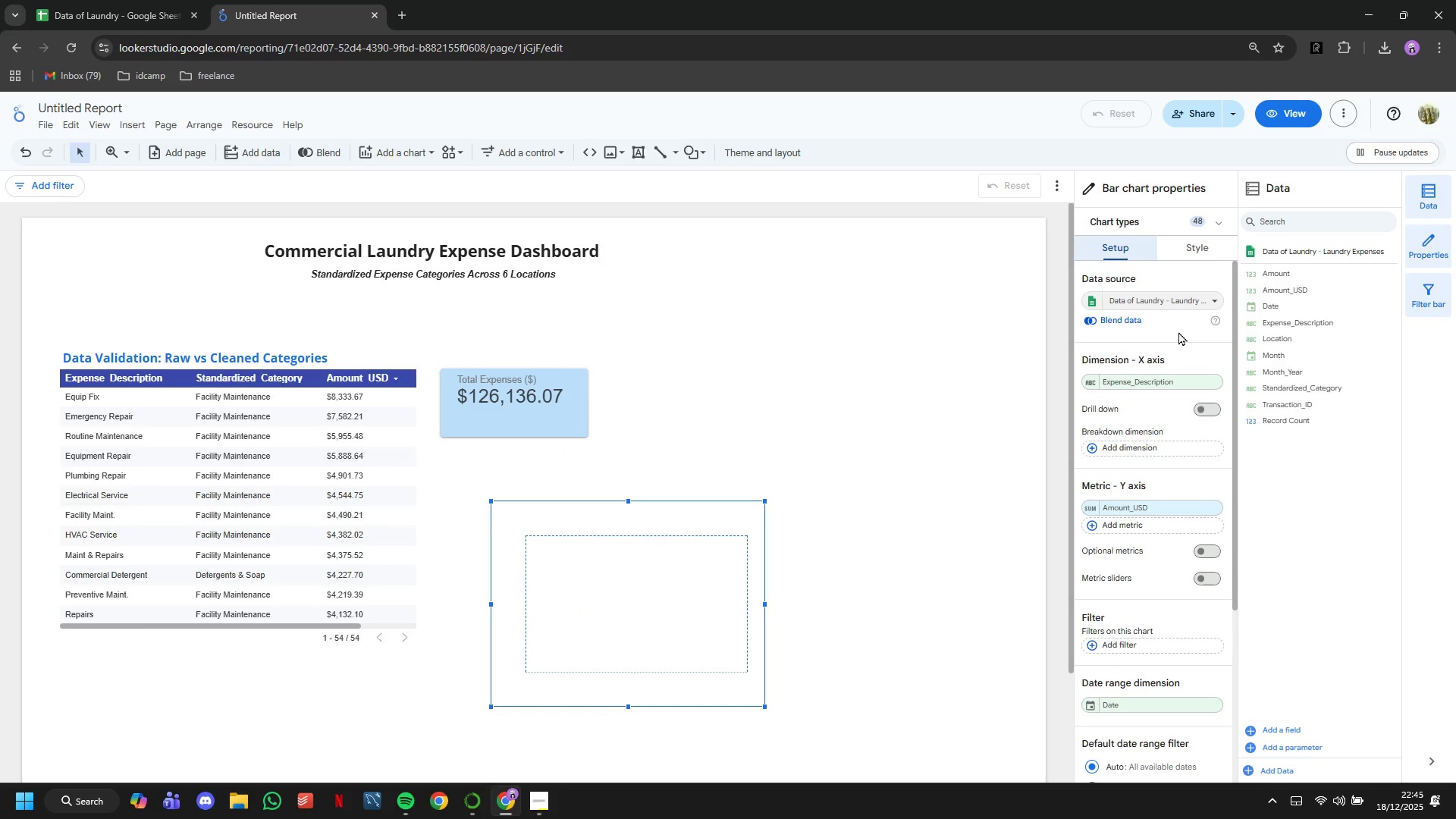 
left_click([1156, 384])
 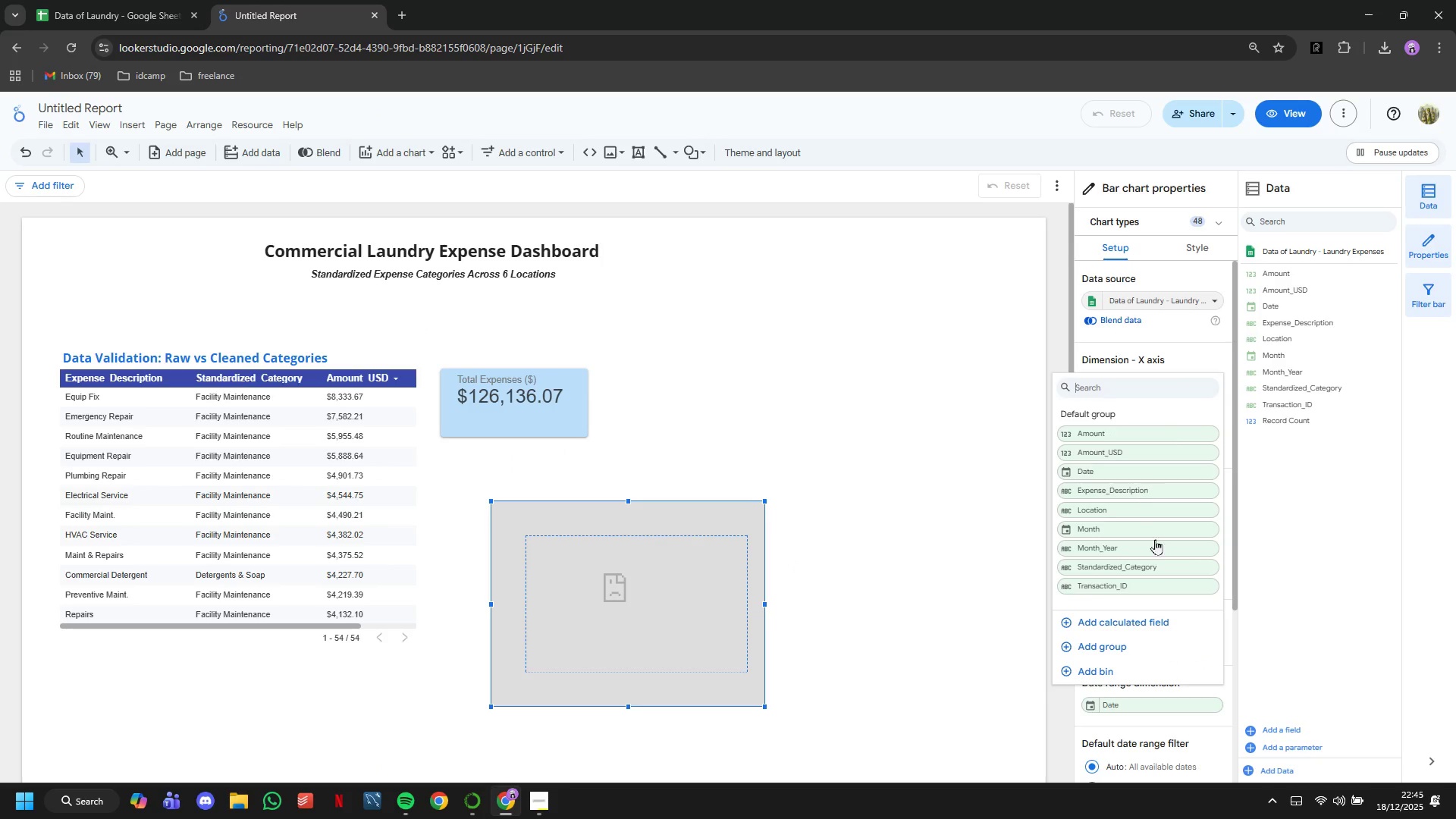 
left_click([1153, 563])
 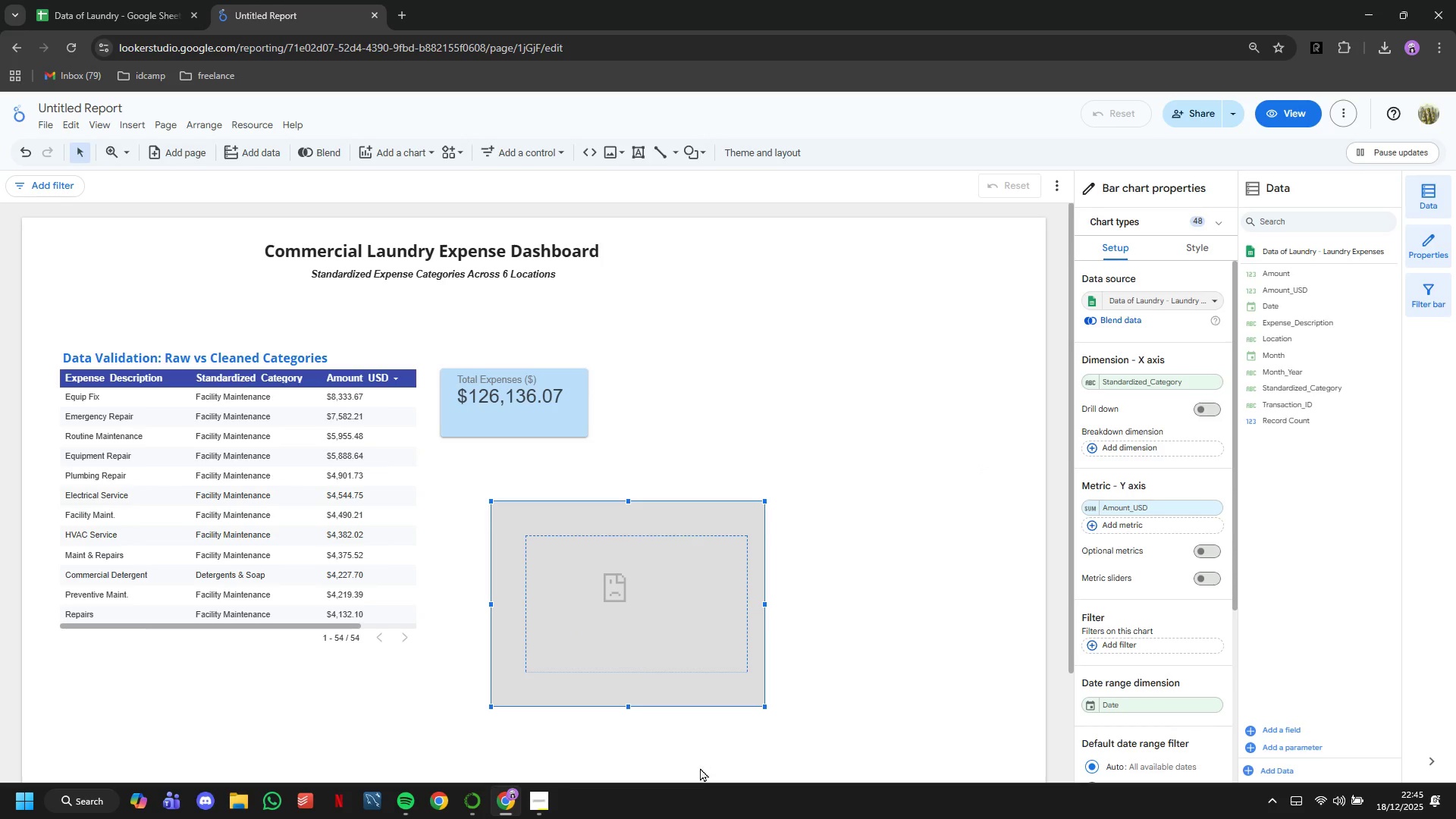 
scroll: coordinate [879, 588], scroll_direction: down, amount: 3.0
 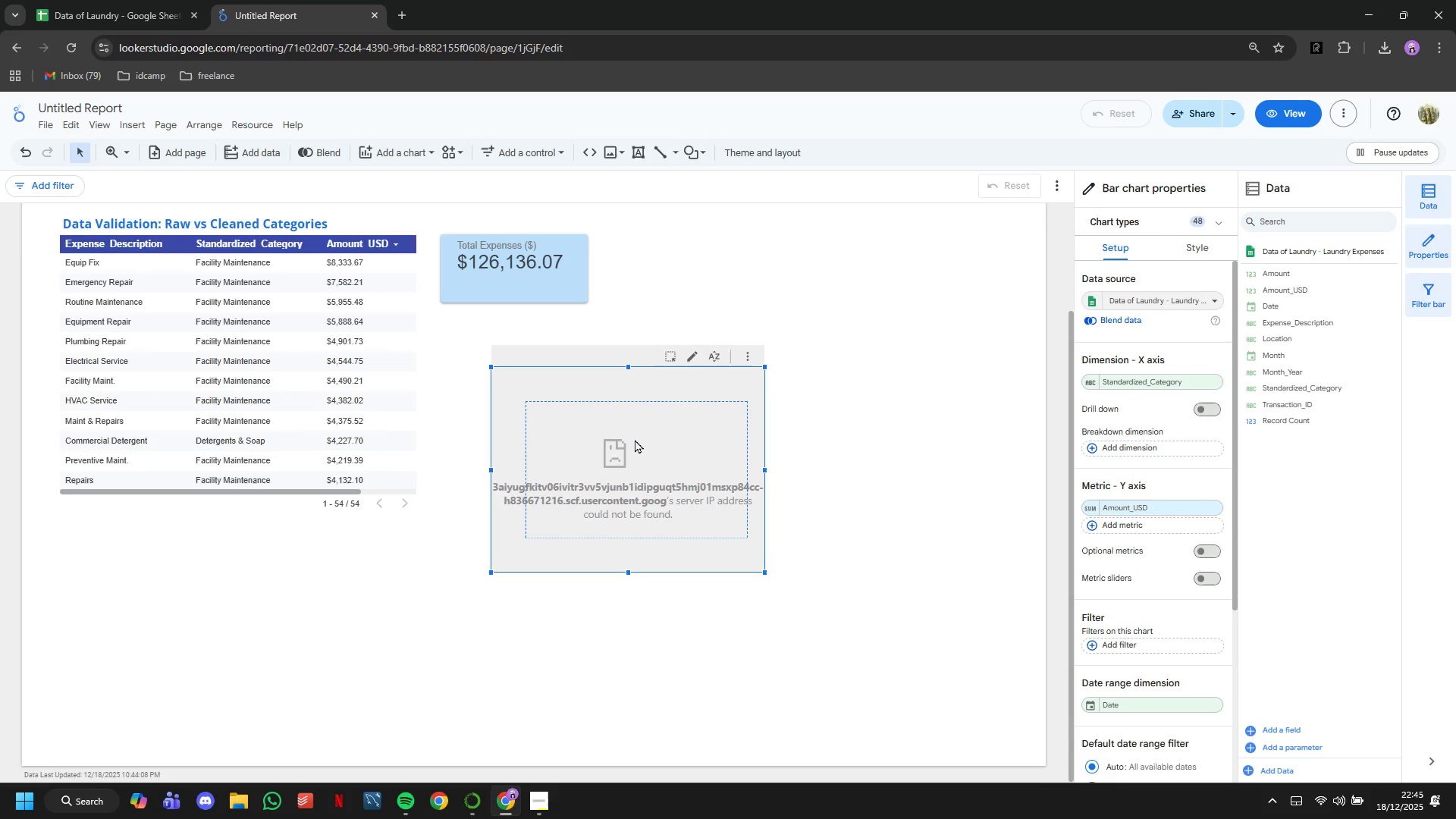 
left_click_drag(start_coordinate=[635, 439], to_coordinate=[632, 410])
 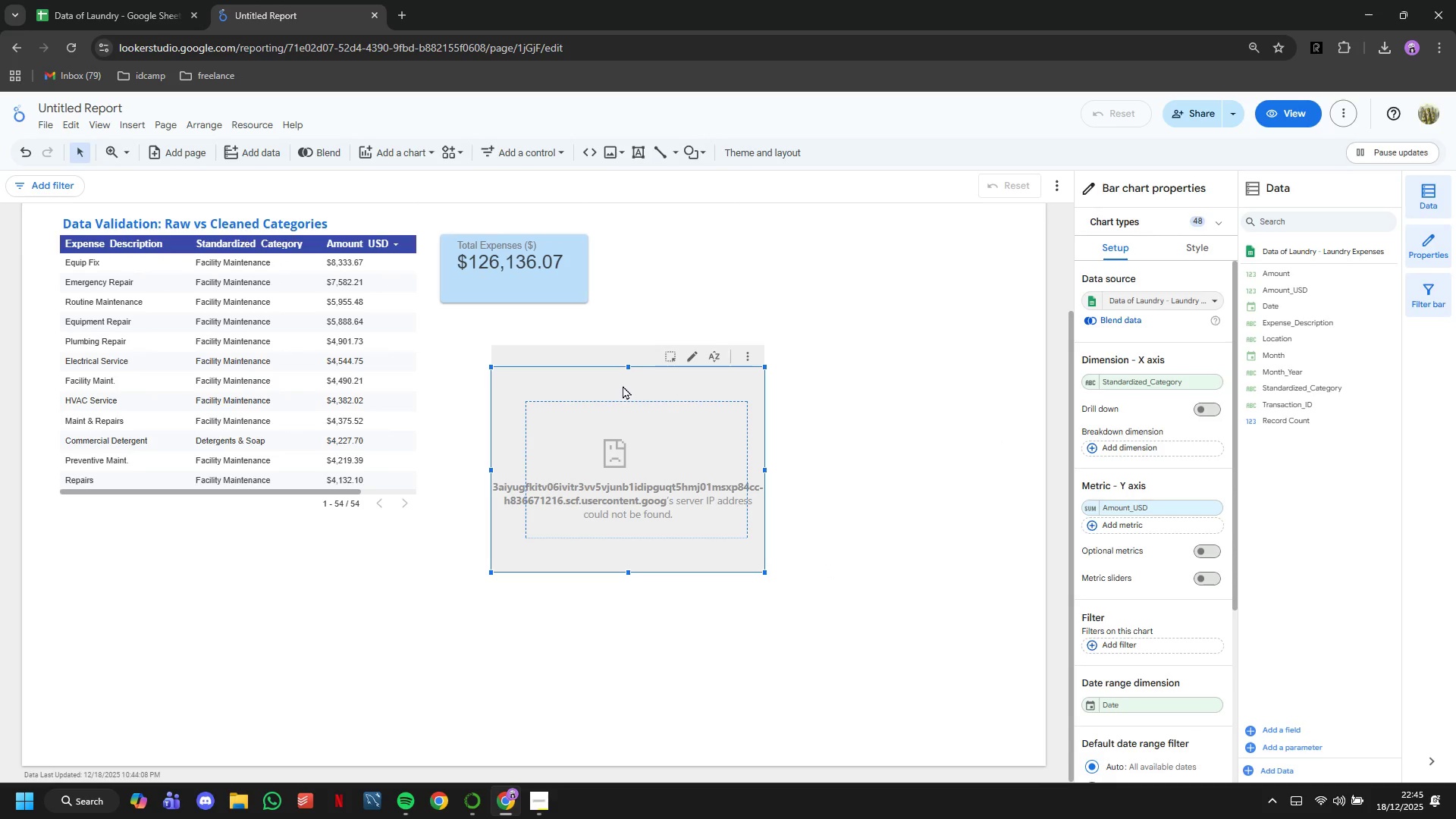 
left_click_drag(start_coordinate=[623, 385], to_coordinate=[602, 374])
 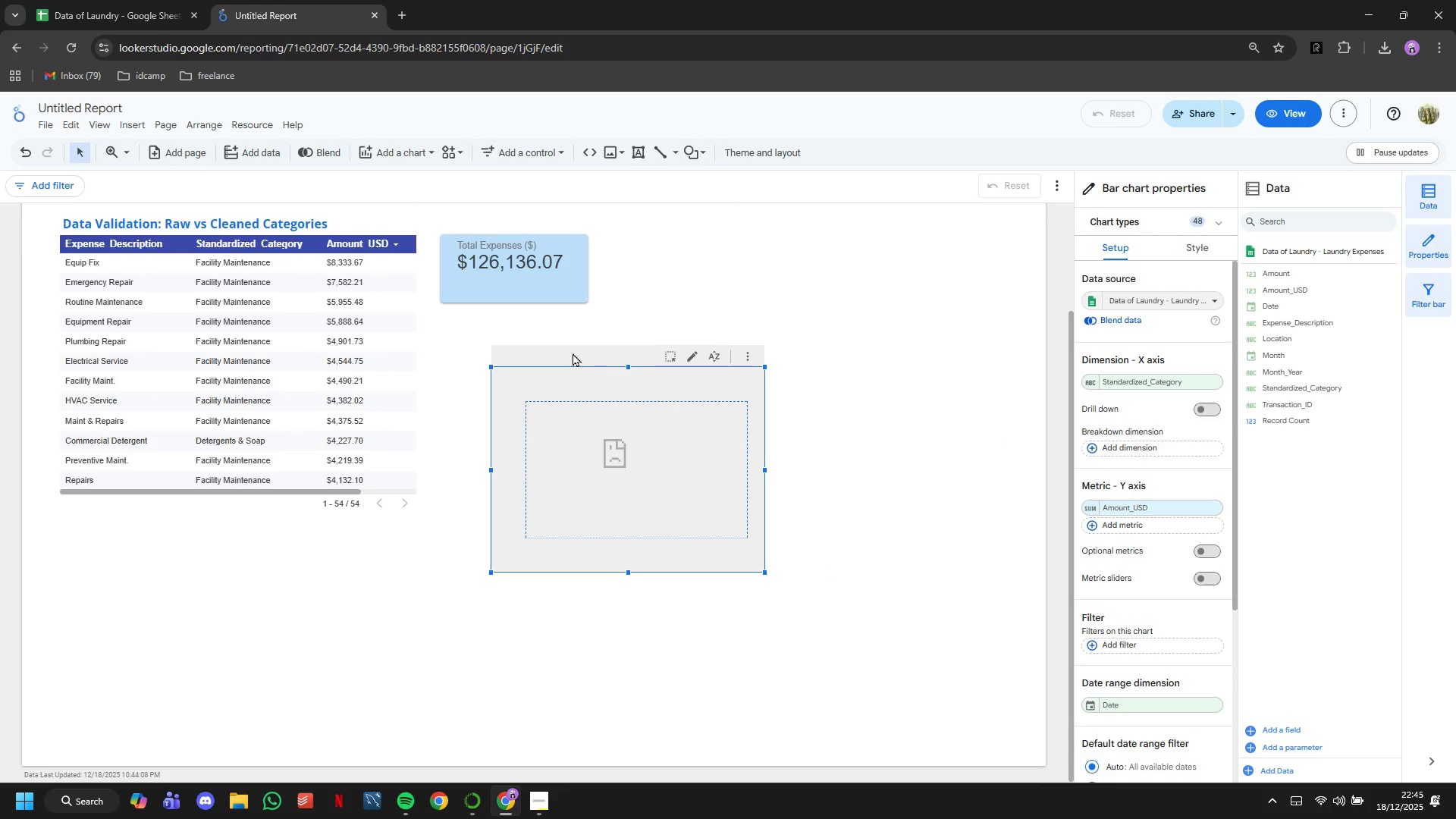 
left_click_drag(start_coordinate=[604, 372], to_coordinate=[518, 294])
 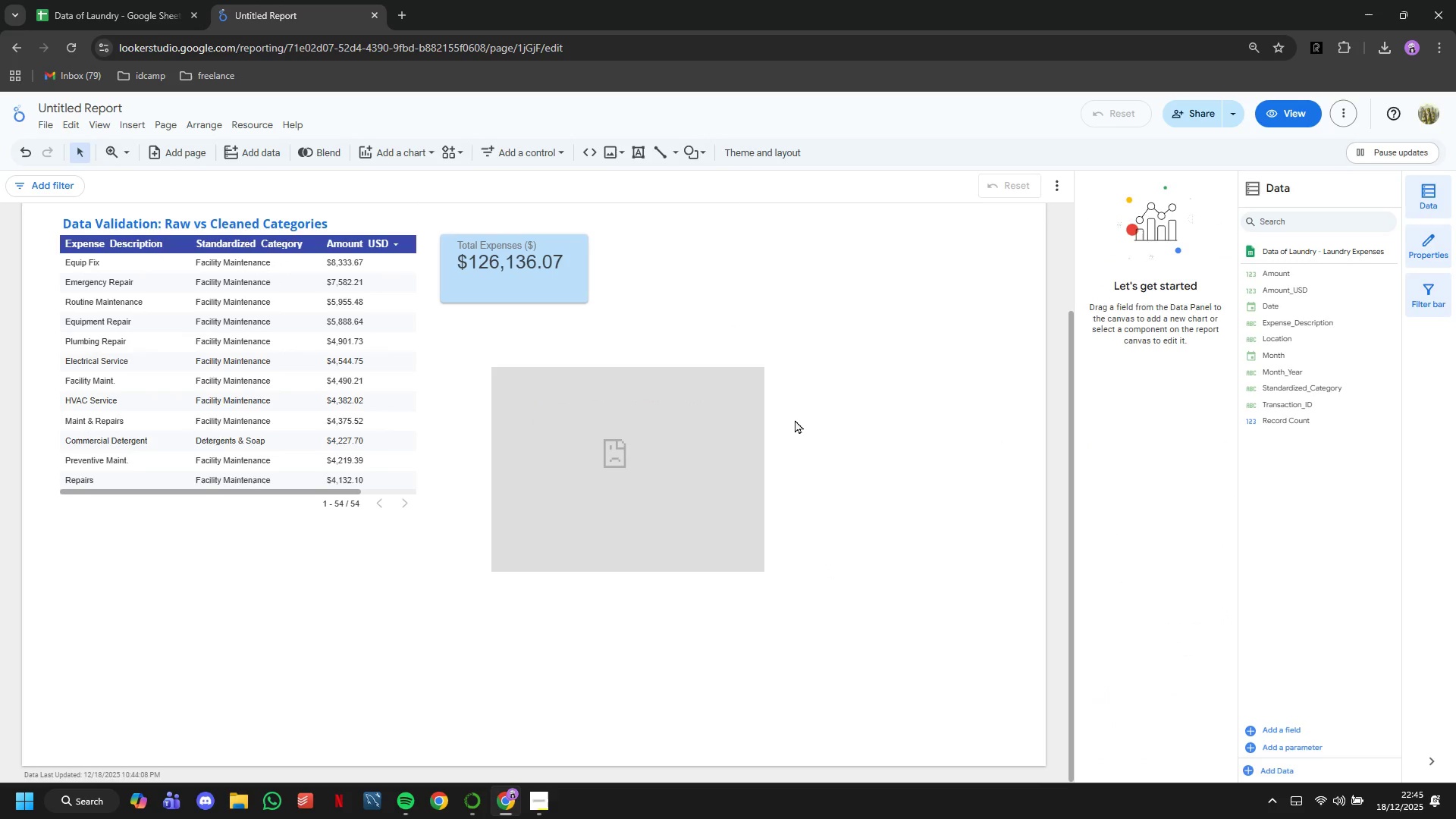 
scroll: coordinate [795, 421], scroll_direction: up, amount: 3.0
 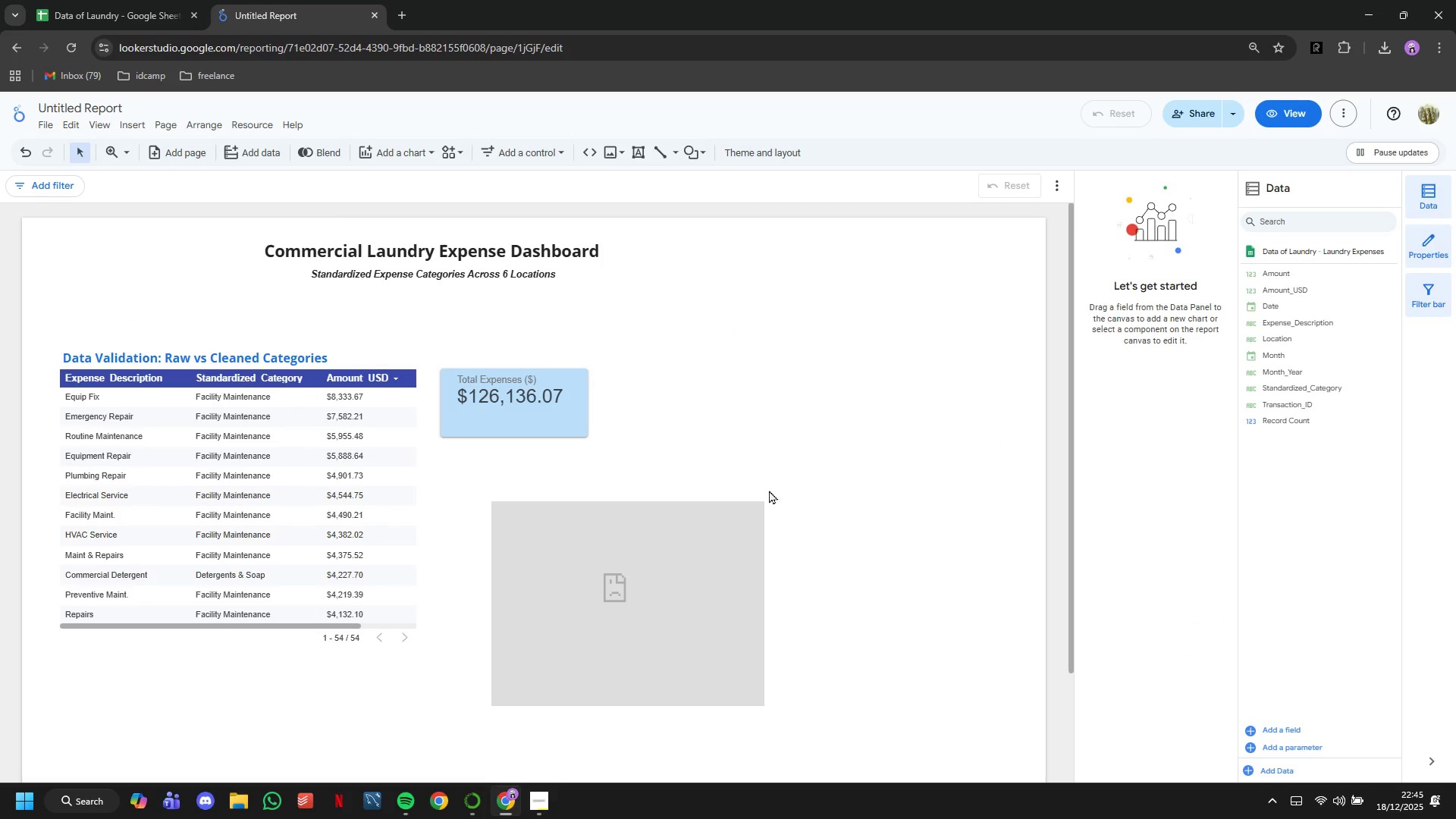 
left_click_drag(start_coordinate=[760, 511], to_coordinate=[719, 510])
 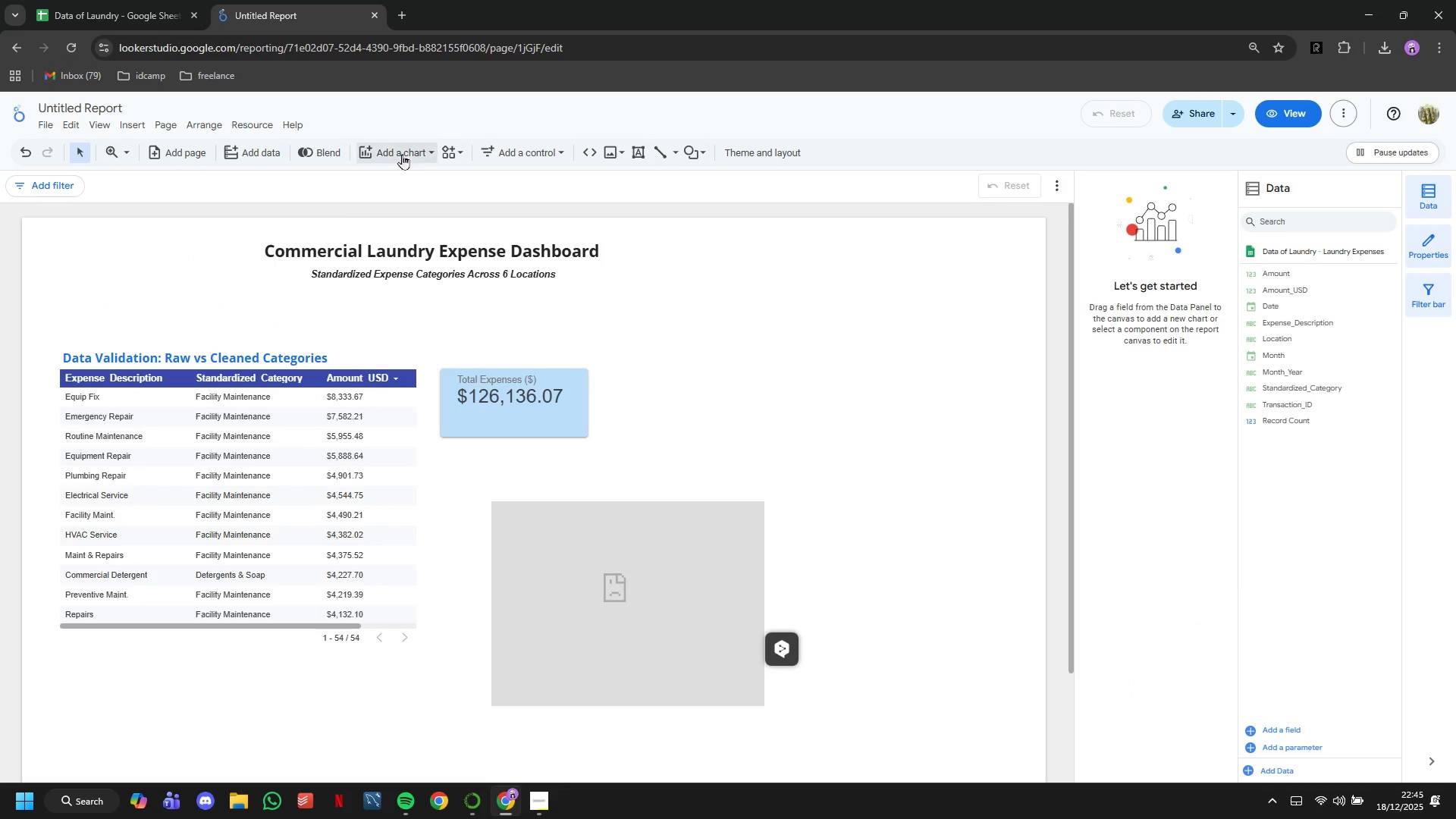 
left_click([379, 146])
 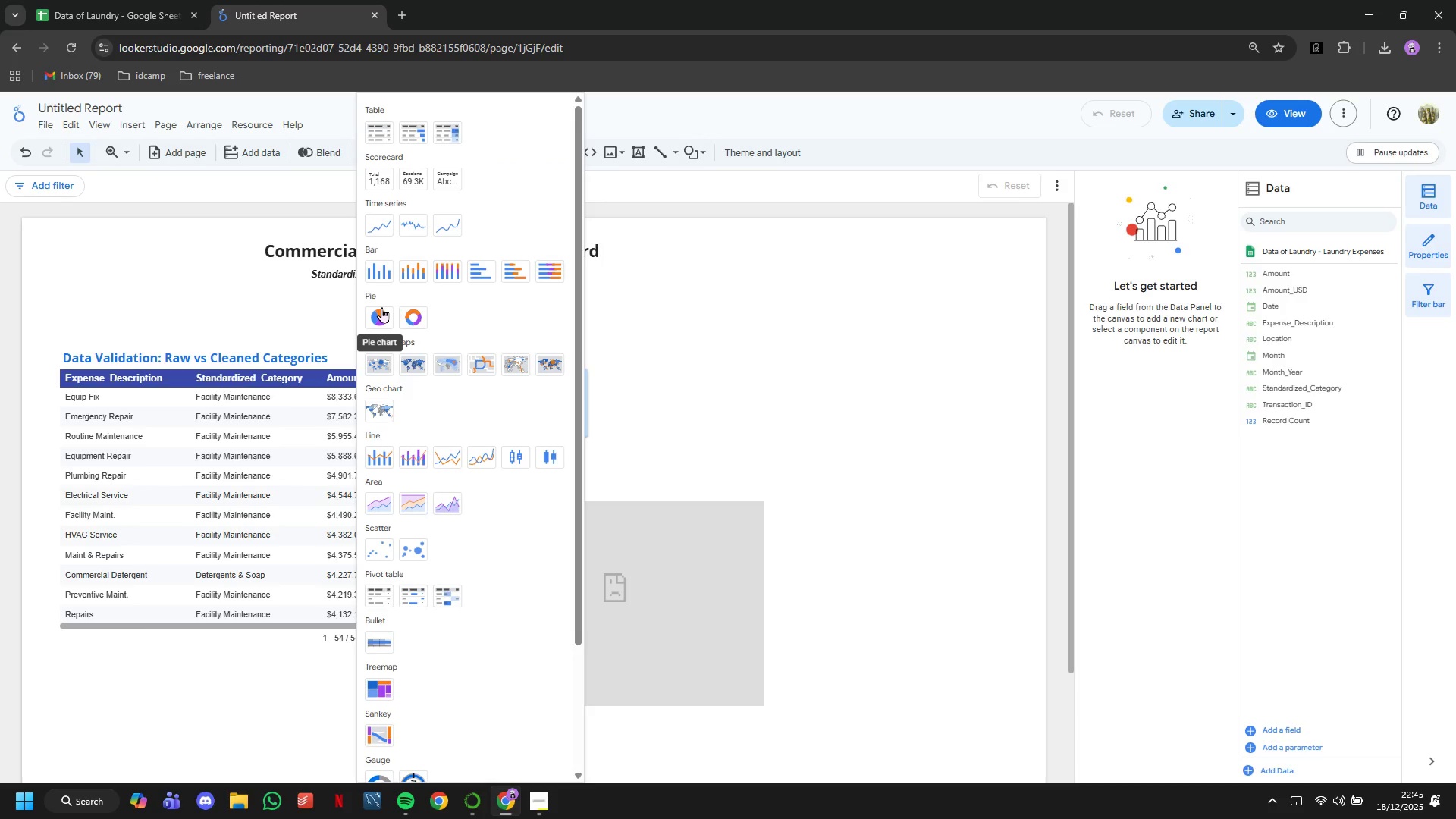 
wait(7.16)
 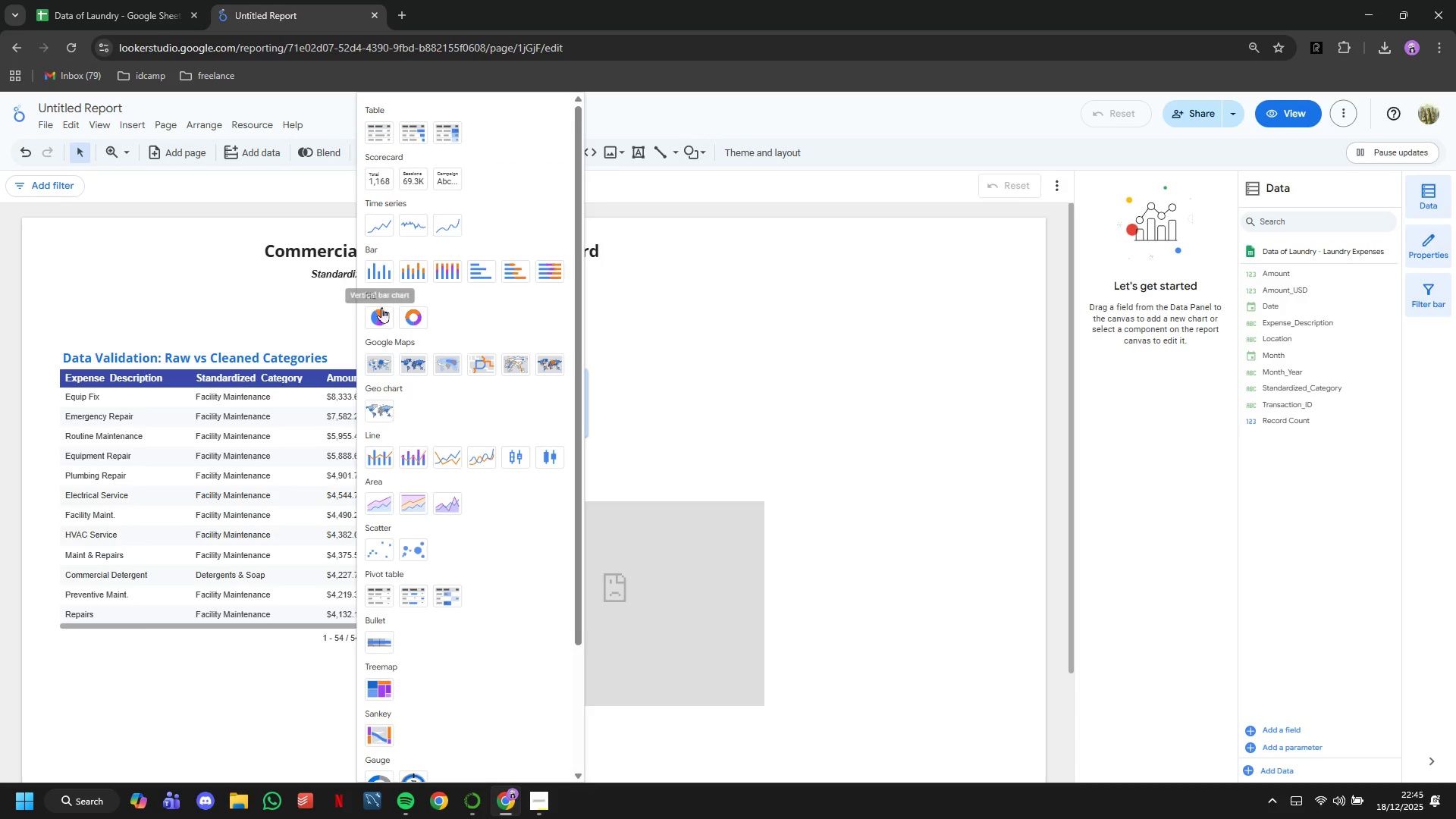 
left_click([388, 230])
 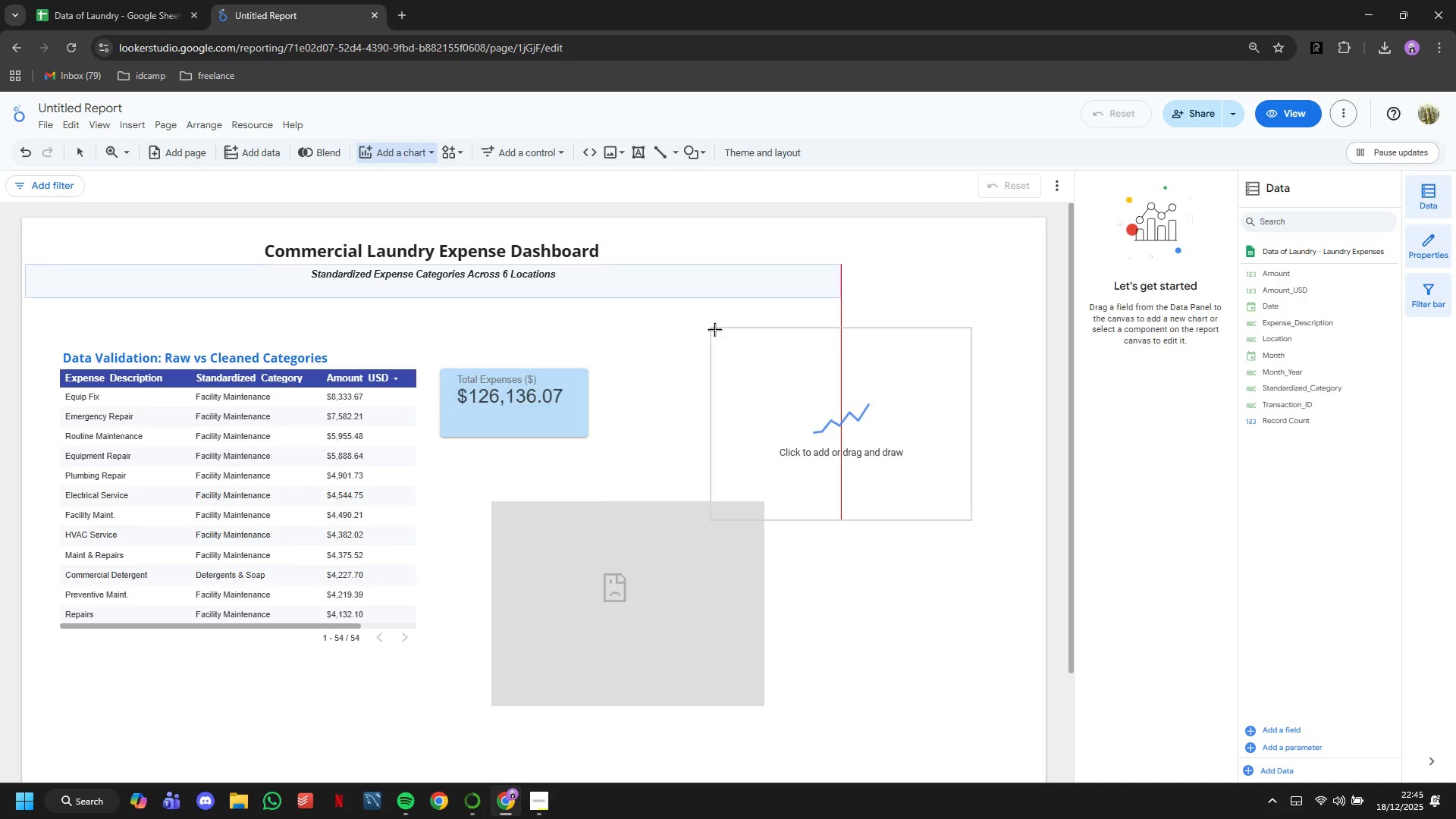 
left_click([691, 319])
 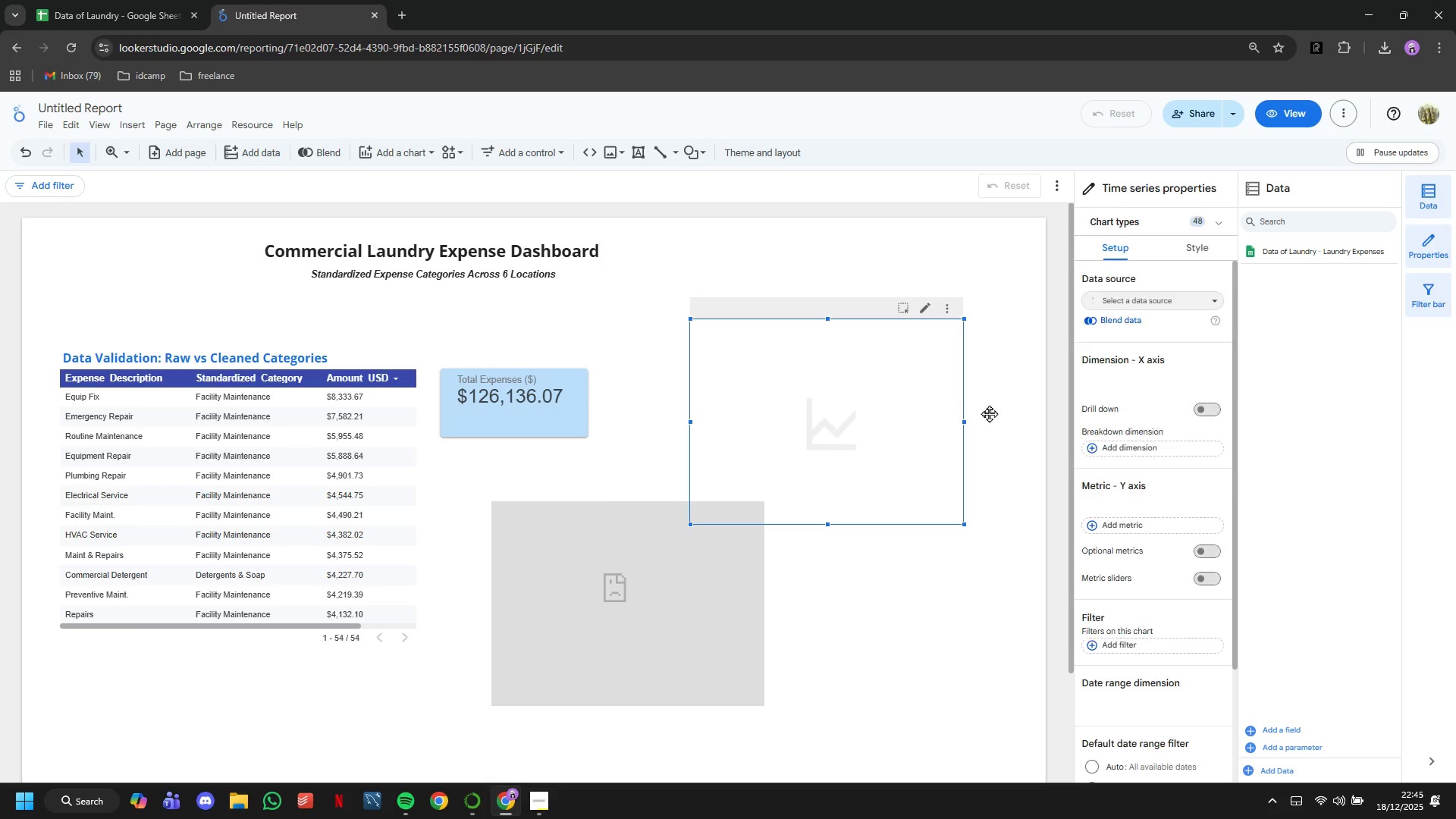 
mouse_move([1221, 458])
 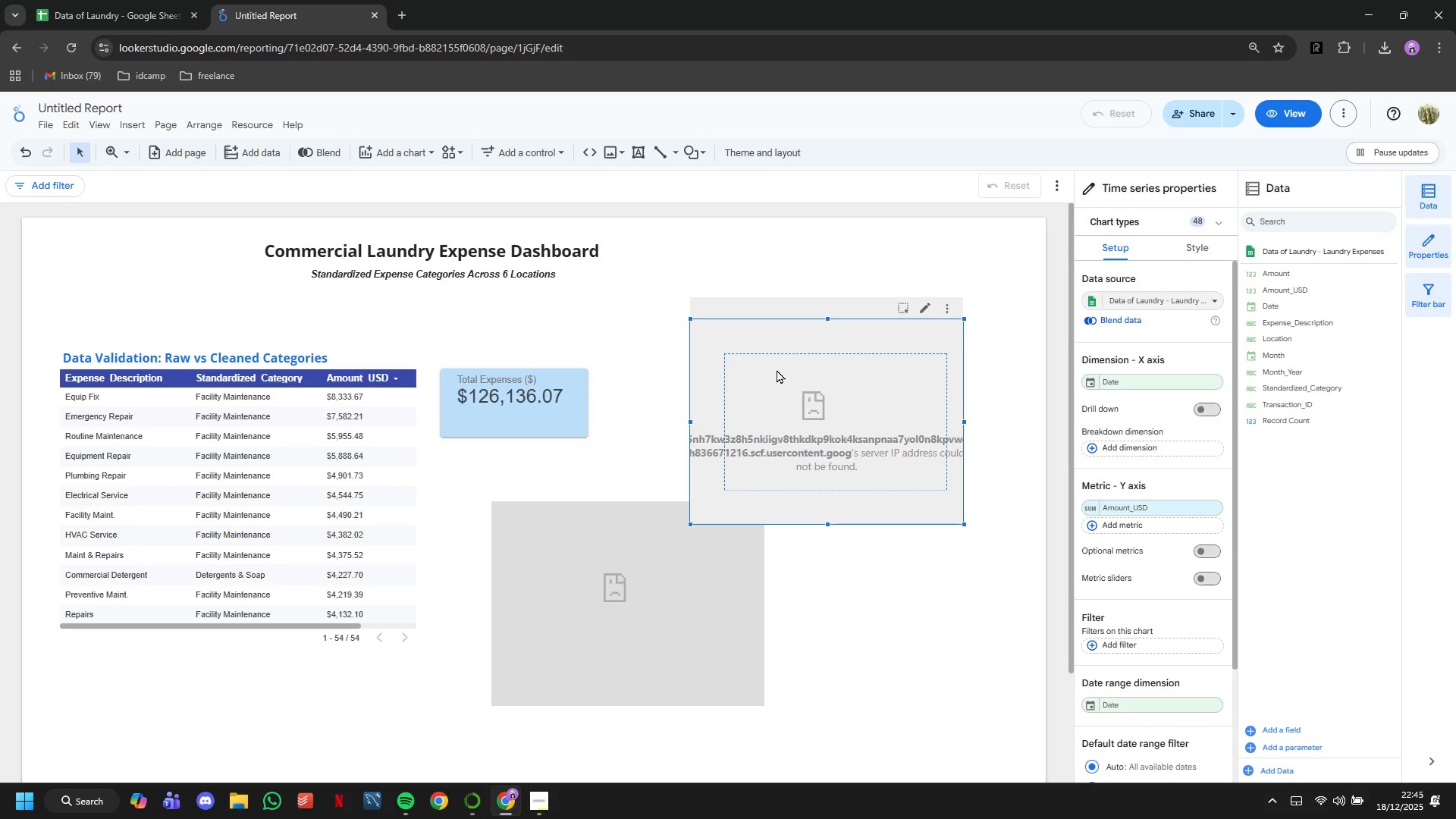 
wait(10.91)
 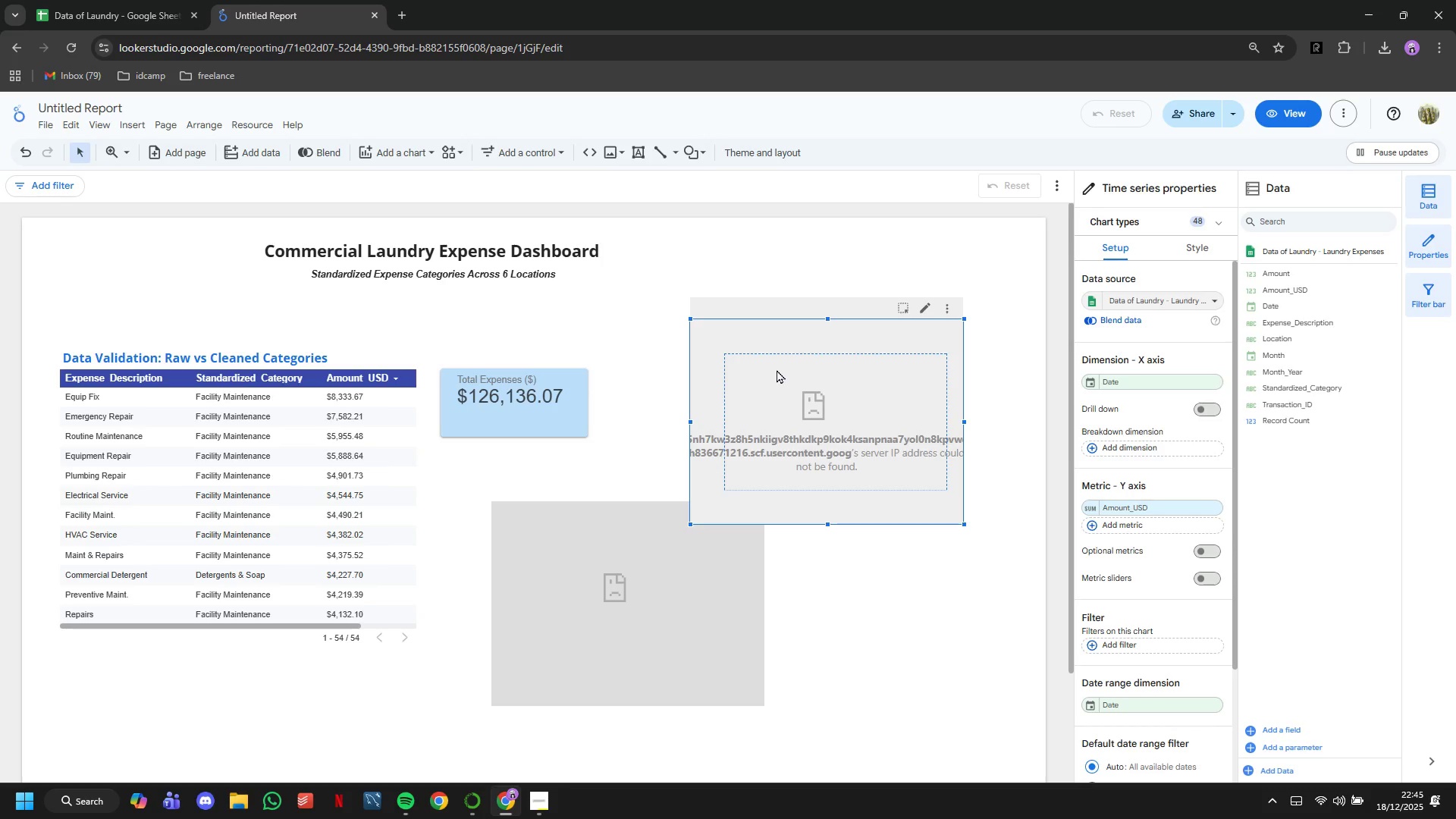 
left_click([668, 253])
 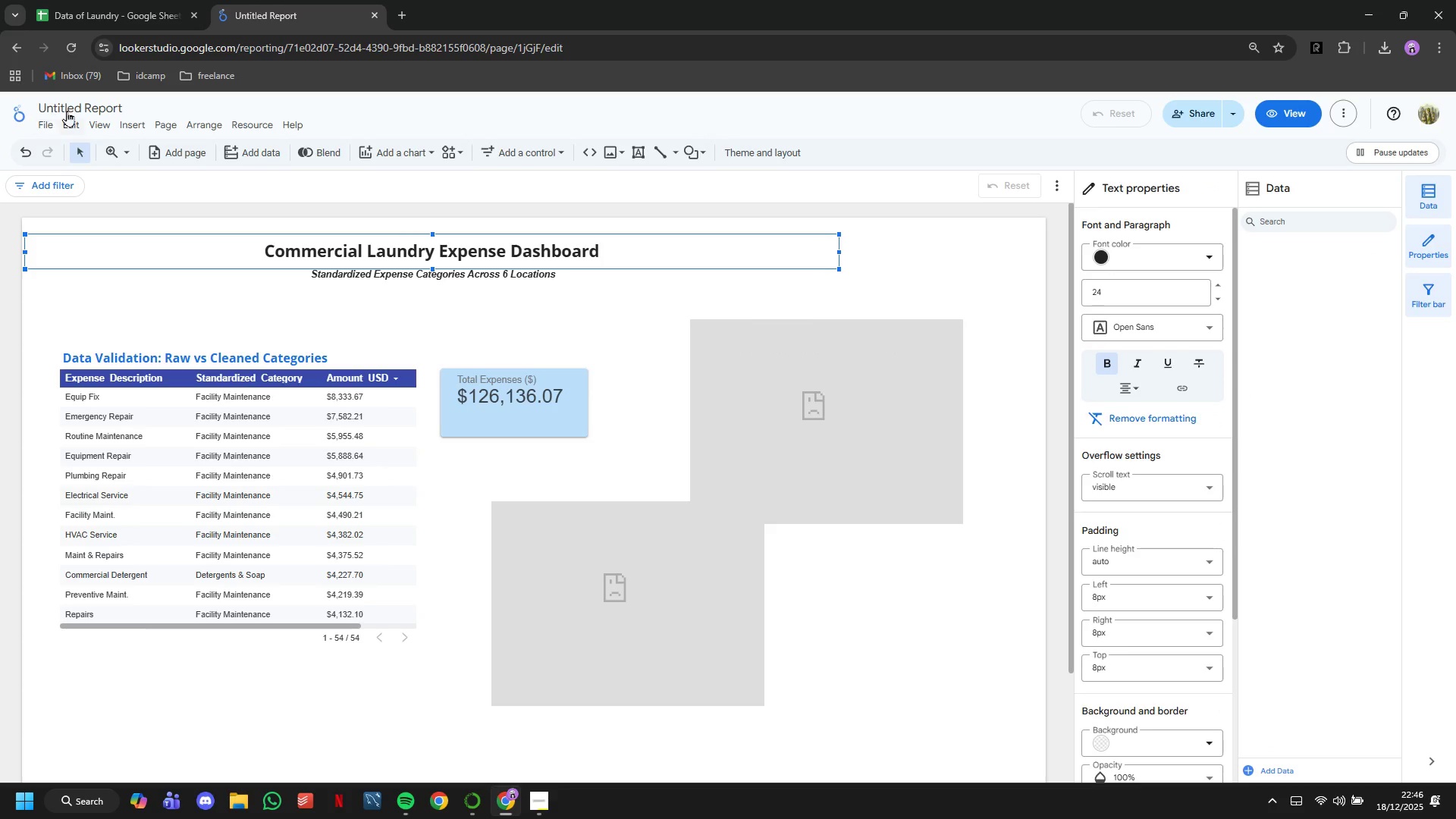 
left_click([68, 104])
 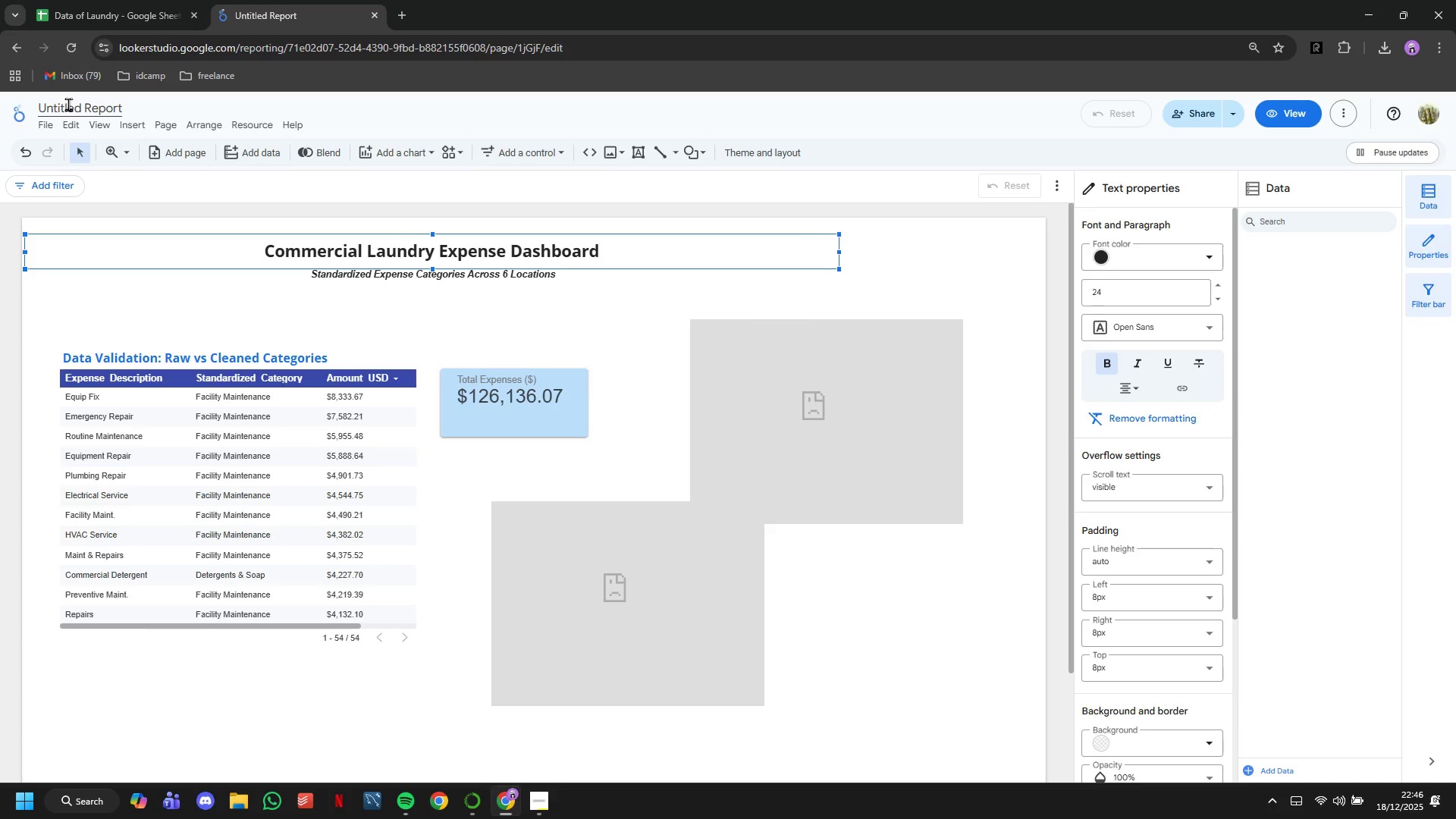 
double_click([68, 104])
 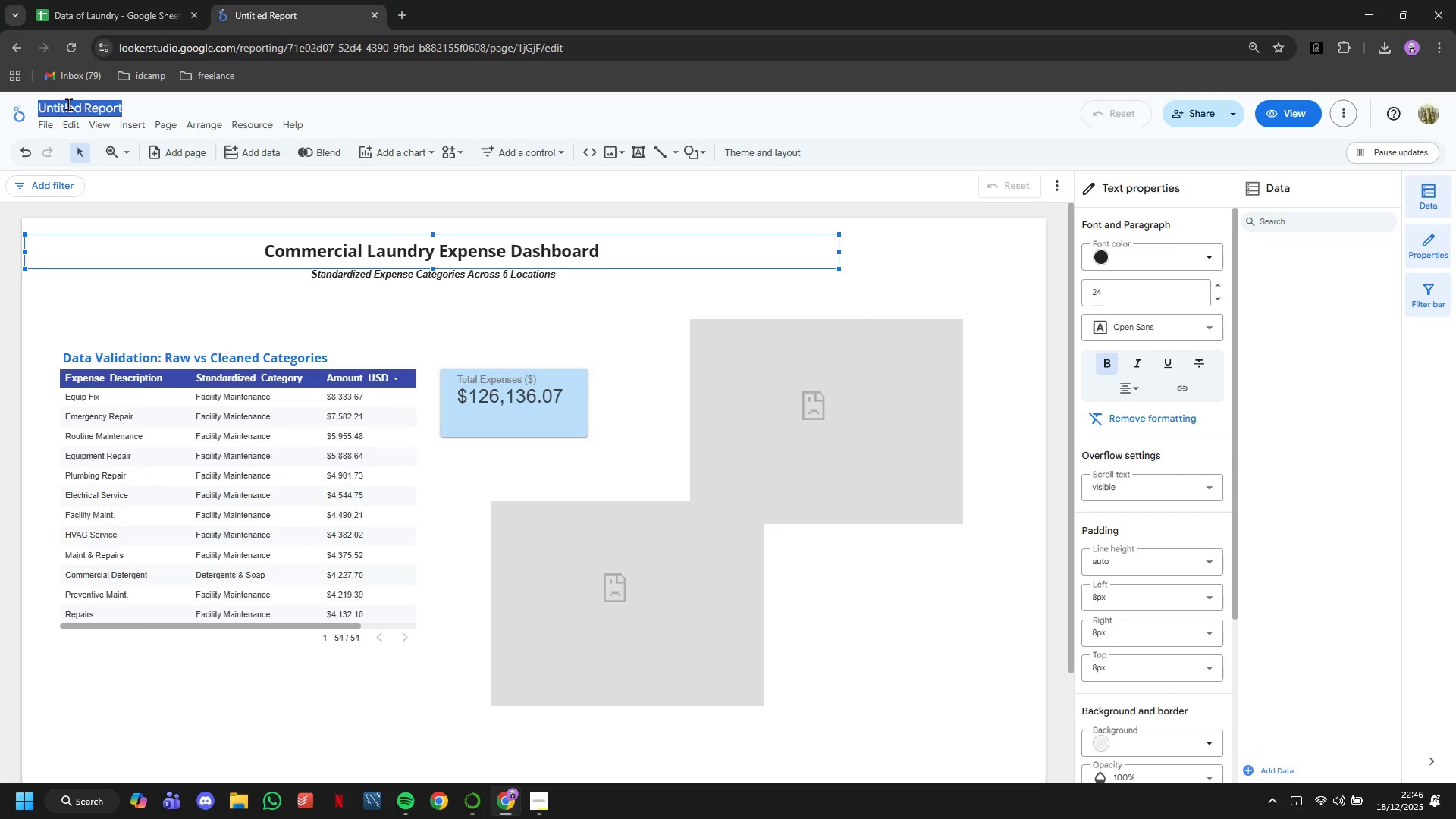 
triple_click([68, 104])
 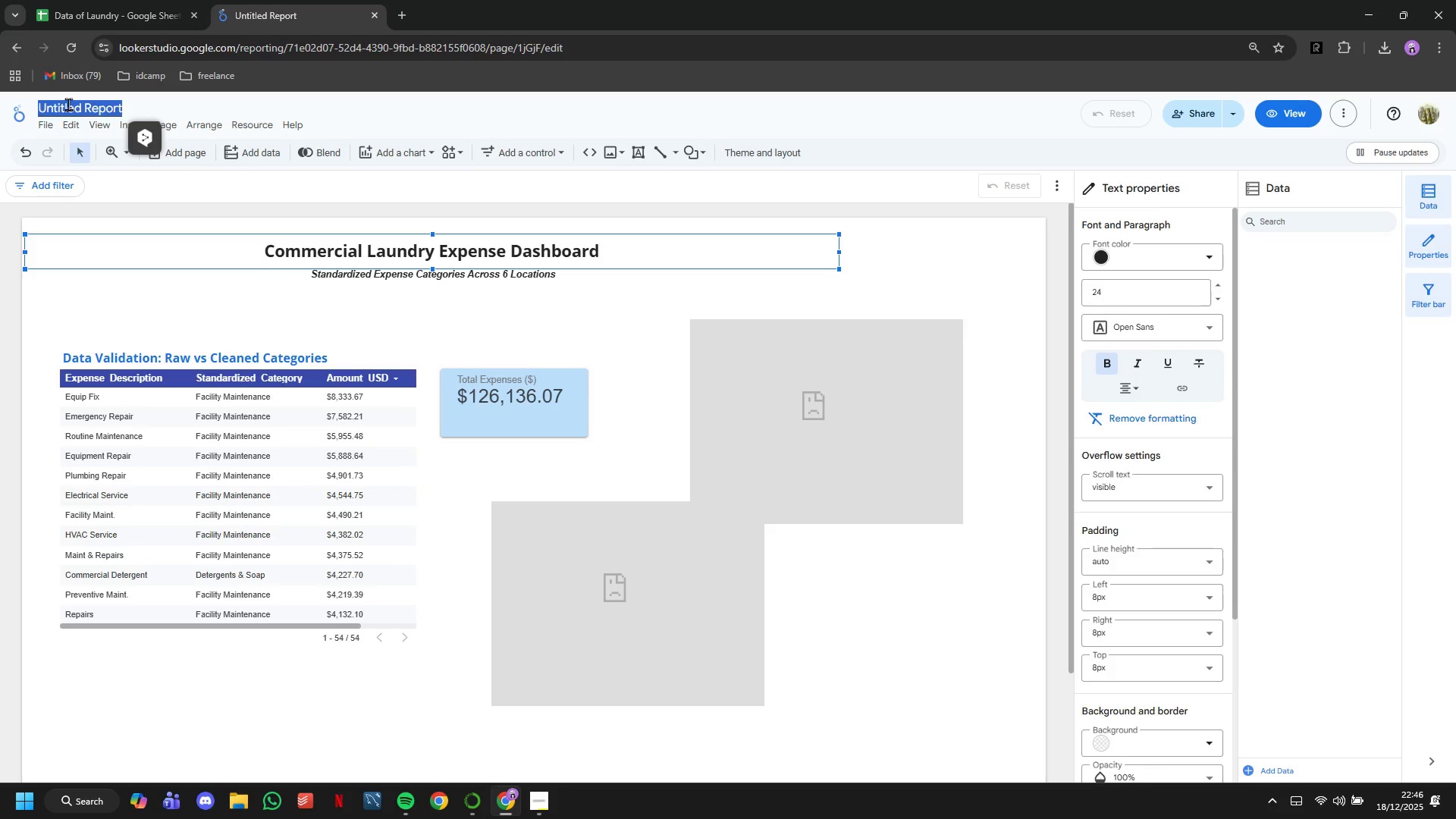 
type(Commercial Laundry Expense Dashboard)
 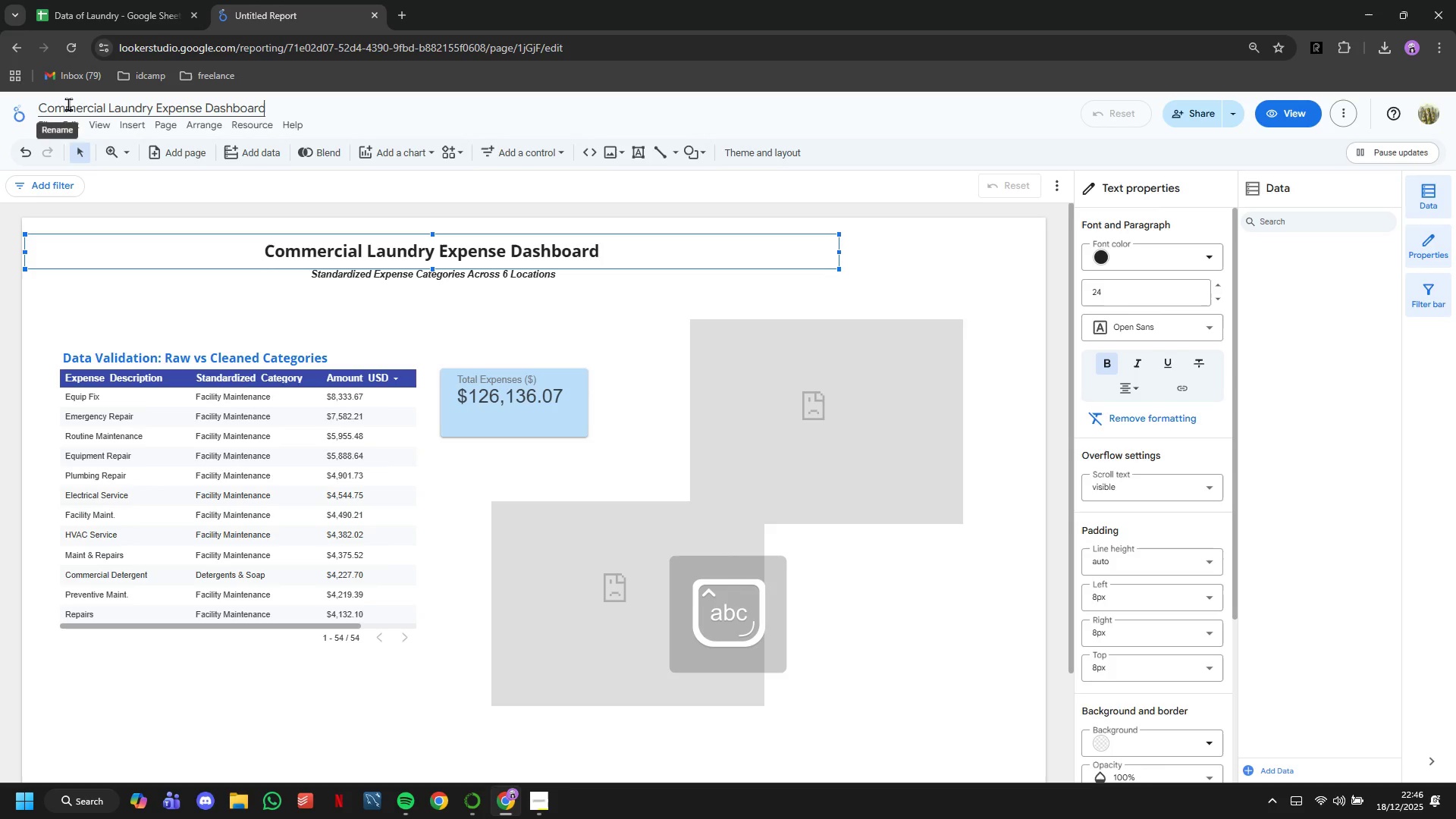 
key(Enter)
 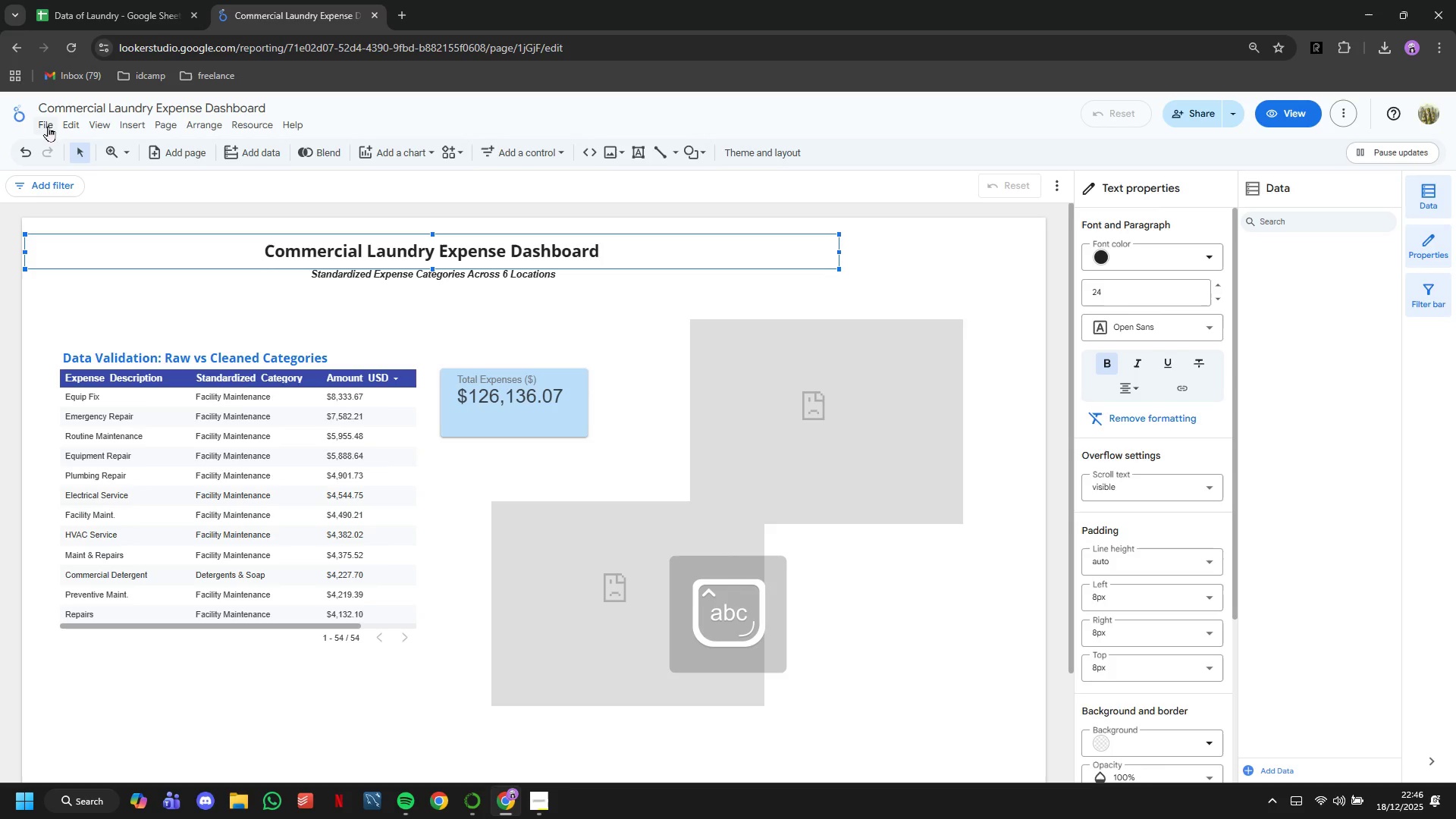 
left_click([39, 128])
 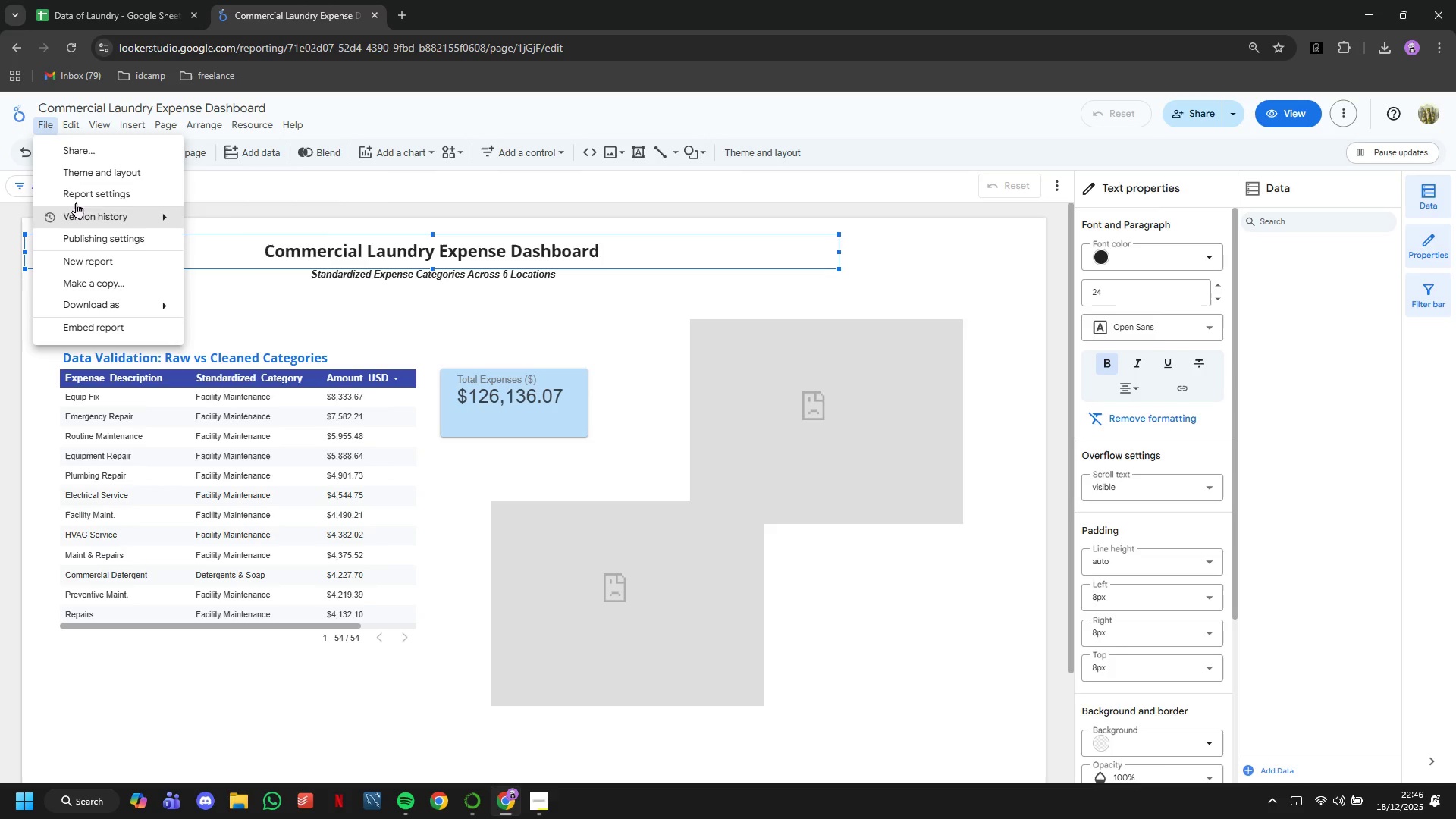 
left_click([21, 120])
 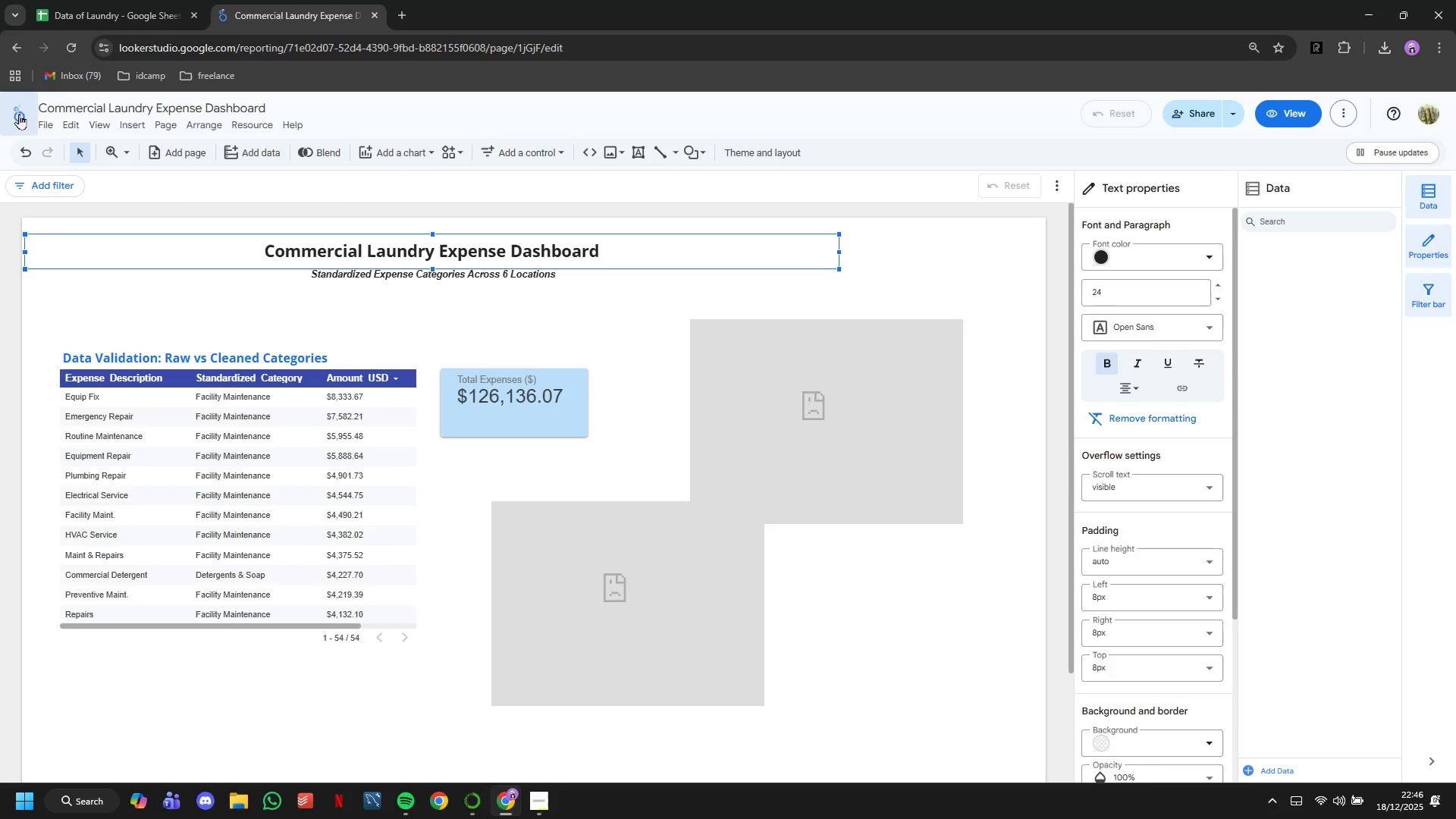 
left_click([19, 114])
 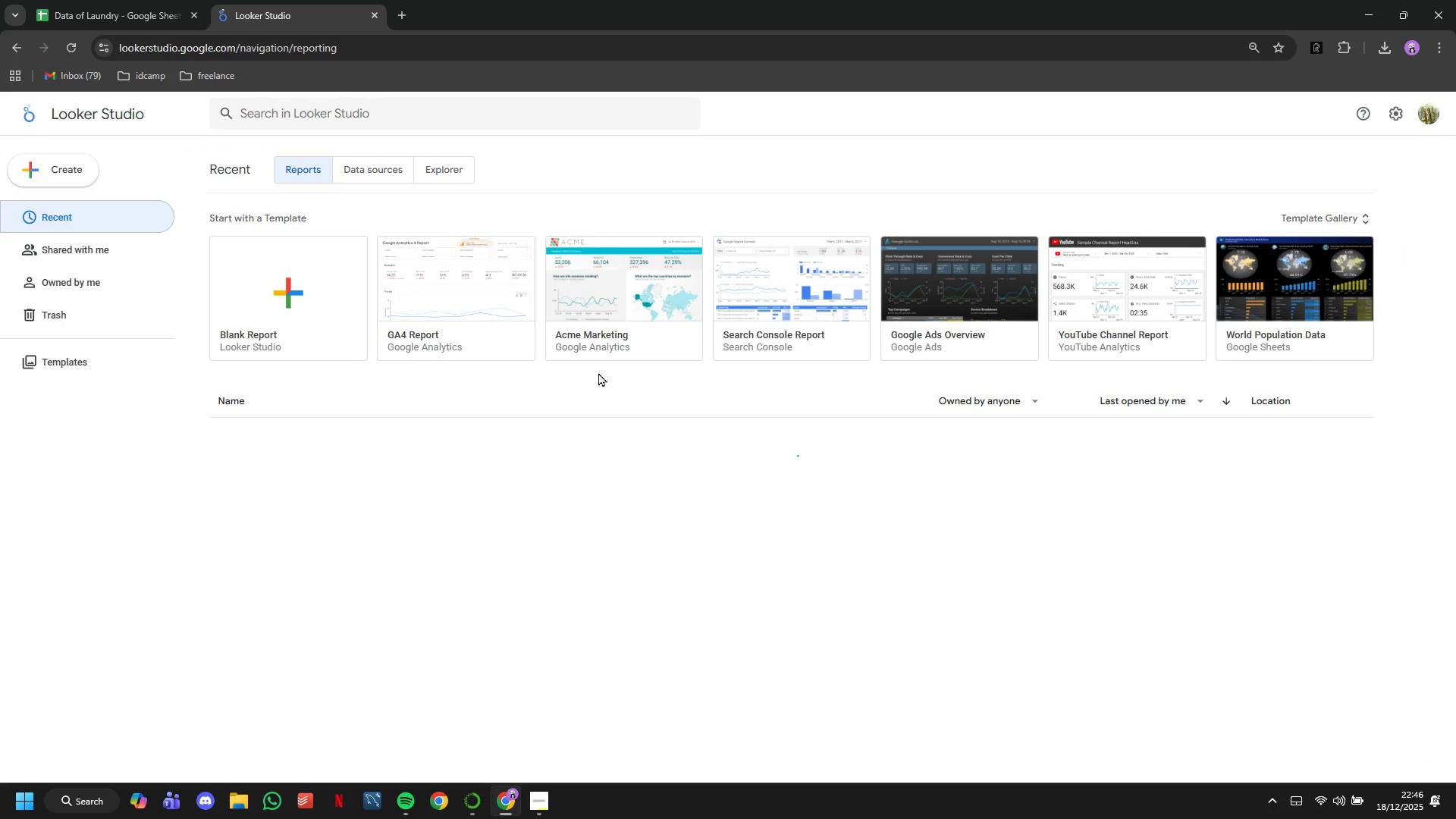 
left_click([408, 431])
 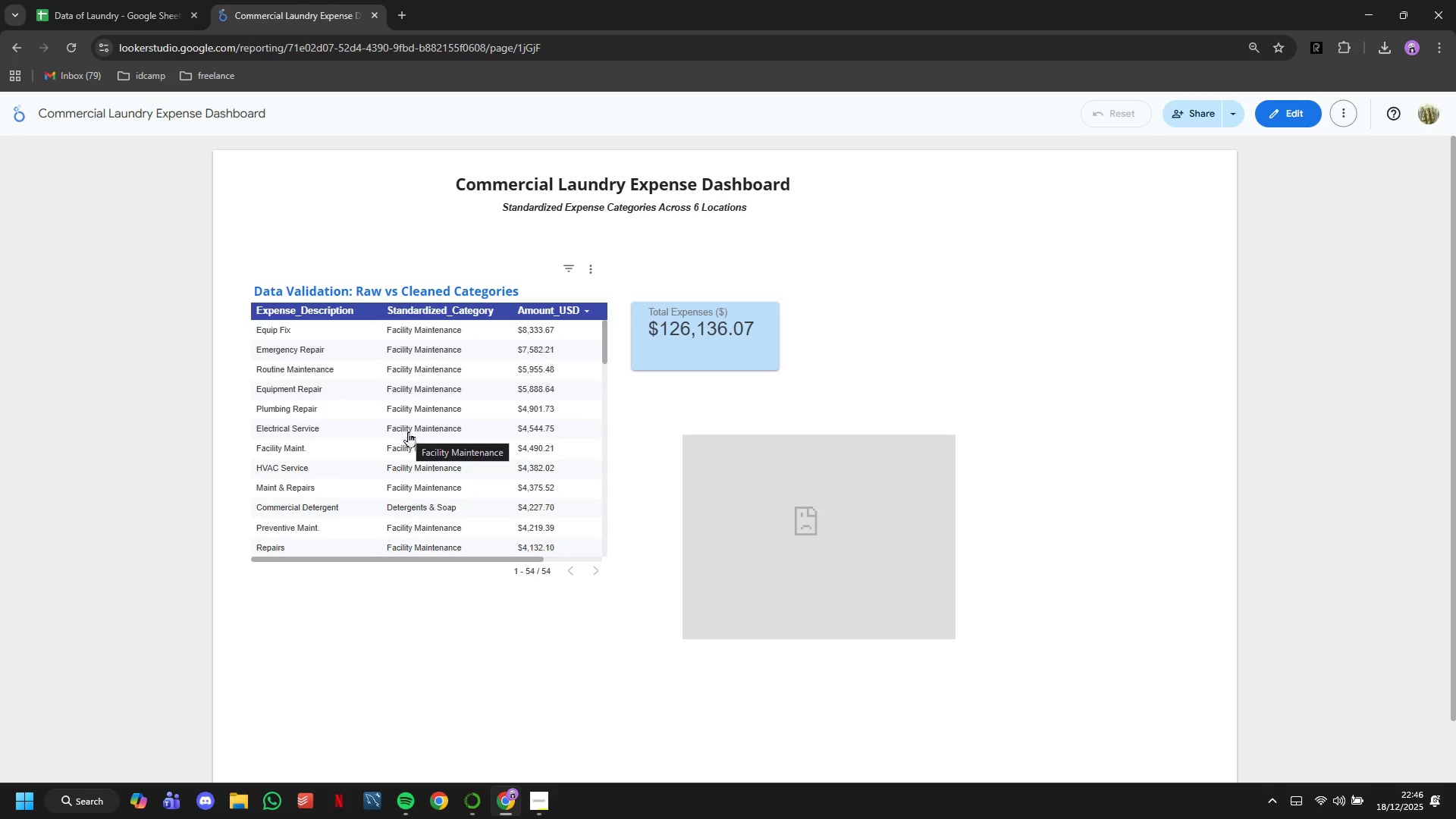 
wait(6.47)
 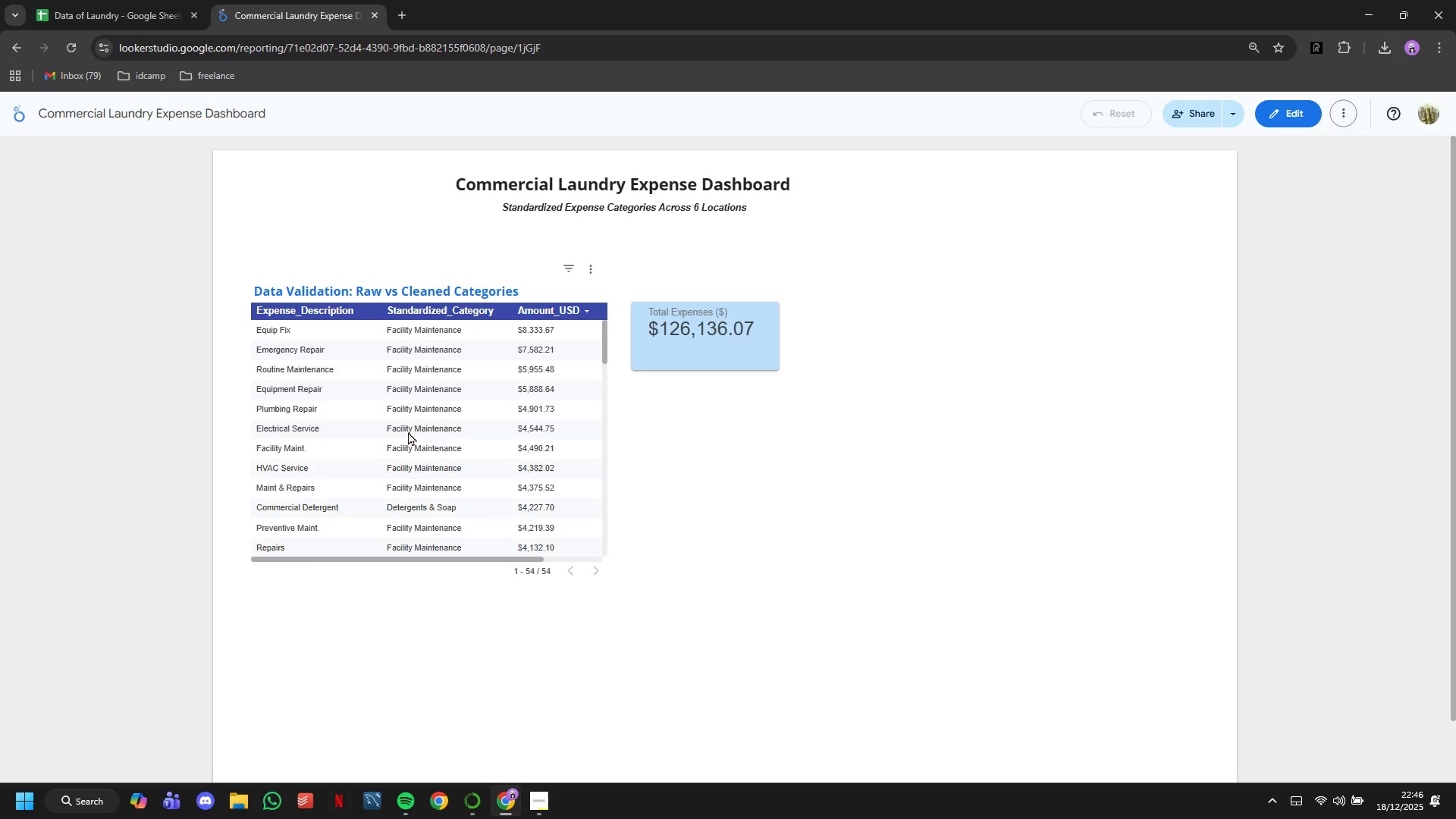 
left_click([1303, 111])
 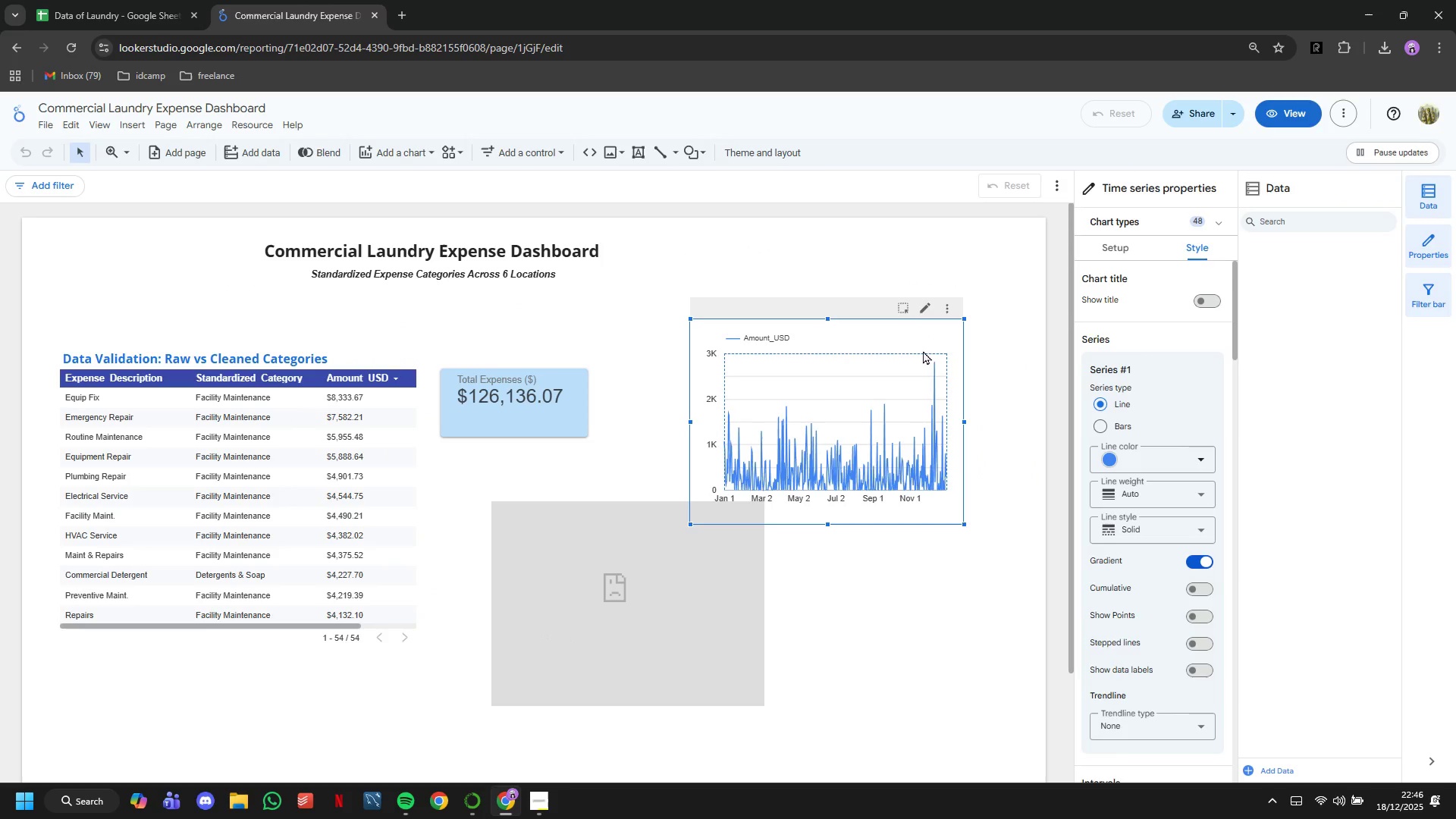 
left_click([755, 563])
 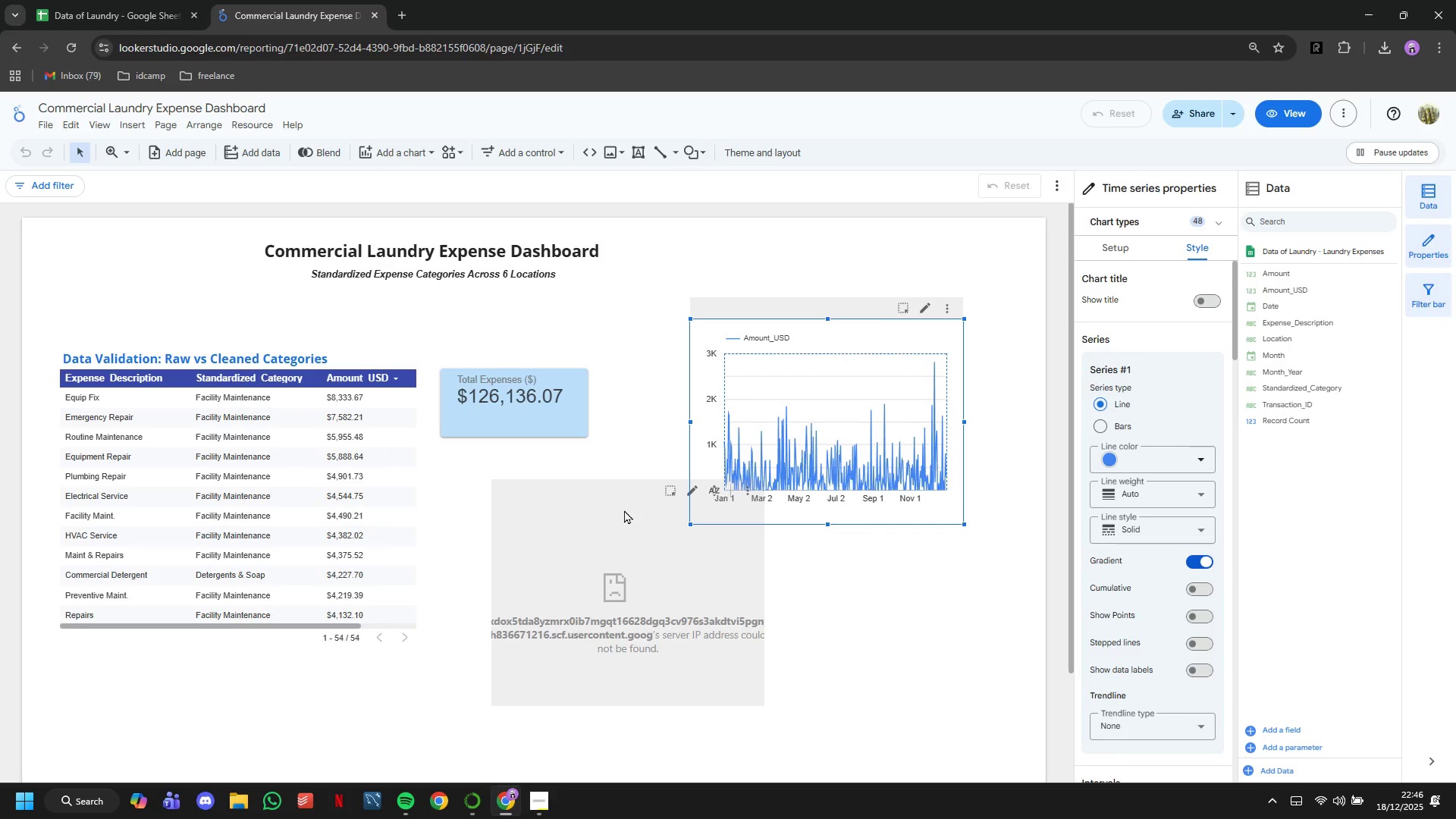 
left_click([600, 489])
 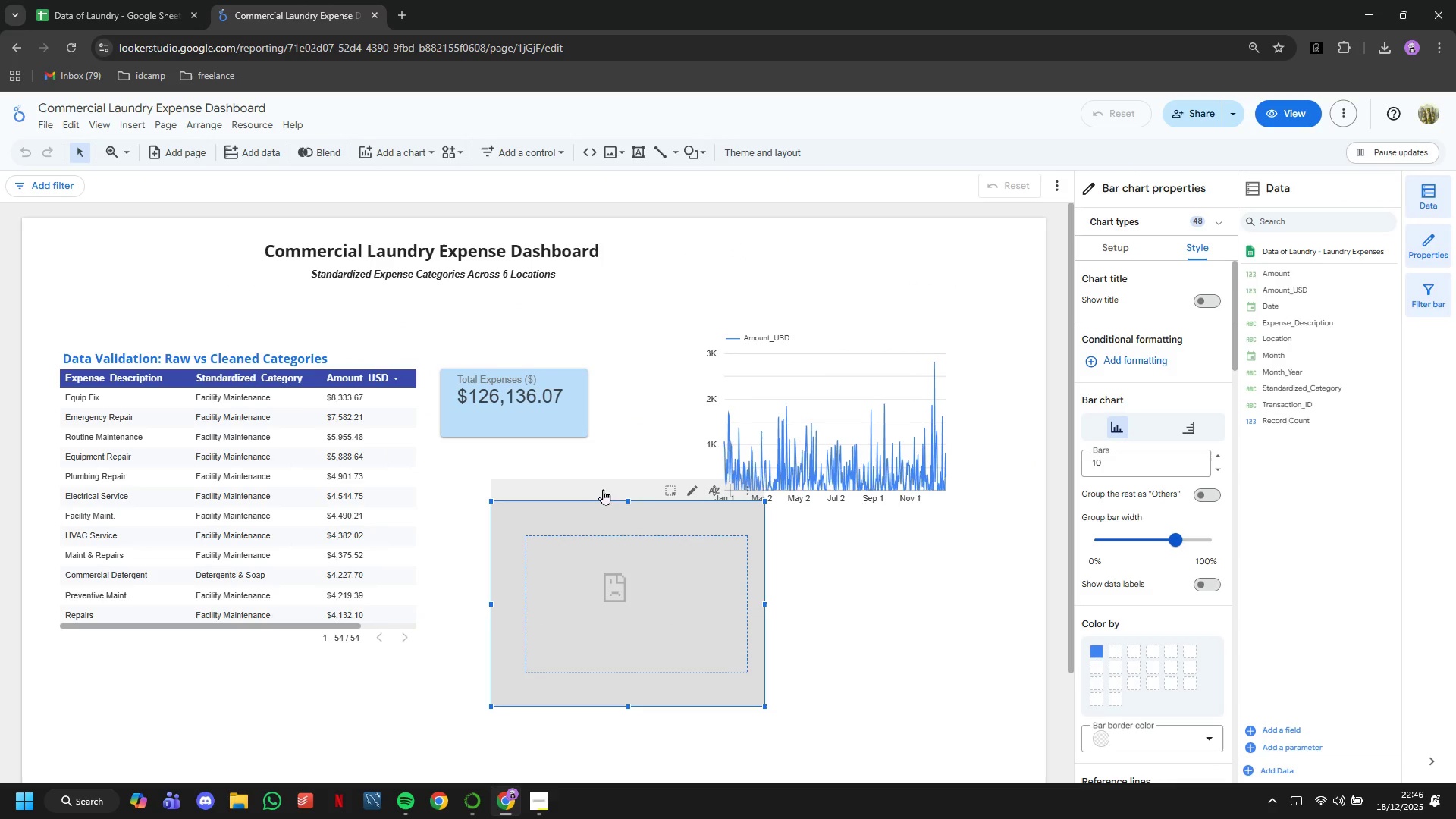 
key(Backspace)
 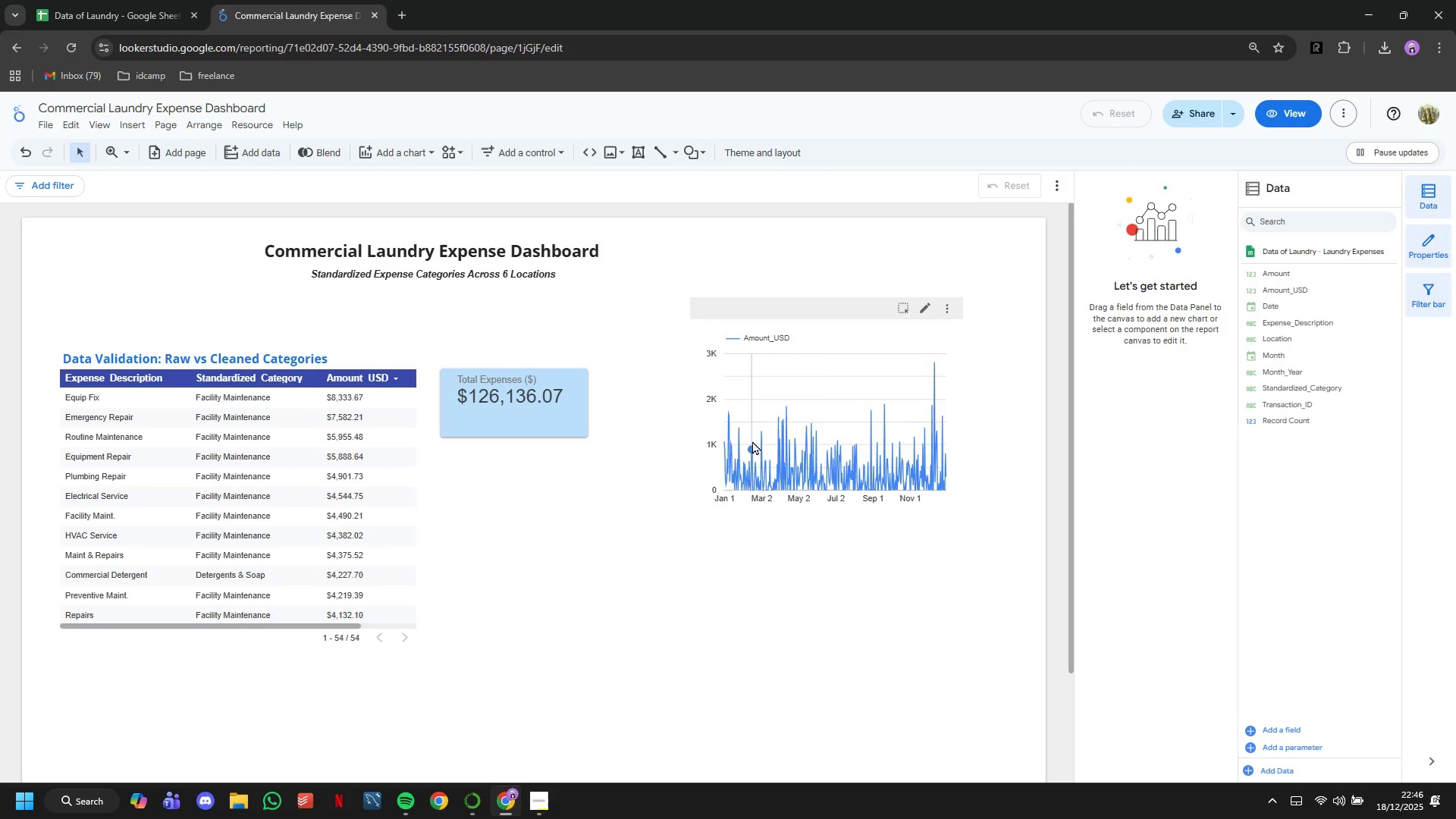 
left_click([754, 441])
 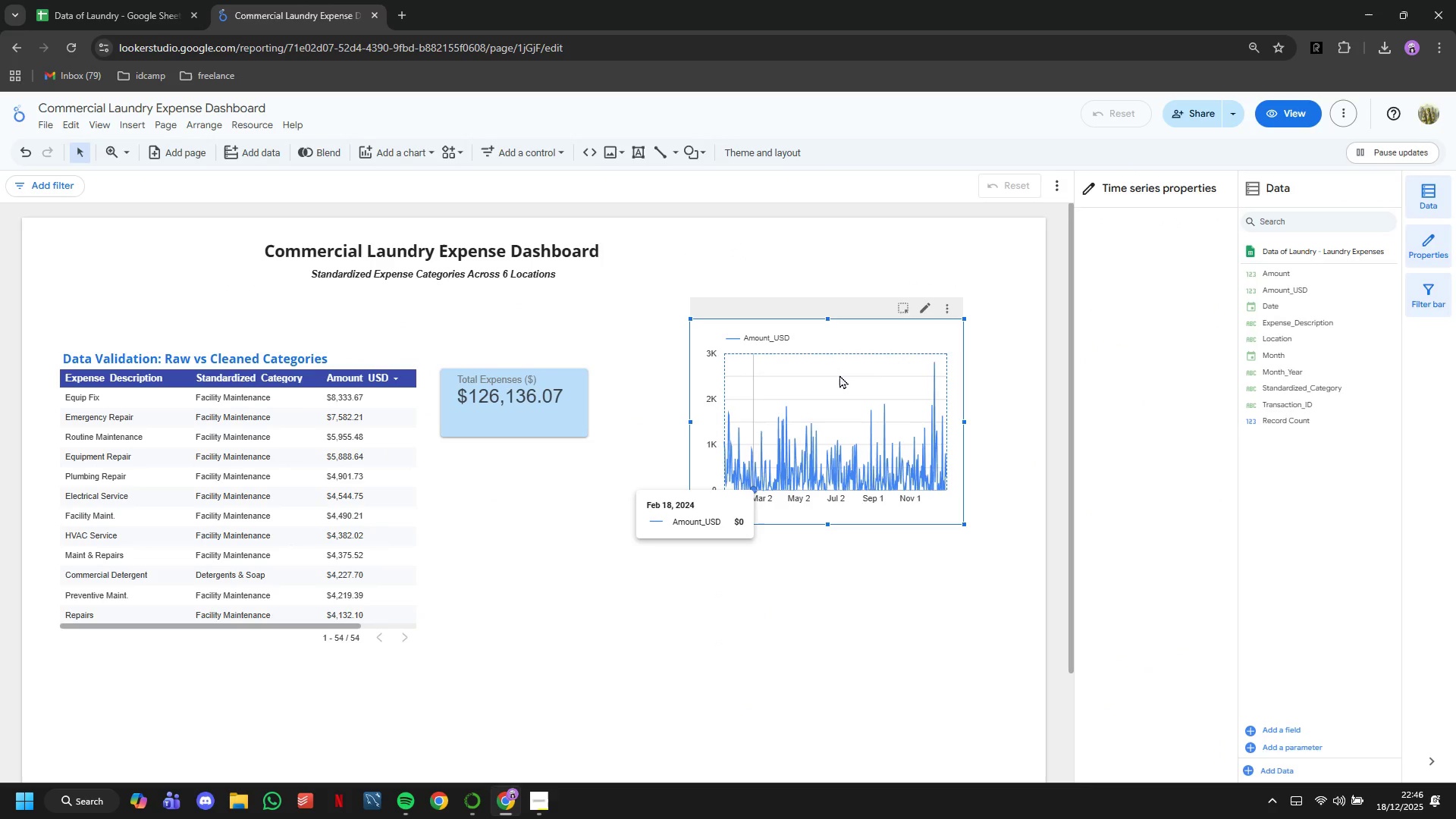 
left_click_drag(start_coordinate=[839, 373], to_coordinate=[685, 494])
 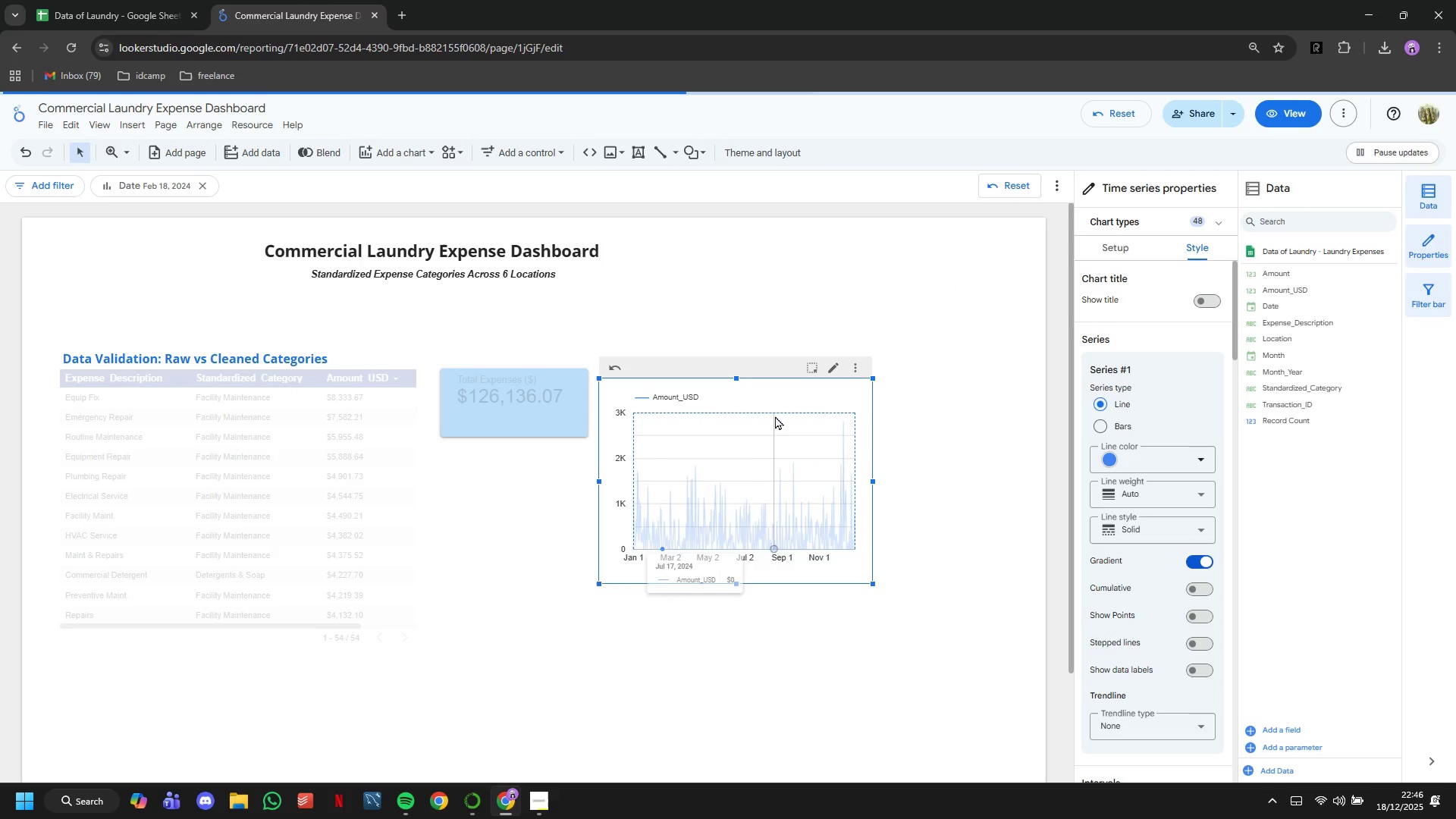 
left_click_drag(start_coordinate=[776, 416], to_coordinate=[634, 579])
 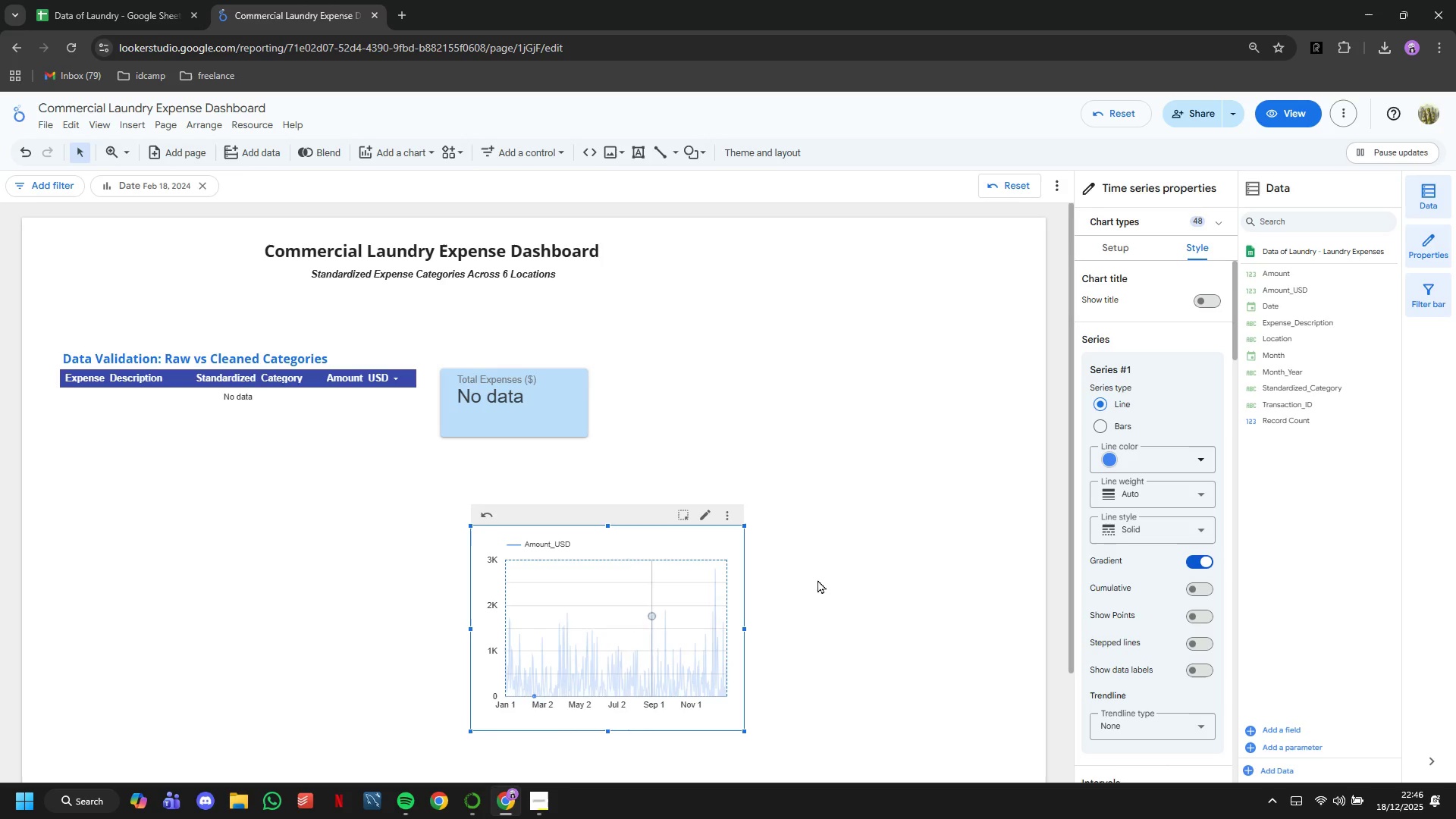 
left_click([1128, 255])
 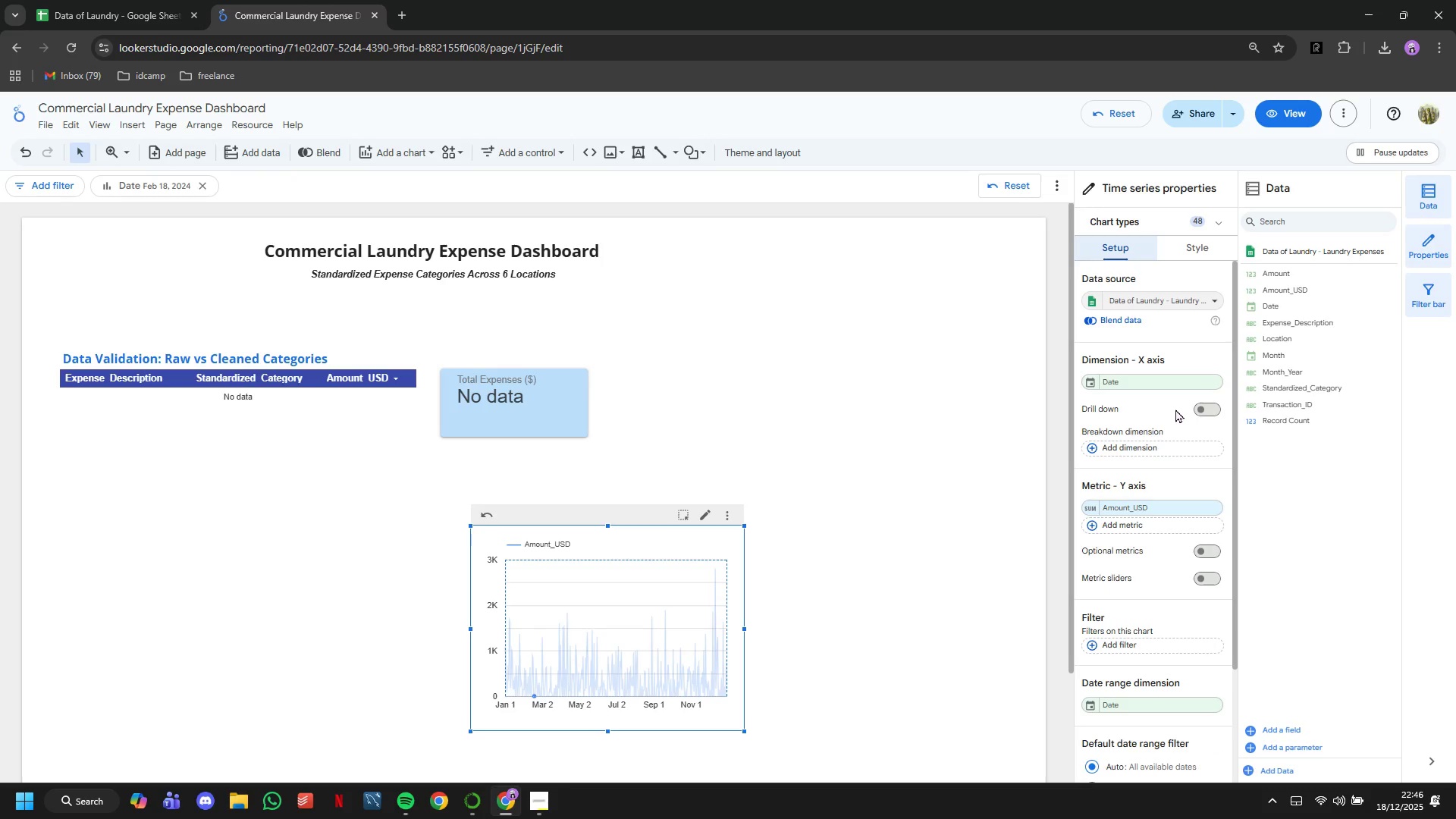 
left_click([1165, 379])
 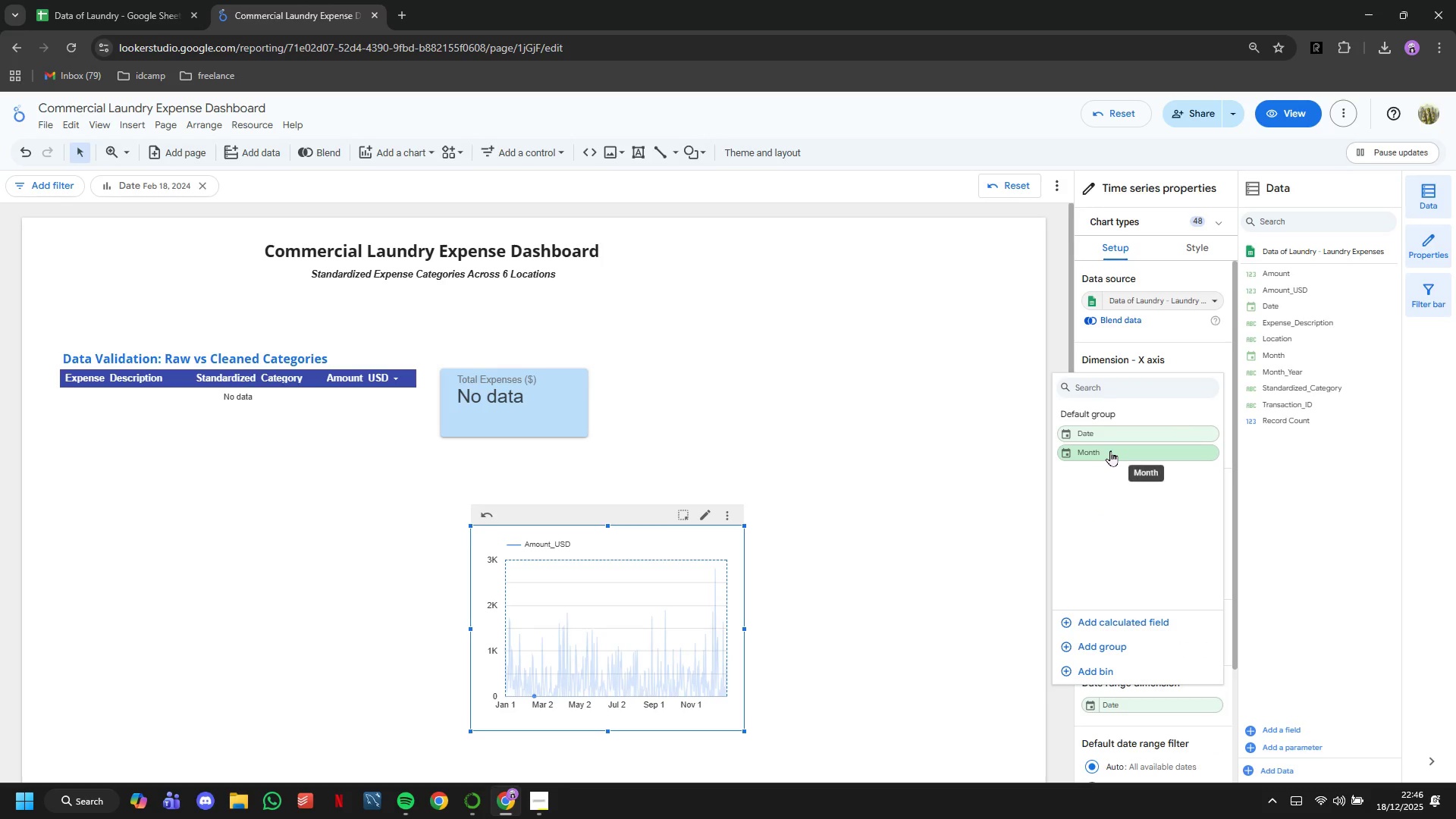 
left_click([1110, 450])
 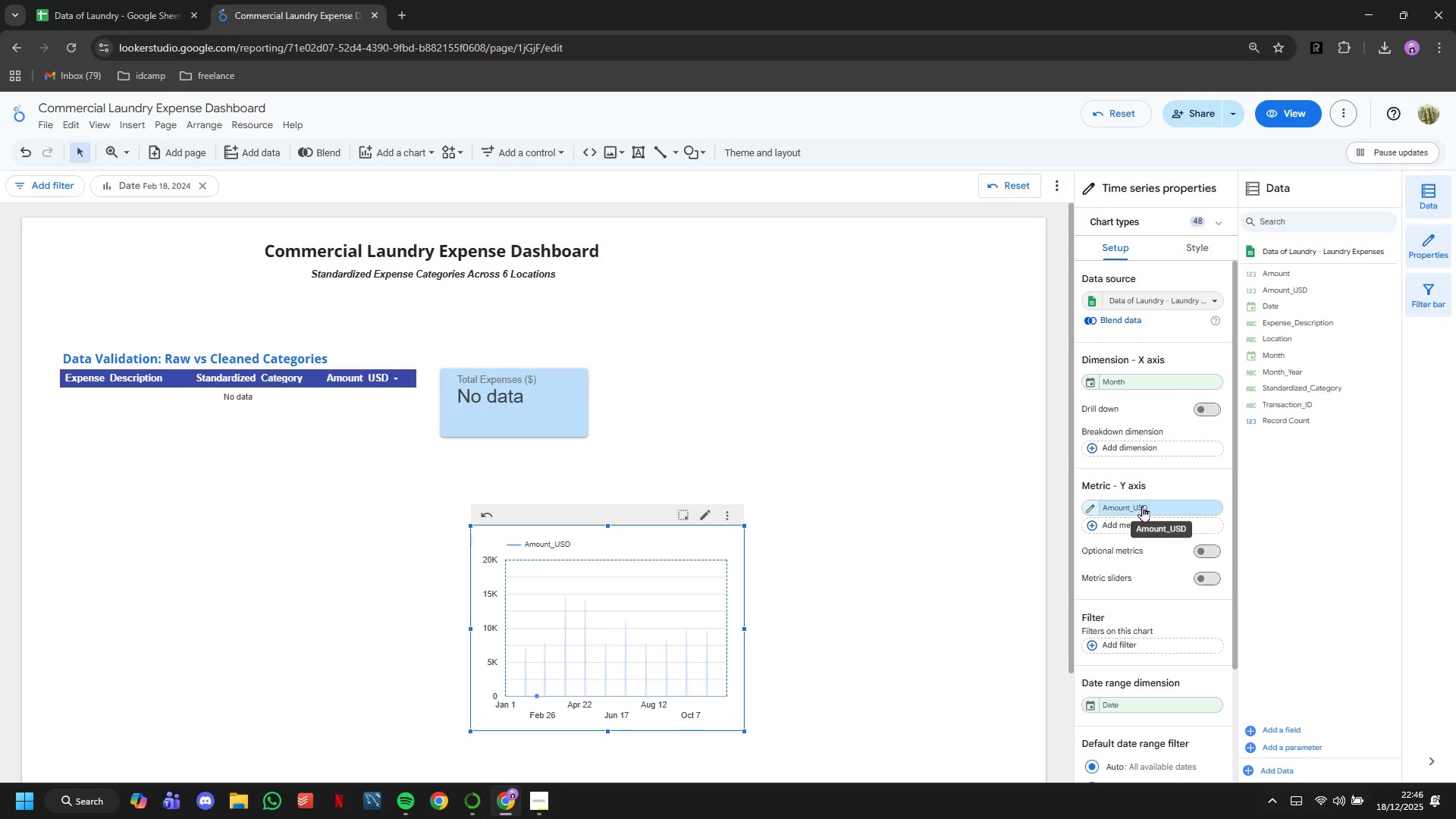 
wait(5.39)
 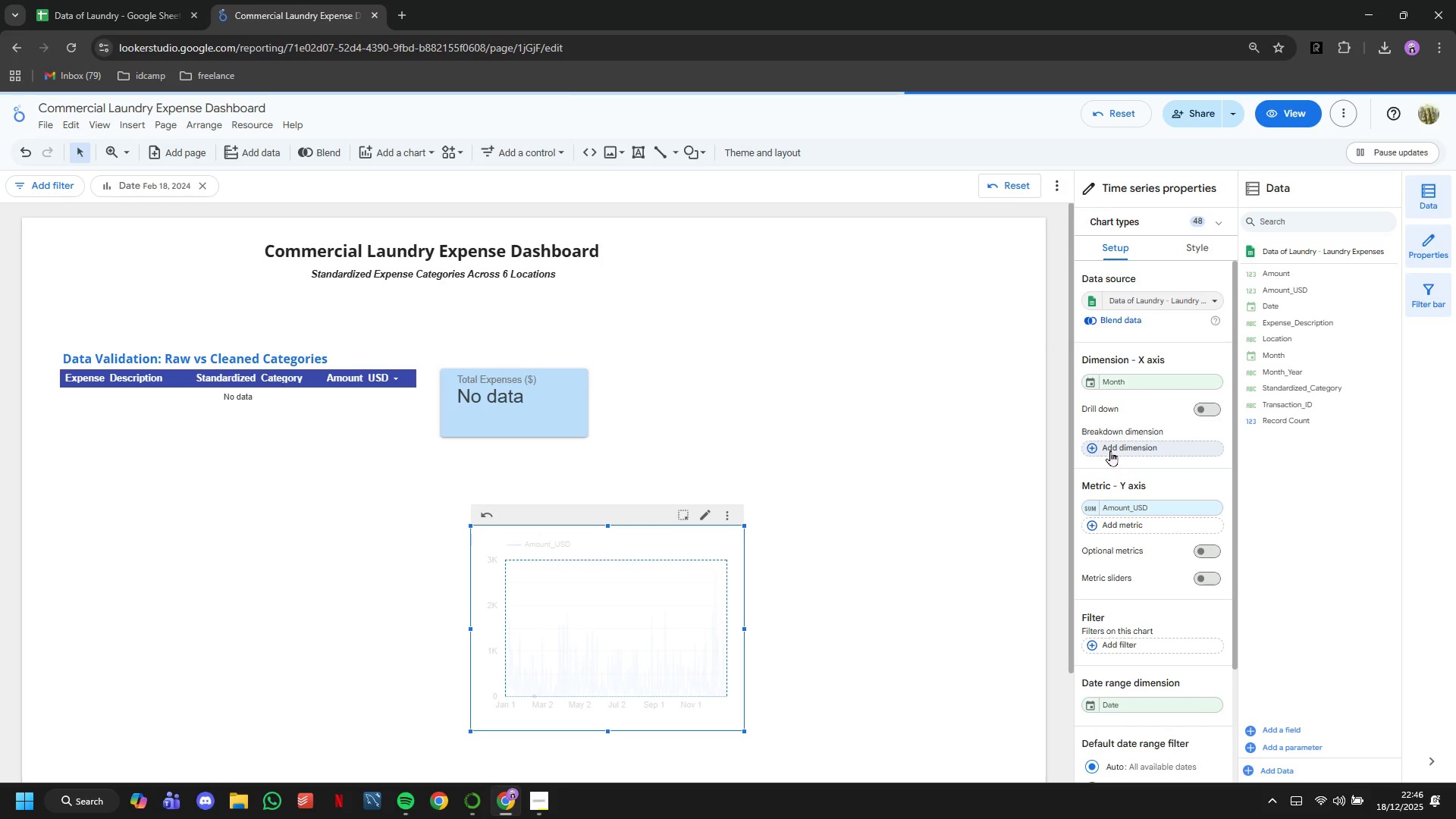 
left_click([1141, 445])
 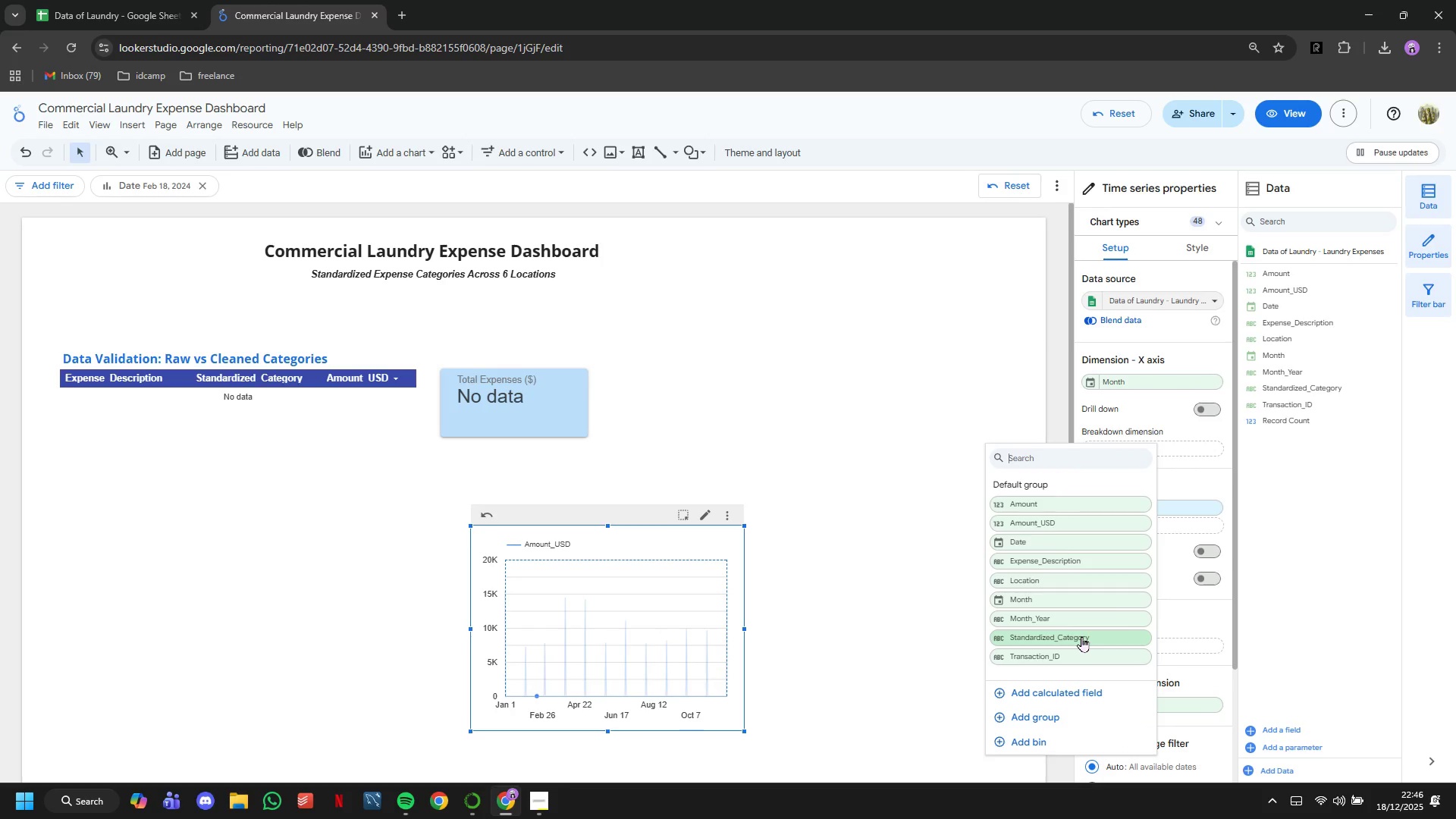 
left_click([1081, 636])
 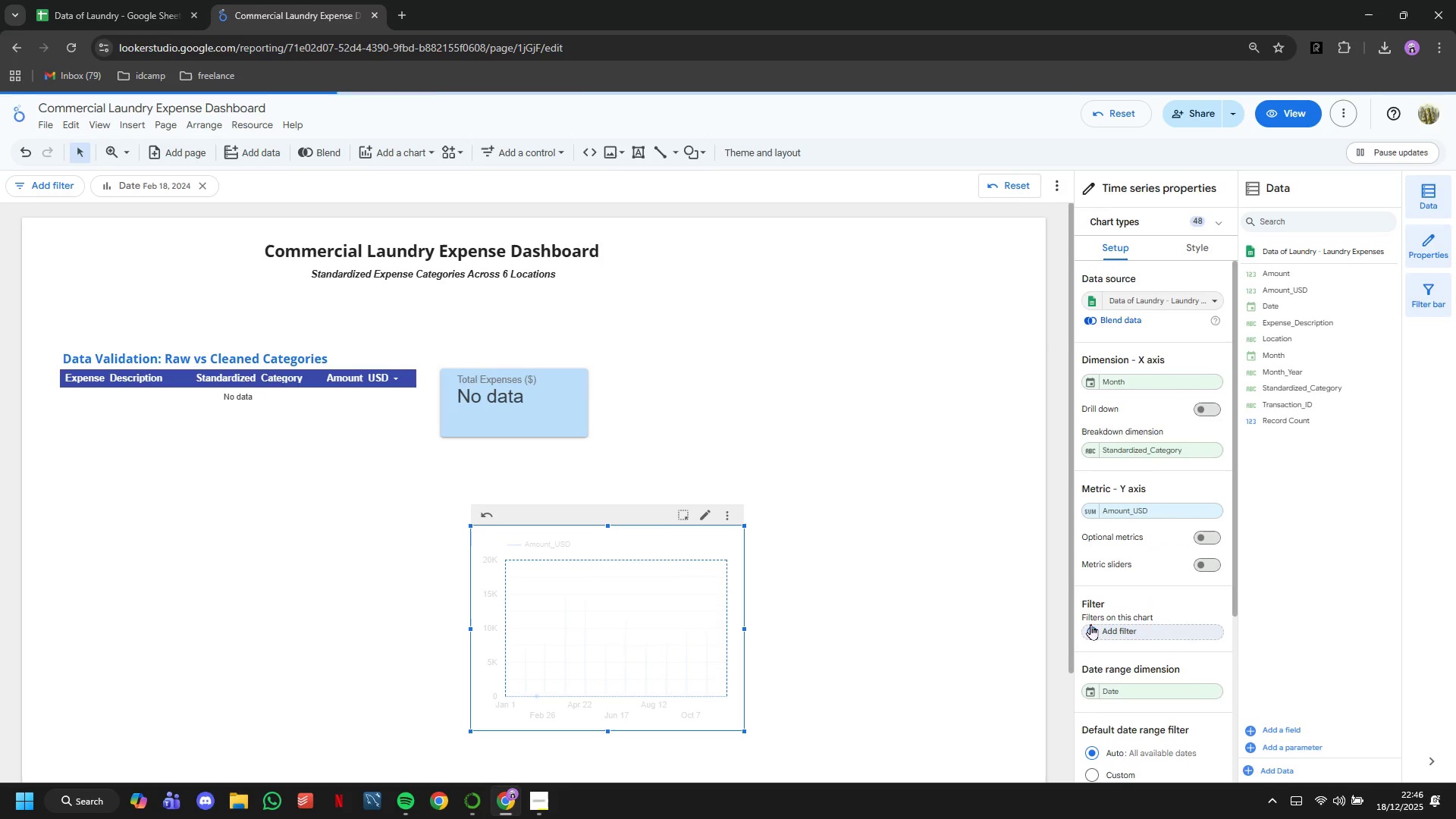 
scroll: coordinate [1090, 624], scroll_direction: down, amount: 1.0
 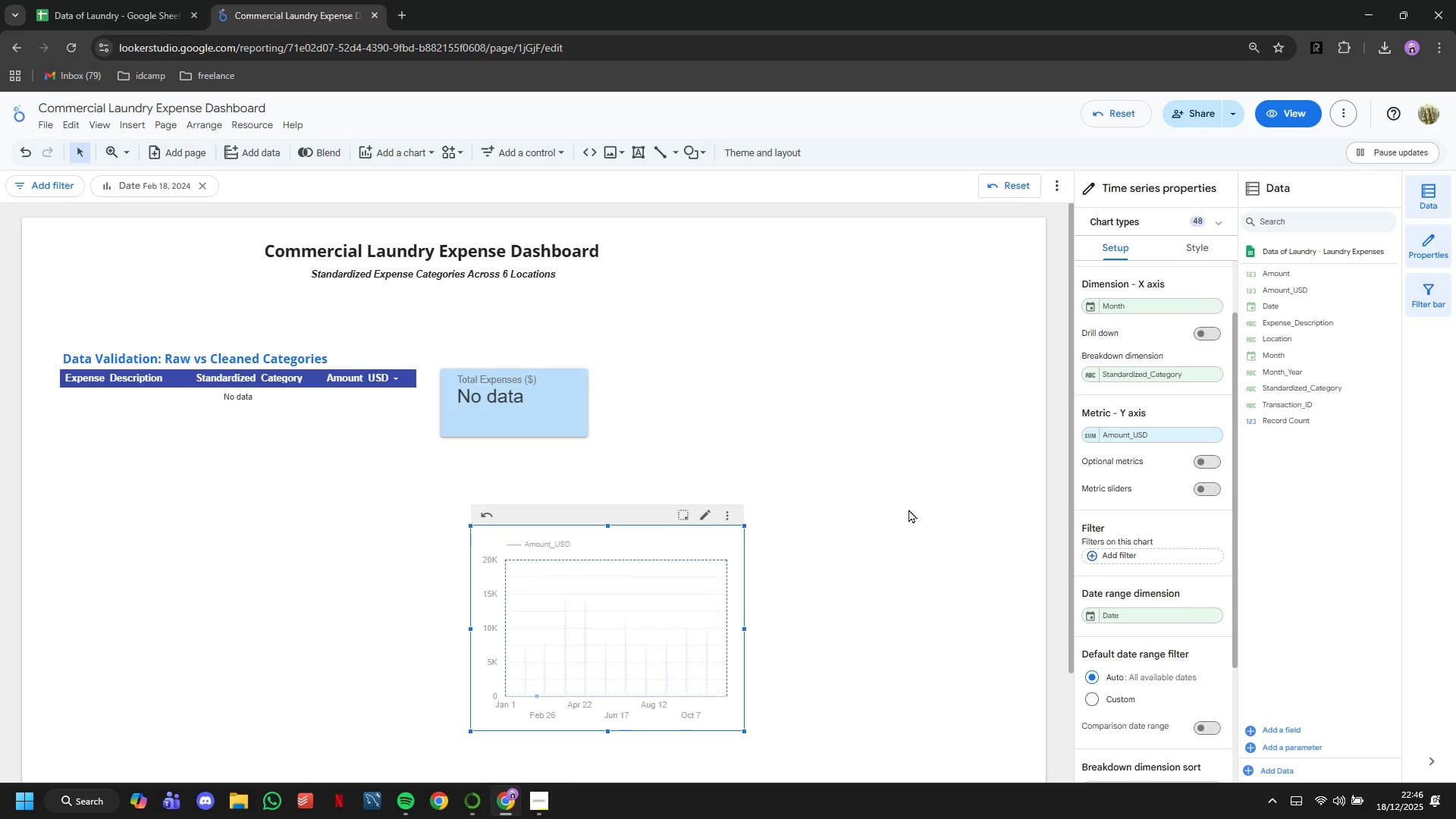 
scroll: coordinate [886, 476], scroll_direction: up, amount: 1.0
 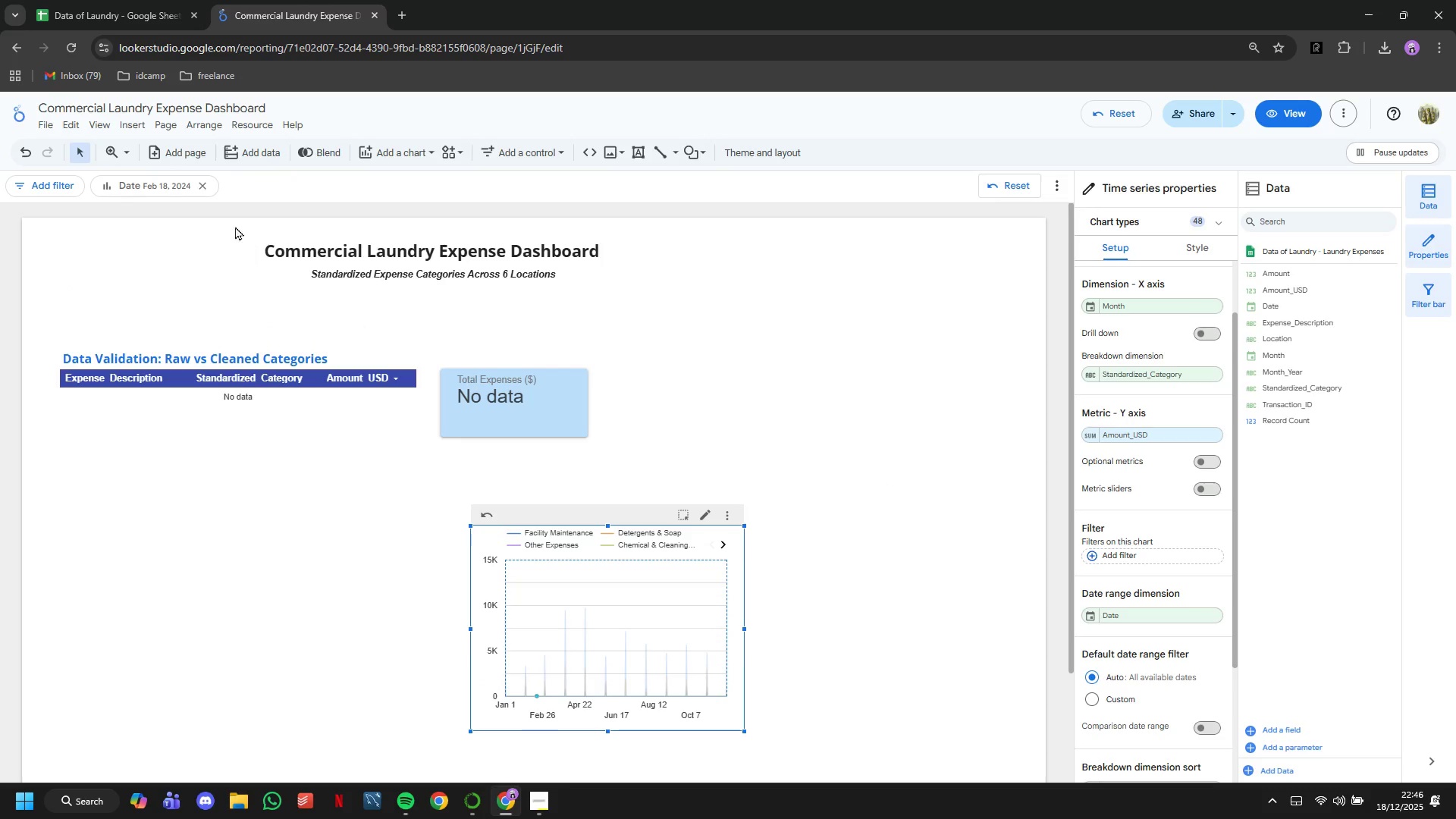 
left_click([202, 187])
 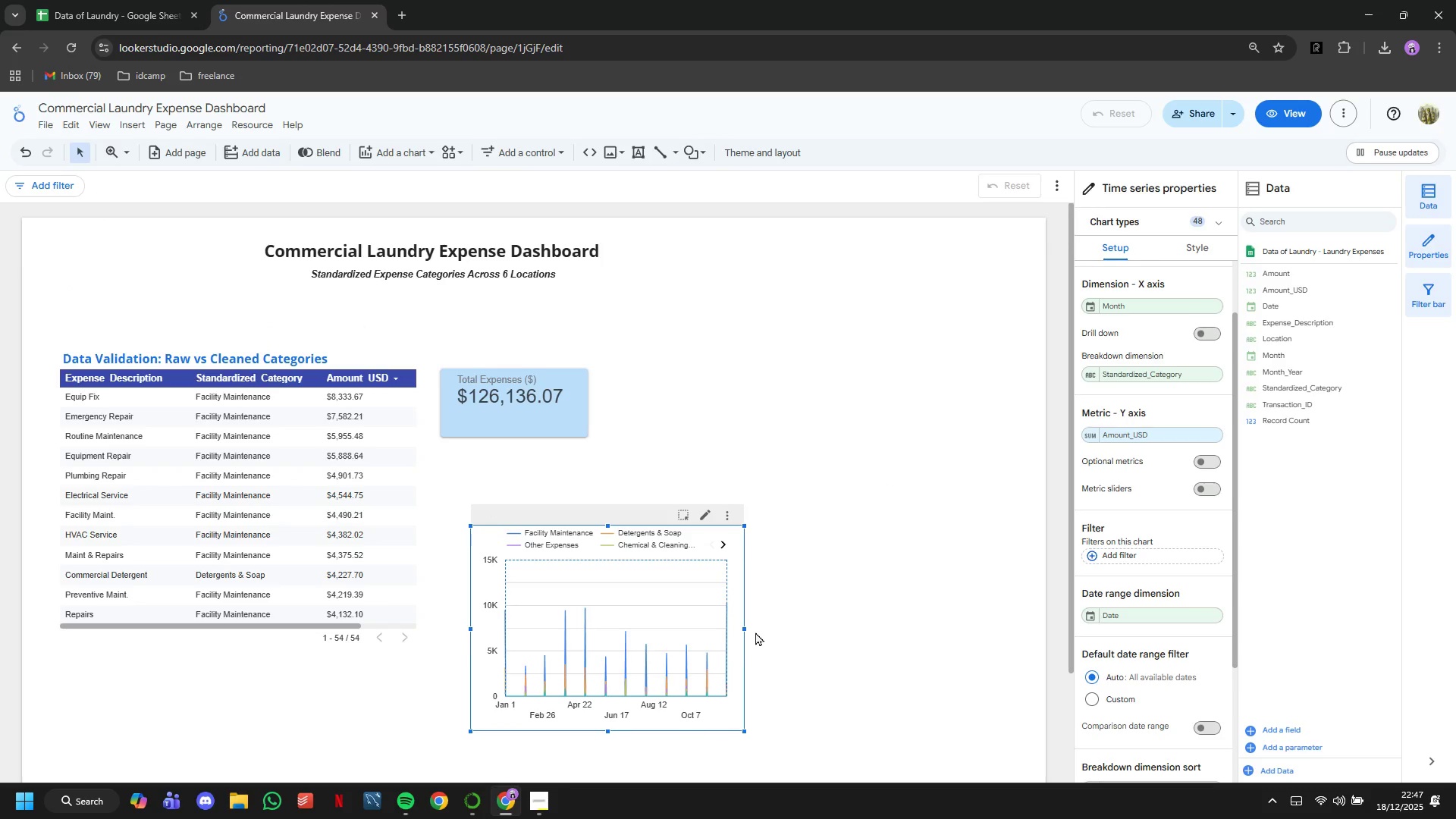 
left_click_drag(start_coordinate=[744, 630], to_coordinate=[965, 626])
 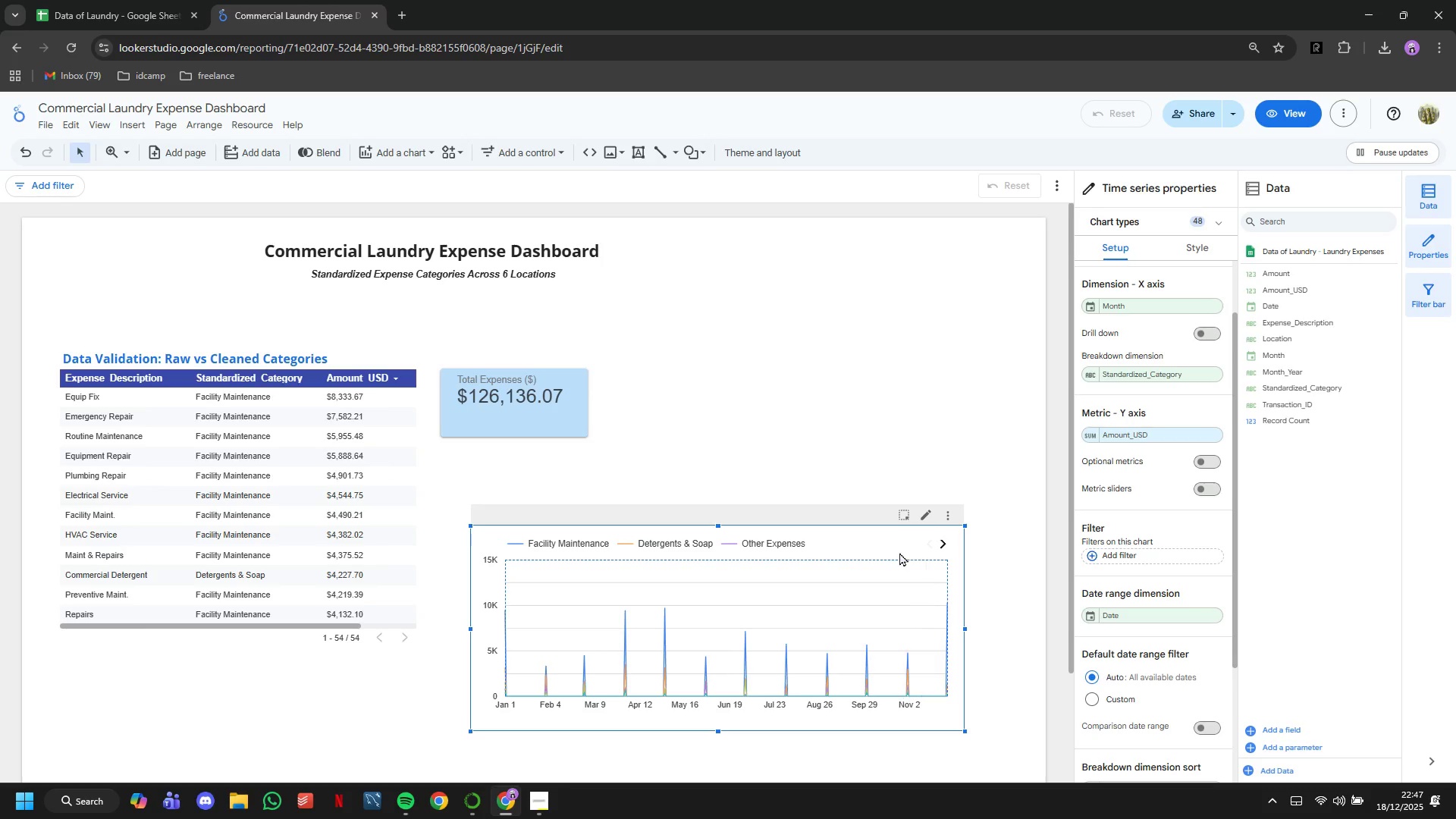 
scroll: coordinate [899, 551], scroll_direction: down, amount: 2.0
 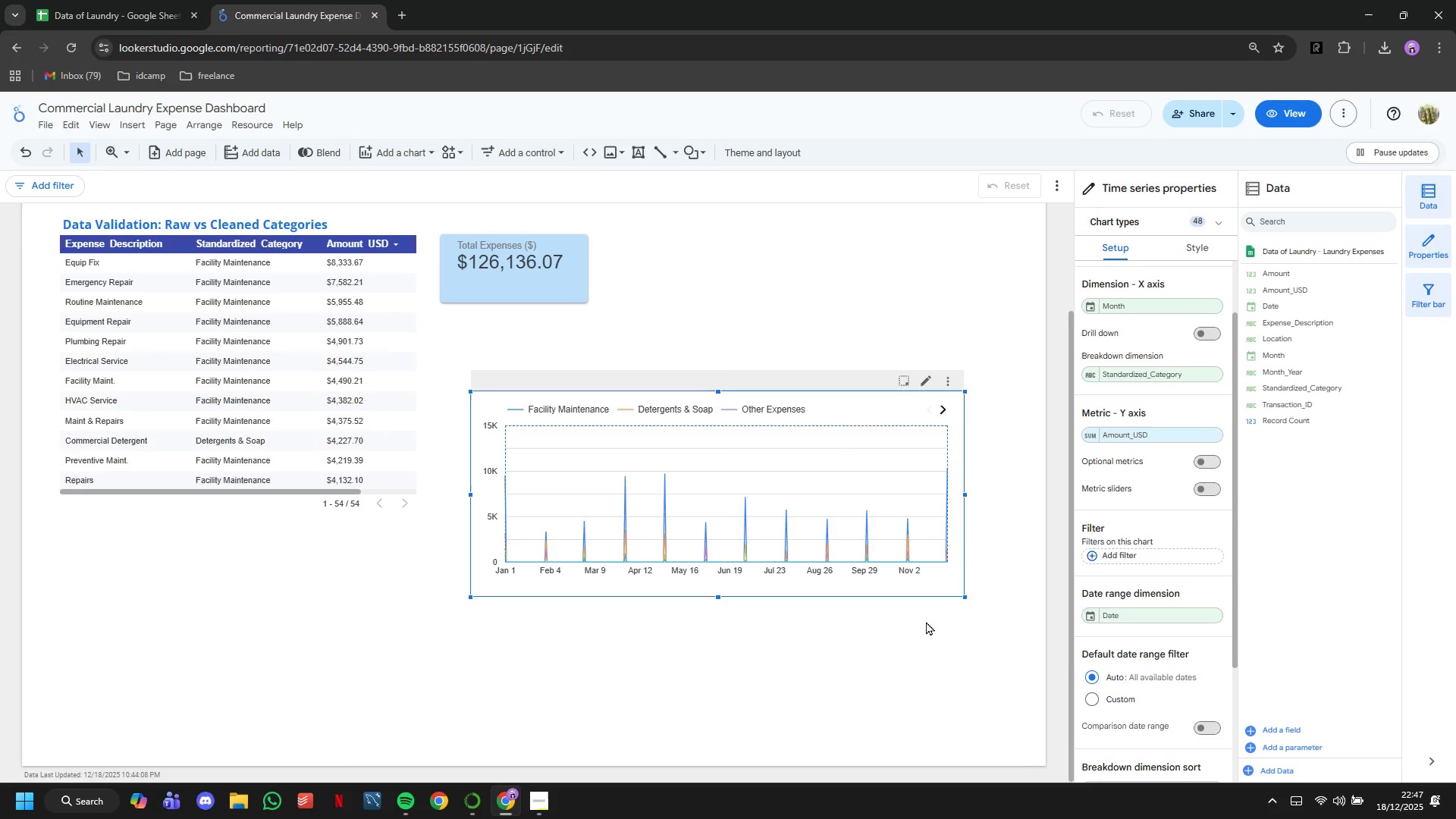 
scroll: coordinate [926, 621], scroll_direction: up, amount: 1.0
 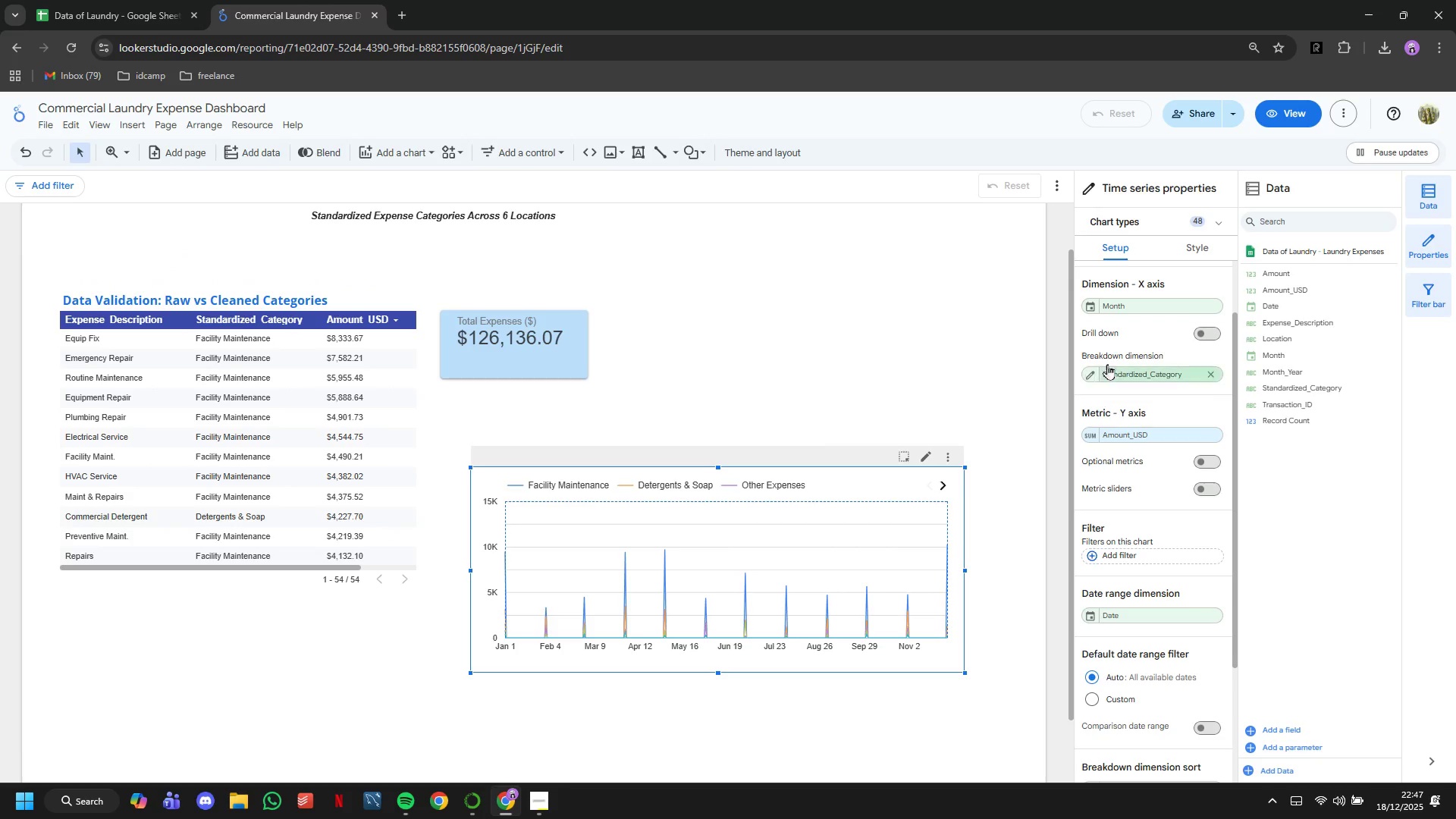 
left_click([1126, 309])
 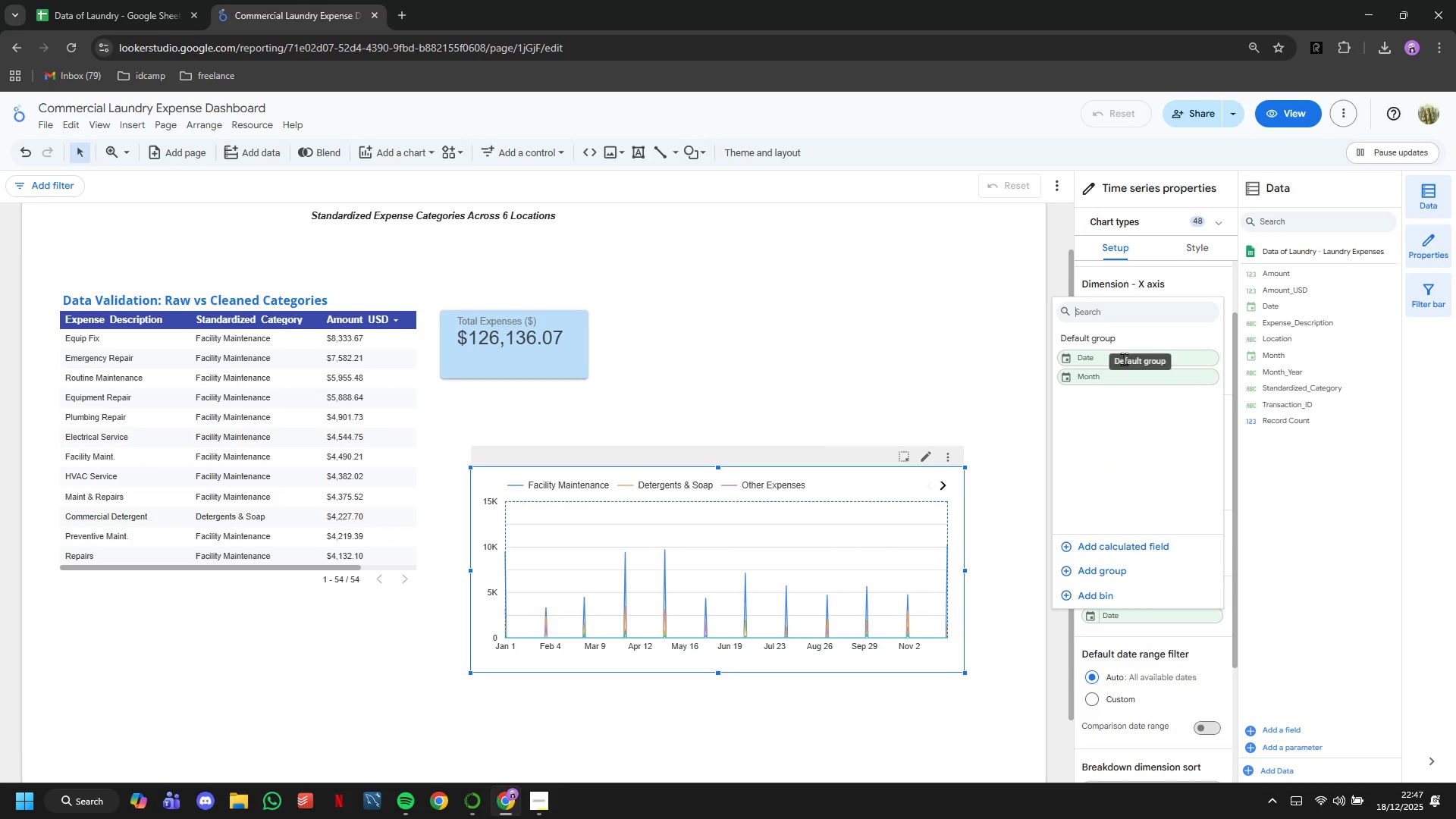 
left_click([1123, 359])
 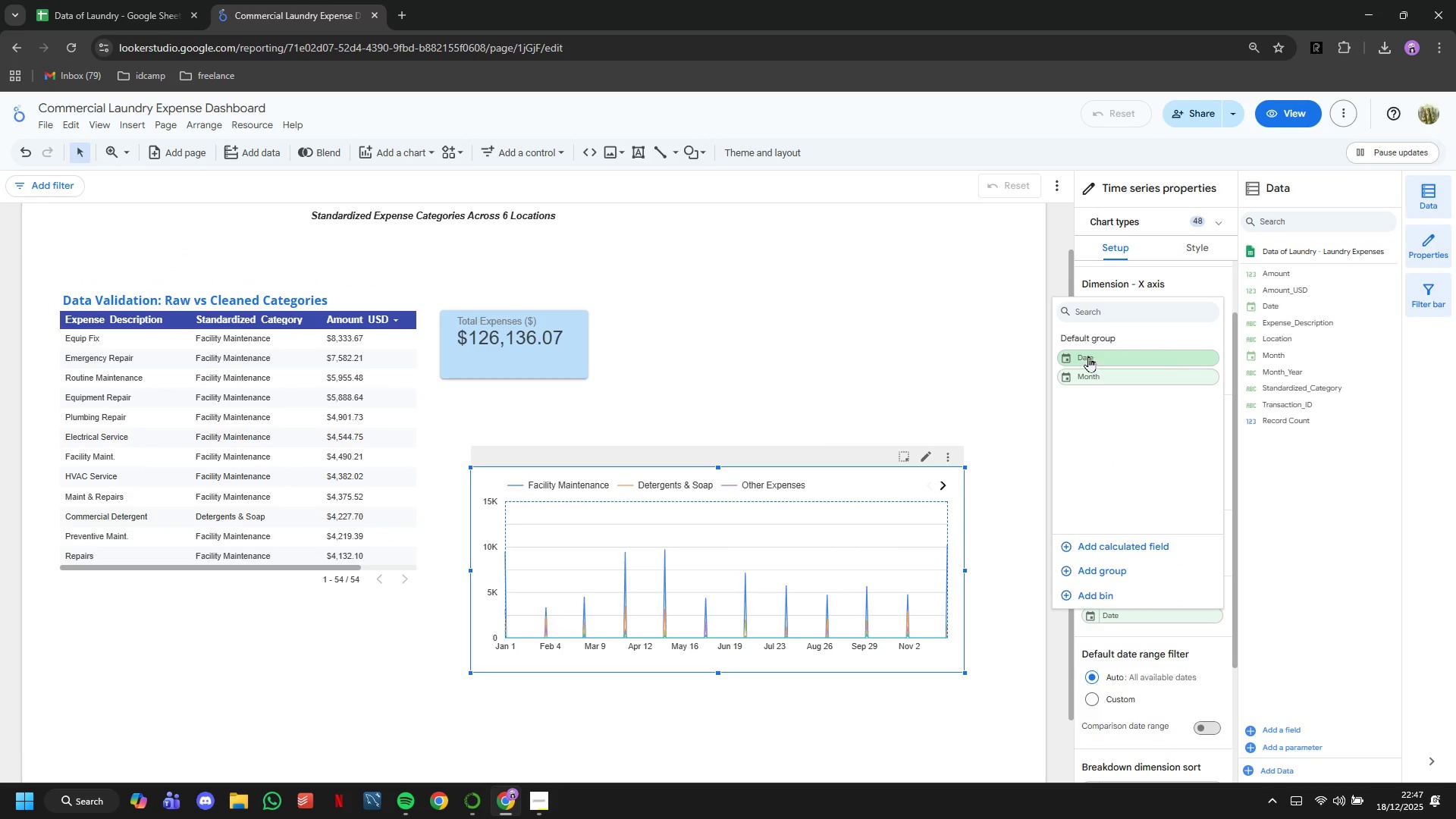 
left_click([1086, 356])
 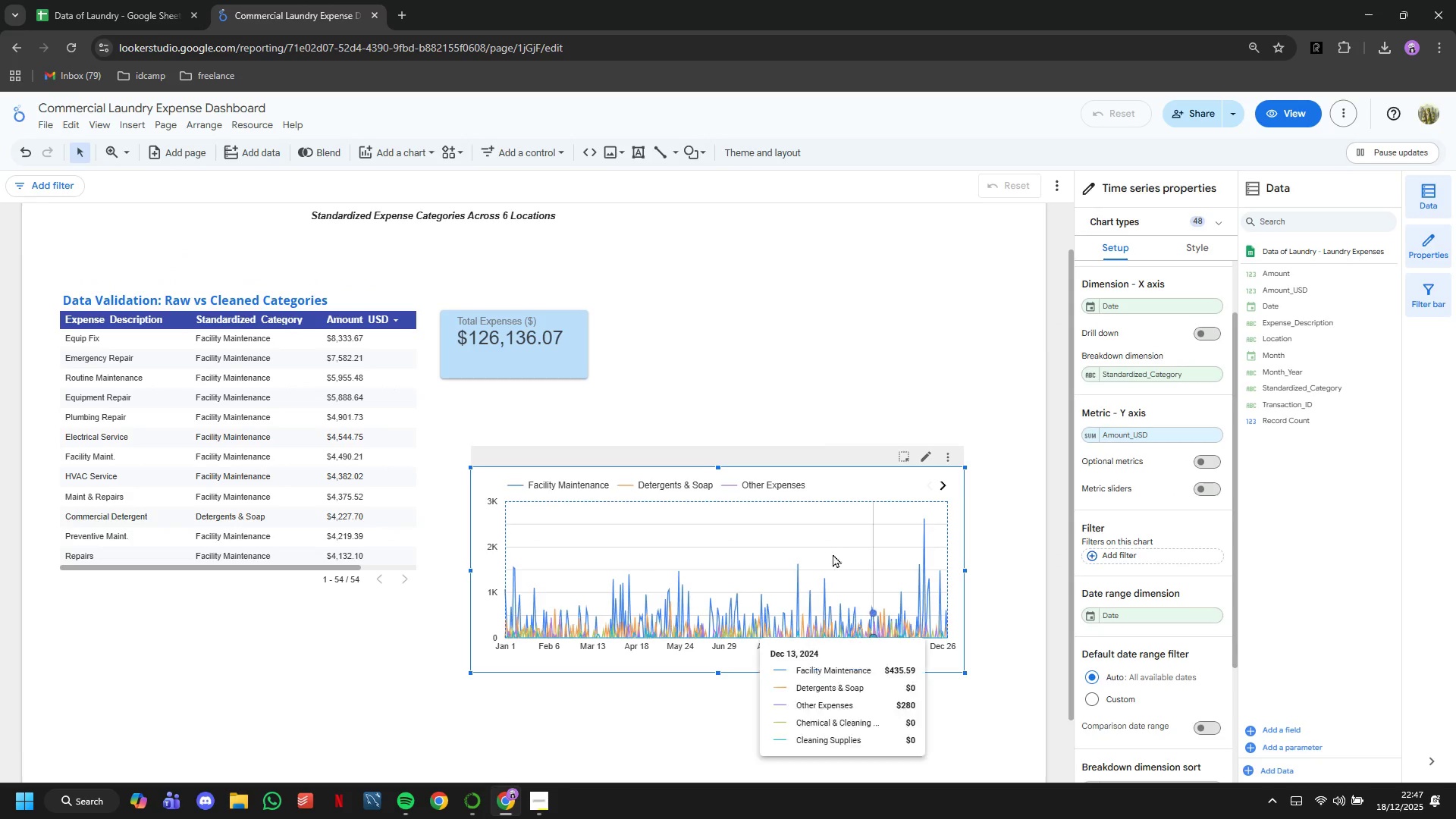 
left_click_drag(start_coordinate=[694, 476], to_coordinate=[260, 620])
 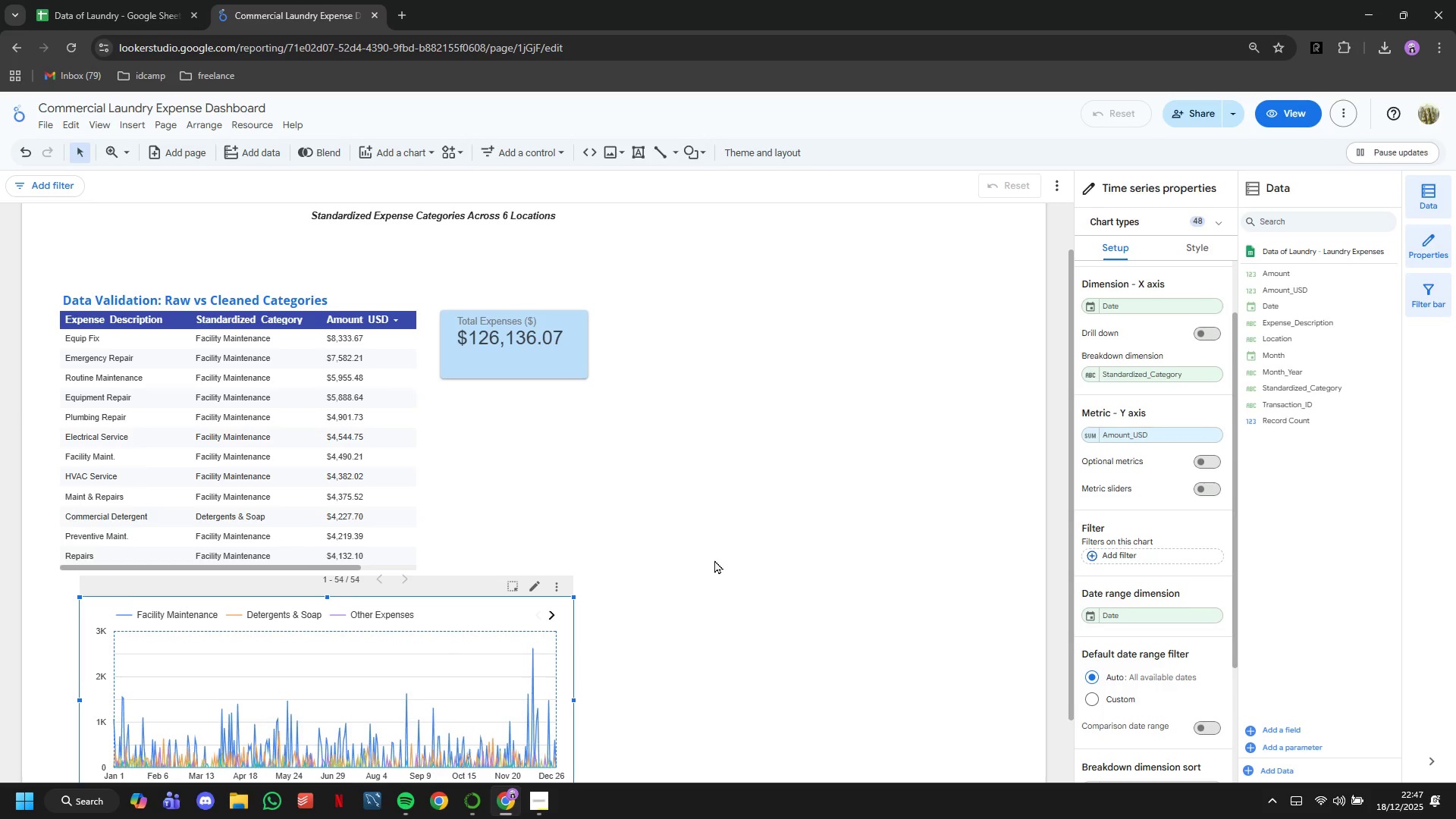 
scroll: coordinate [714, 560], scroll_direction: down, amount: 3.0
 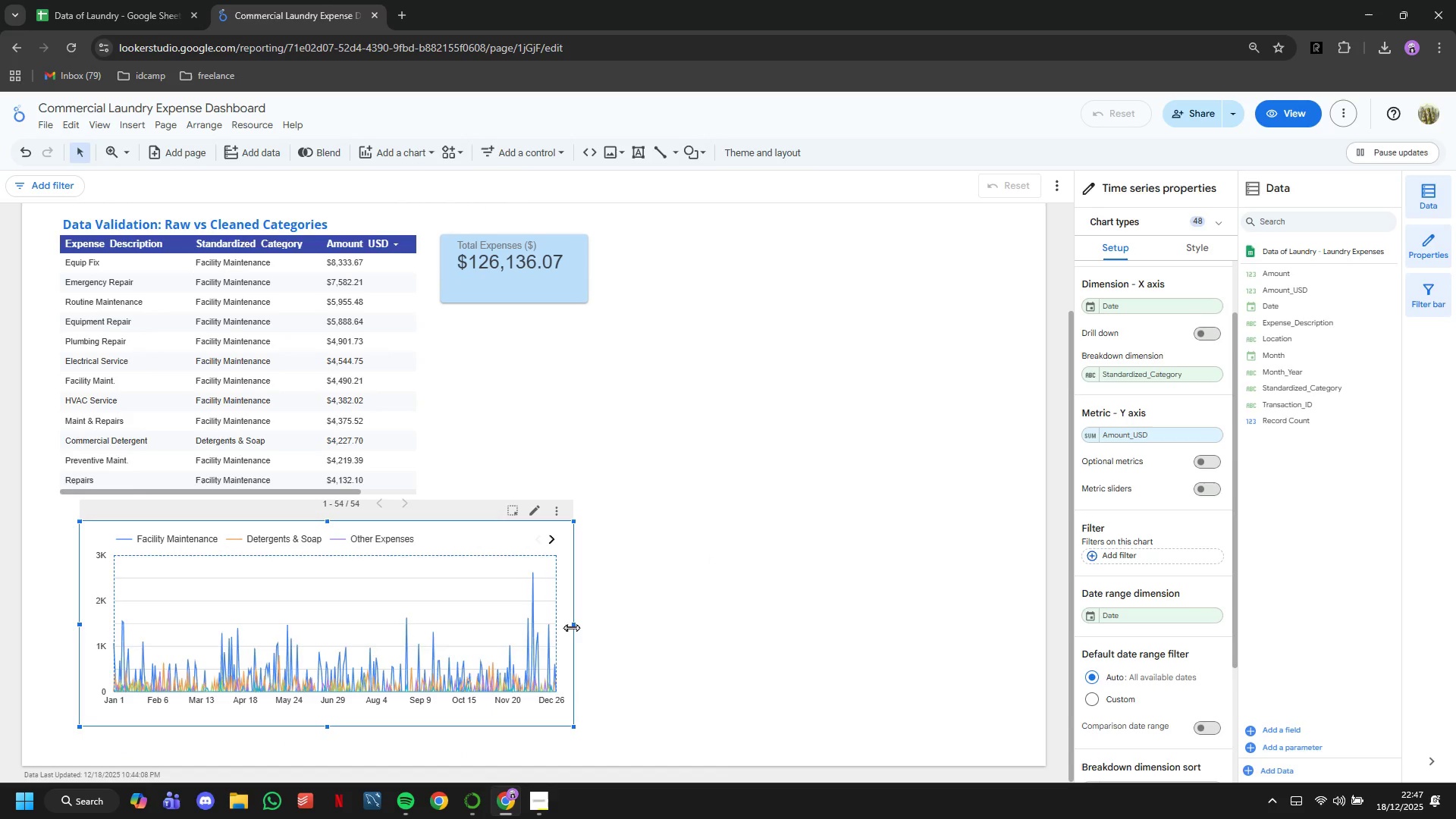 
left_click_drag(start_coordinate=[570, 627], to_coordinate=[959, 631])
 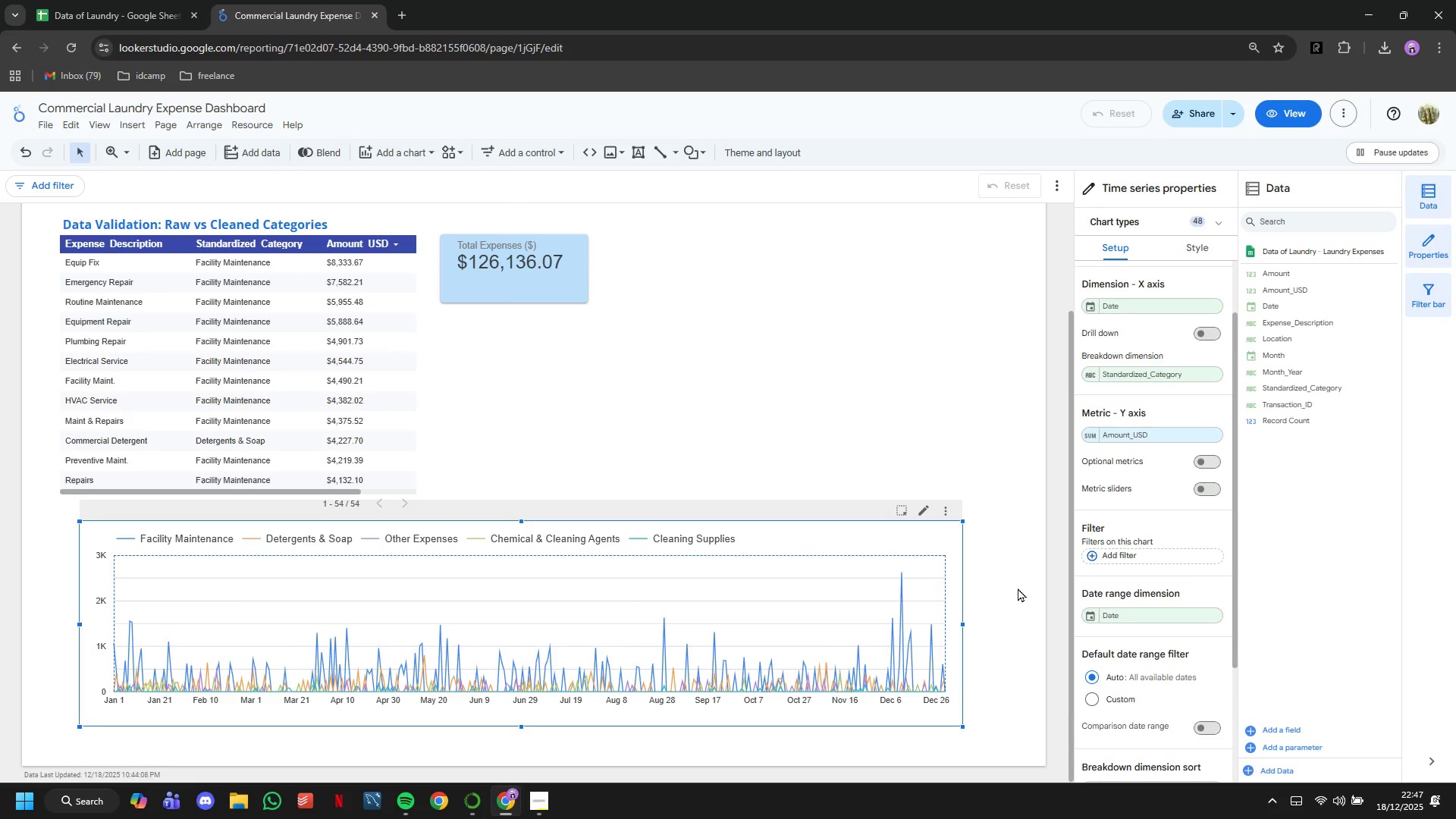 
wait(6.17)
 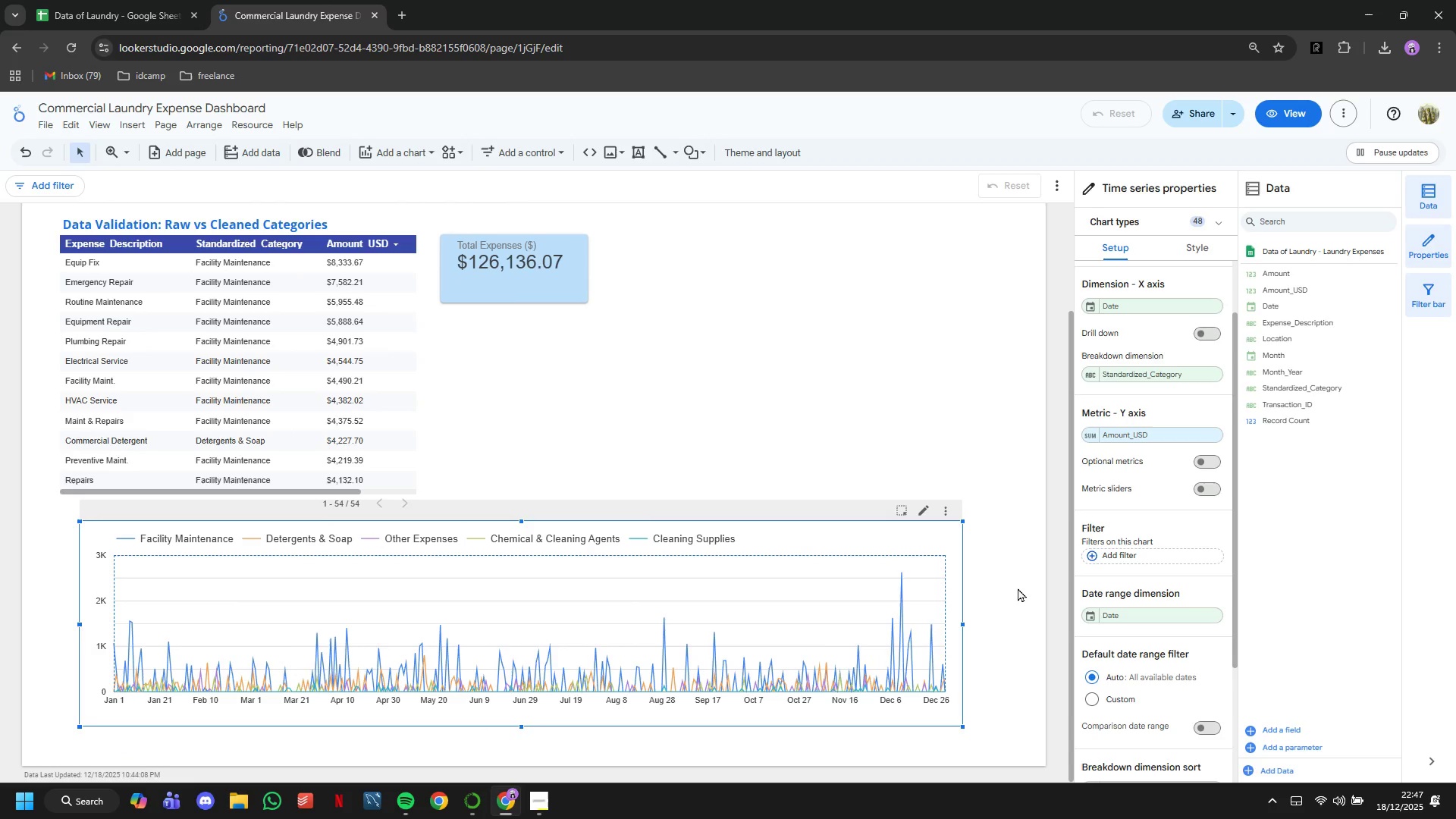 
left_click([1209, 249])
 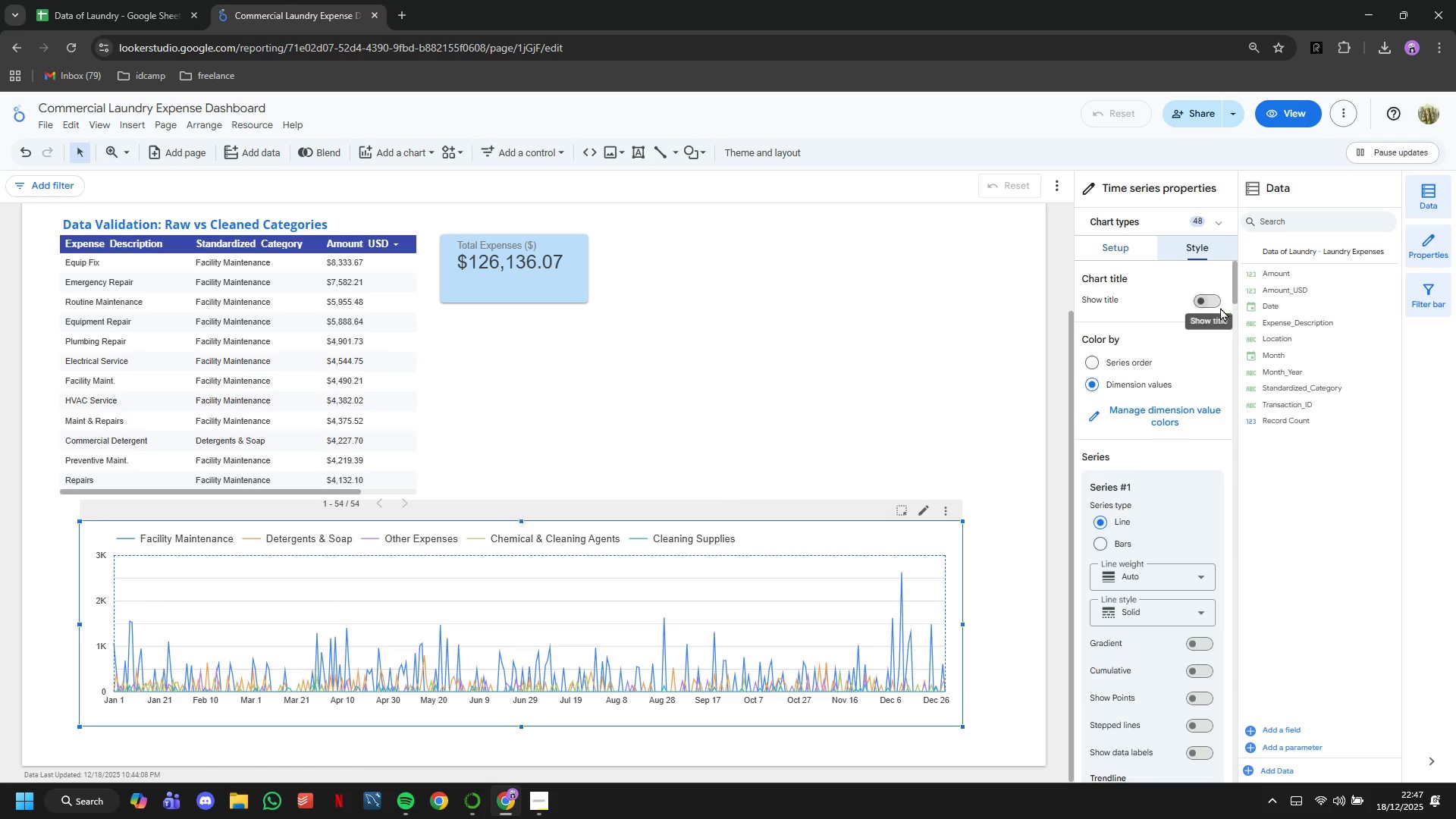 
left_click([1214, 305])
 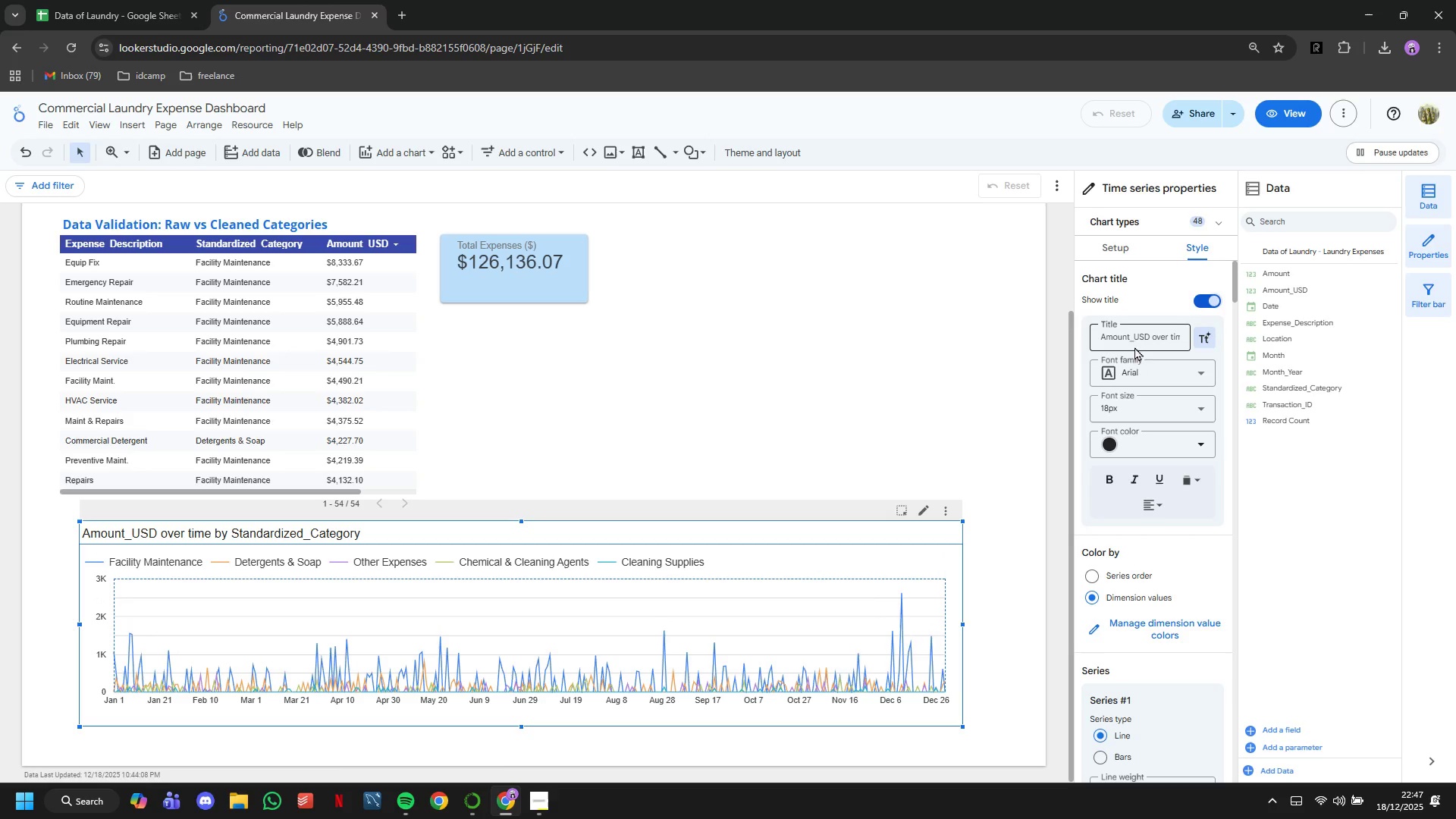 
double_click([1131, 334])
 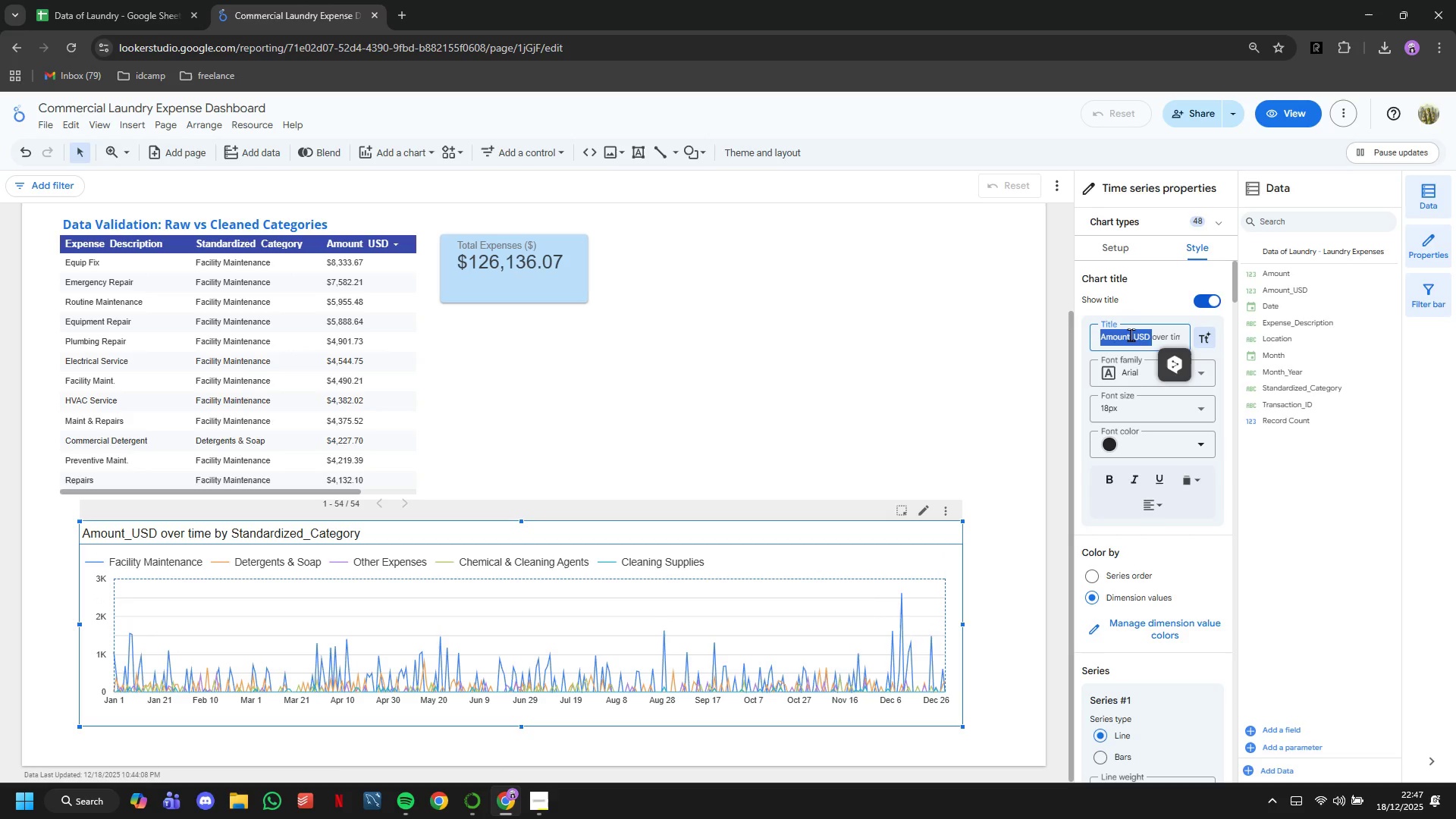 
triple_click([1131, 334])
 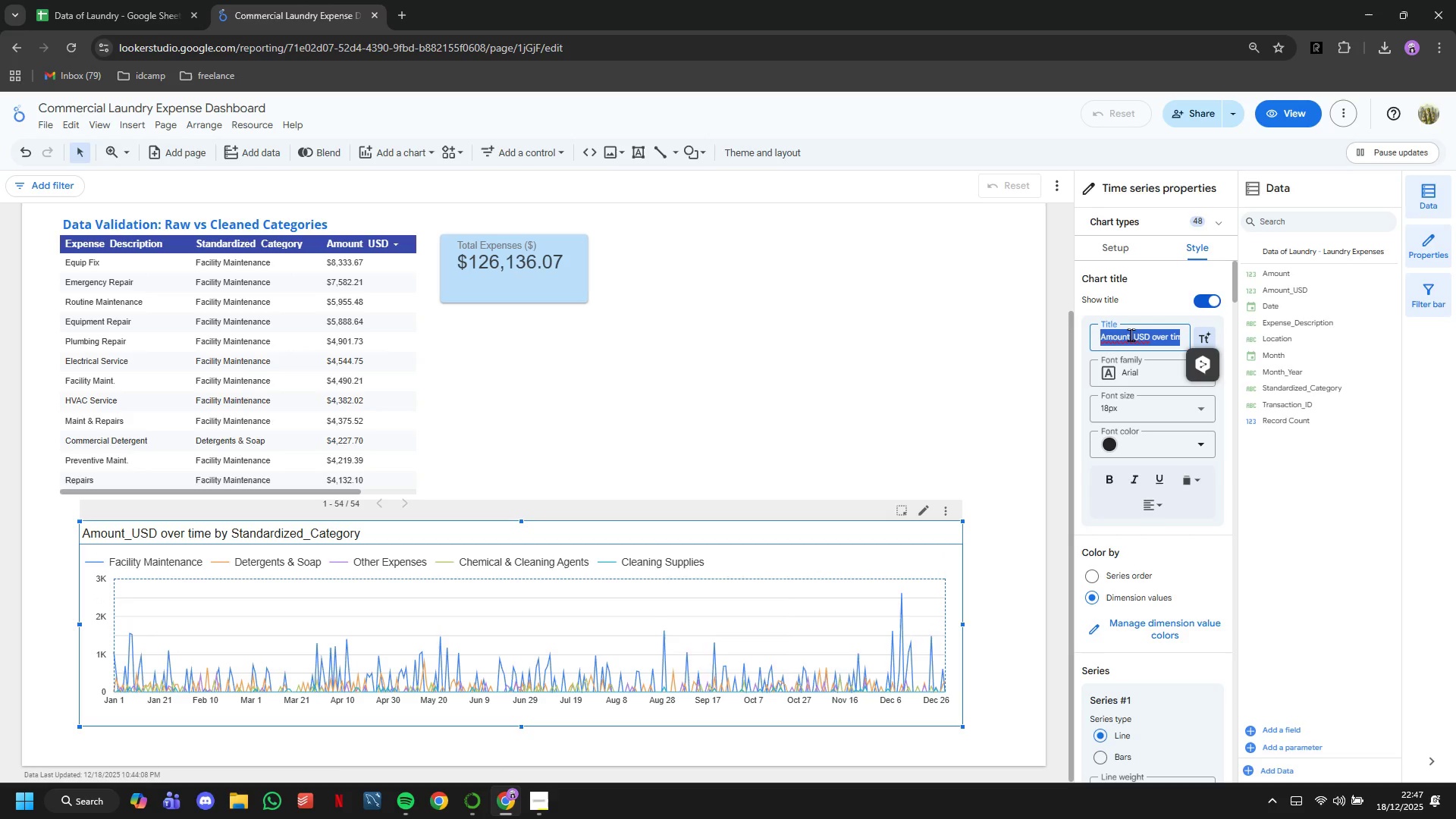 
type(Monthly M)
key(Backspace)
type(Expenses Trends)
 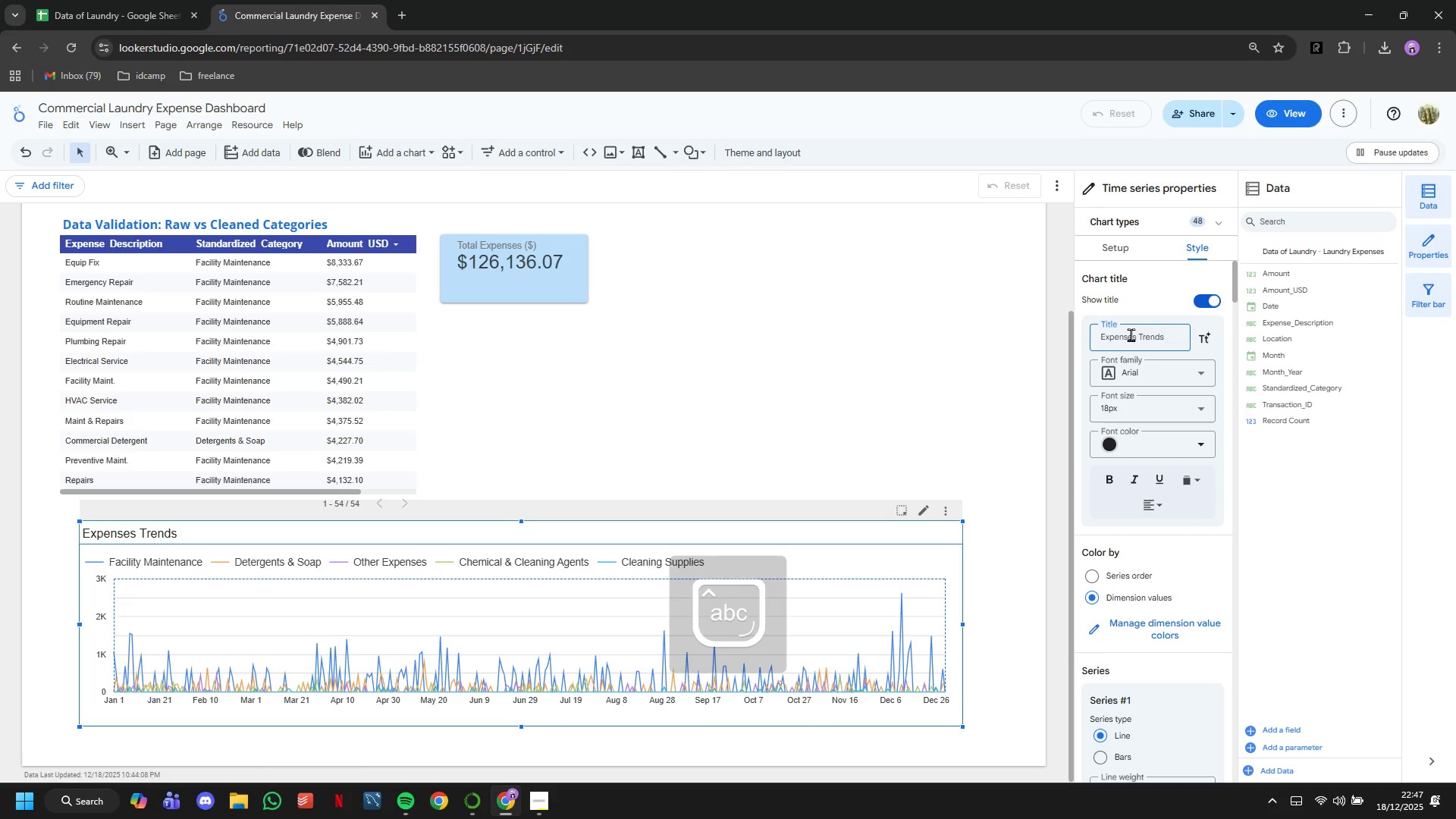 
left_click([1110, 474])
 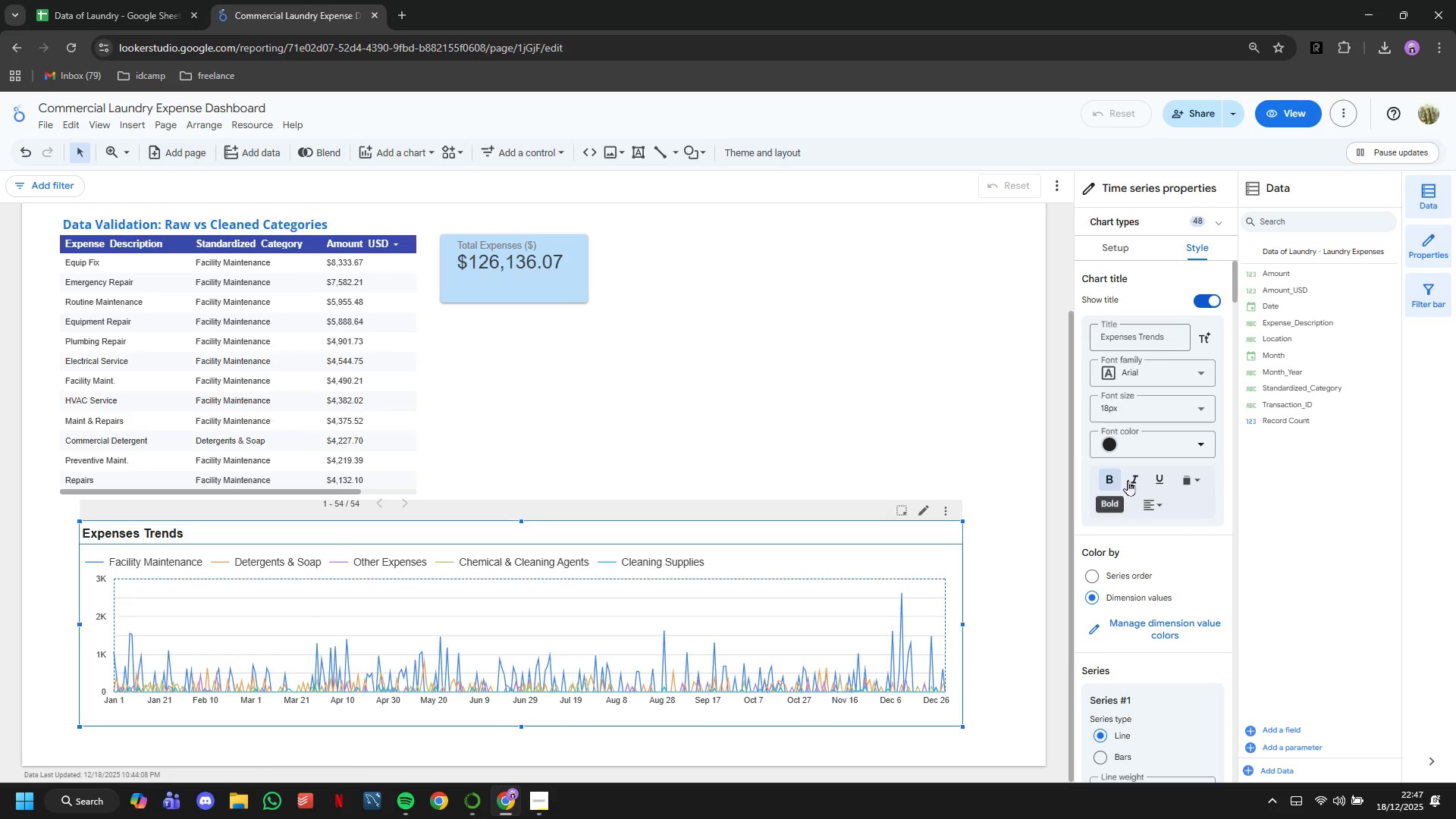 
left_click([1128, 480])
 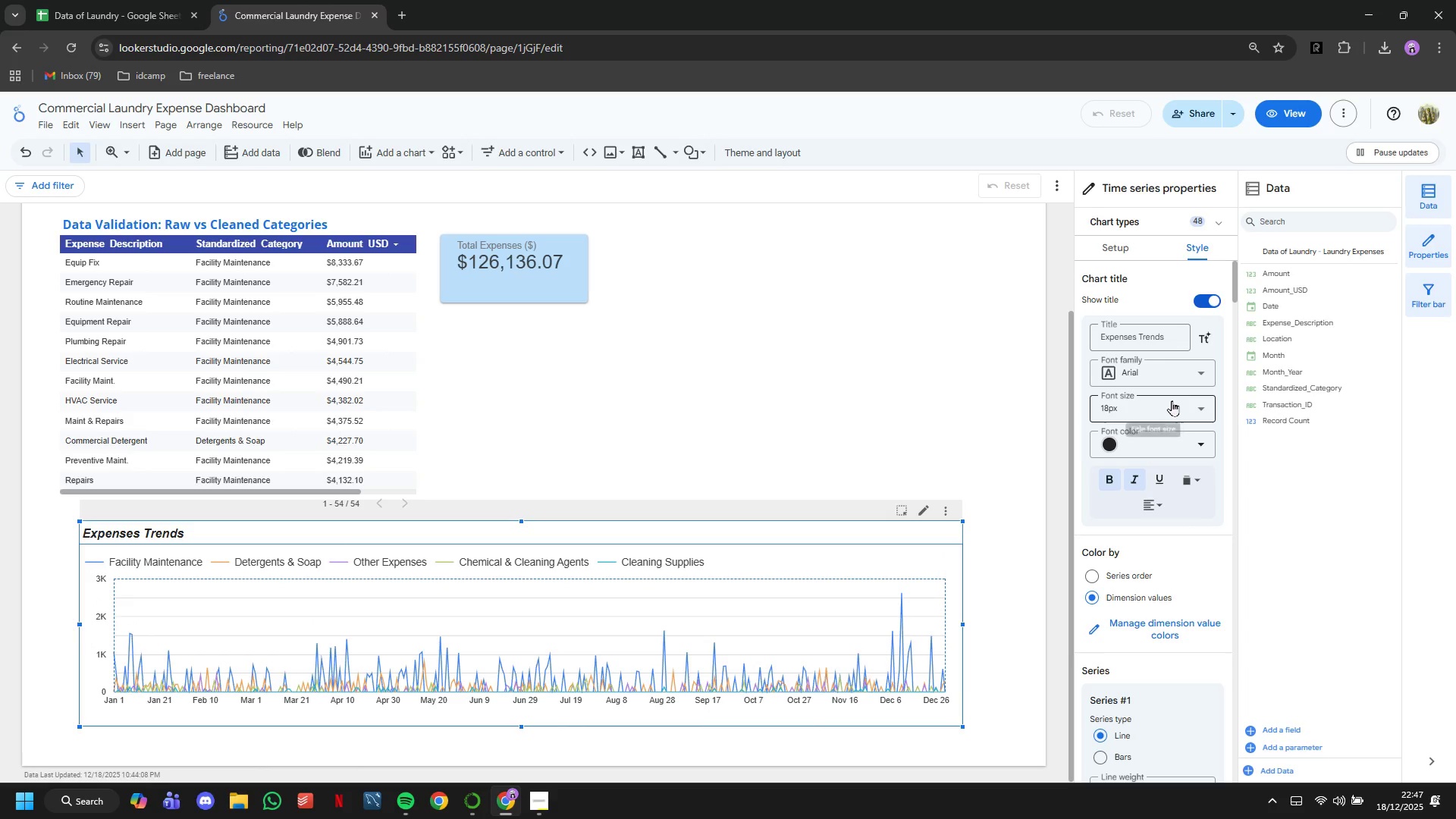 
left_click([1167, 384])
 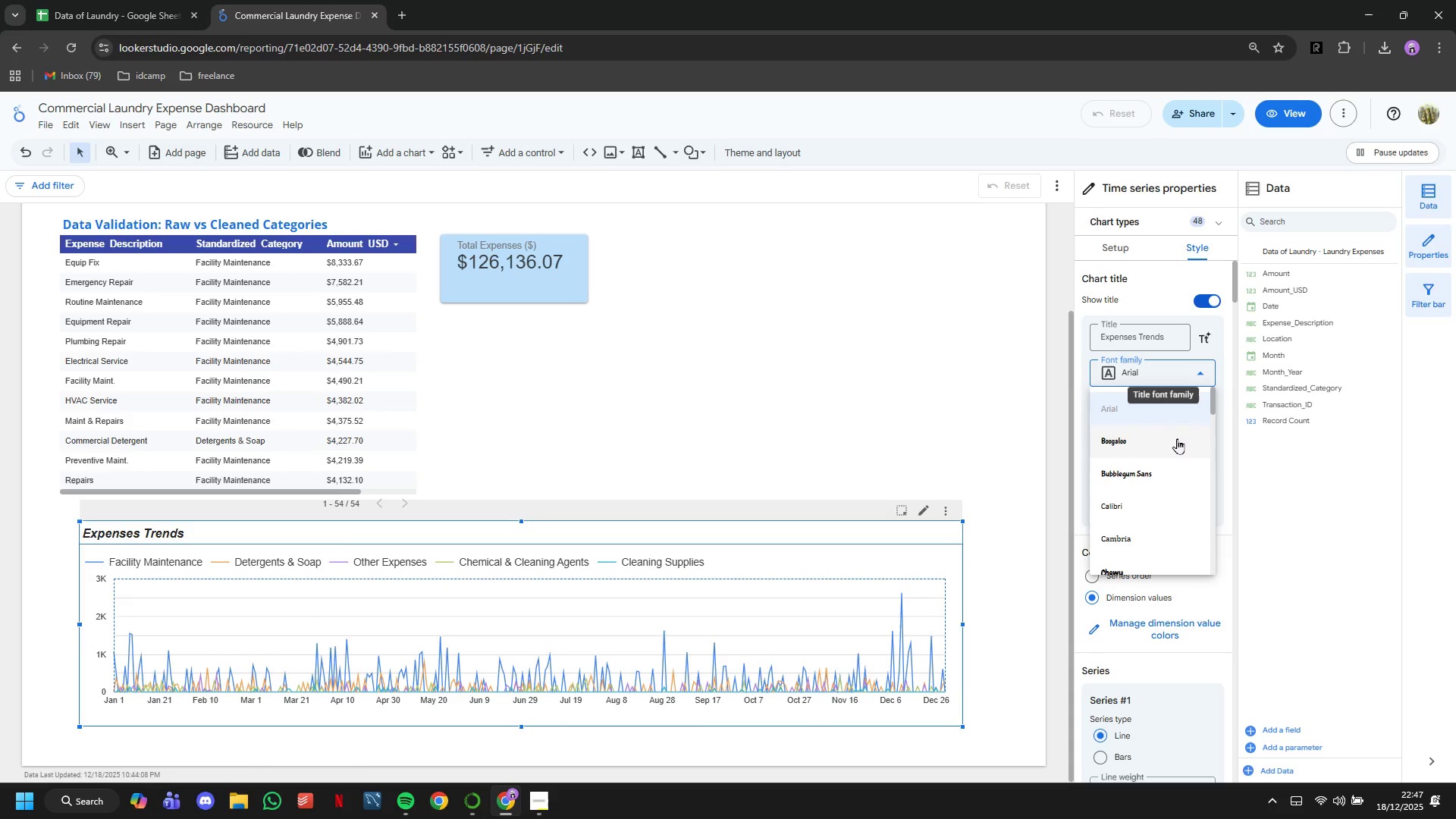 
scroll: coordinate [1169, 470], scroll_direction: down, amount: 5.0
 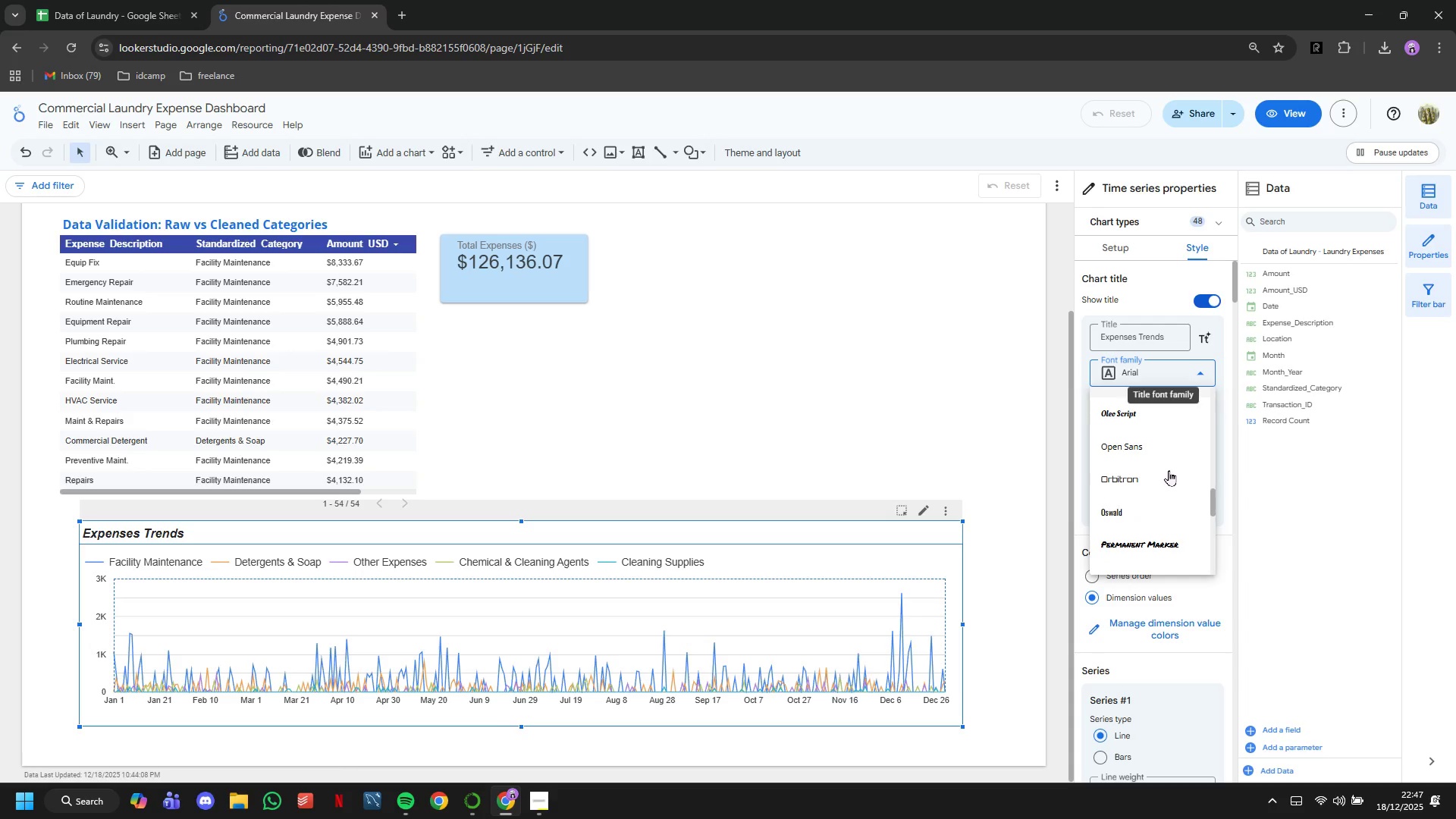 
left_click([1152, 453])
 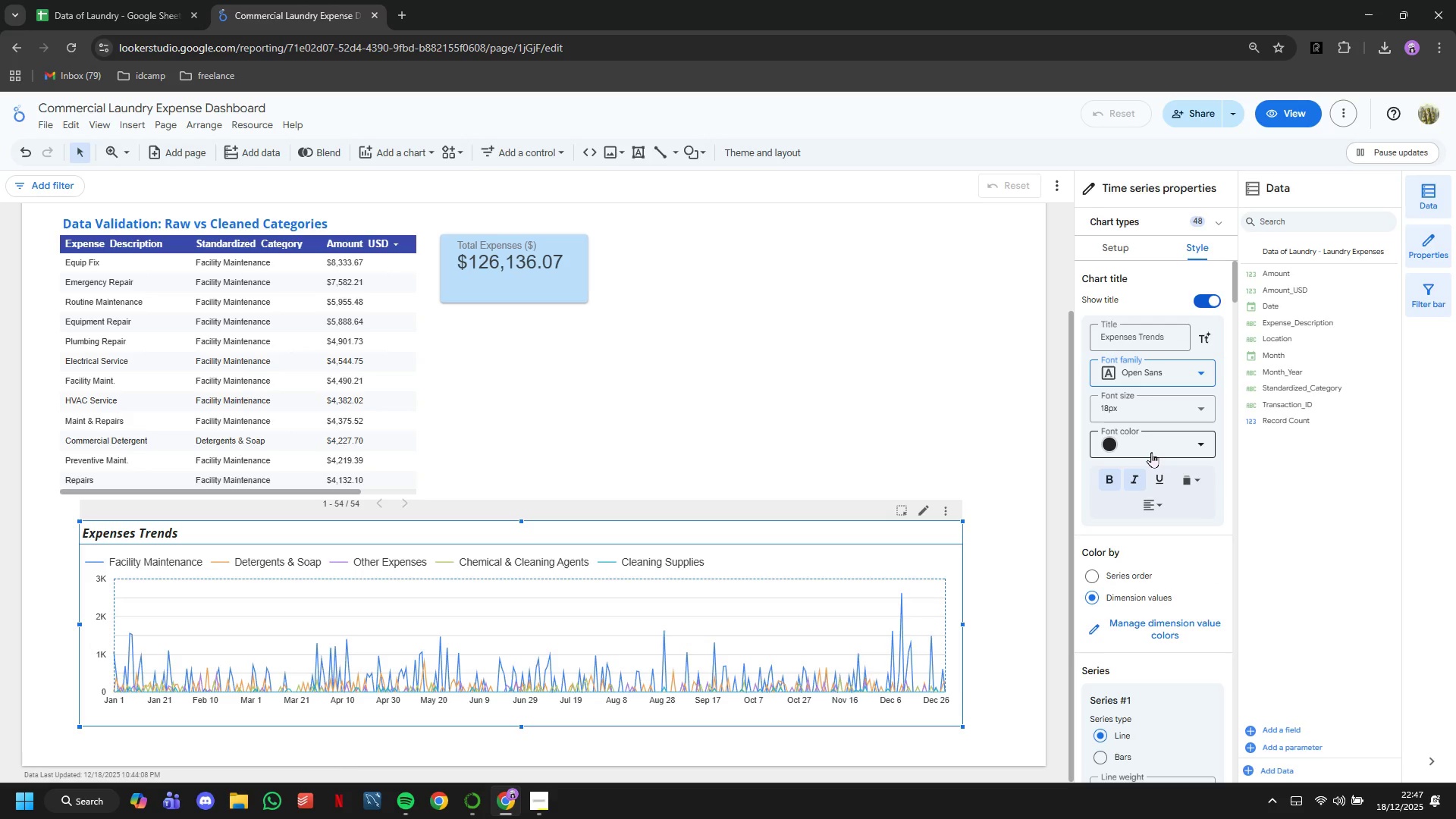 
scroll: coordinate [1148, 452], scroll_direction: down, amount: 2.0
 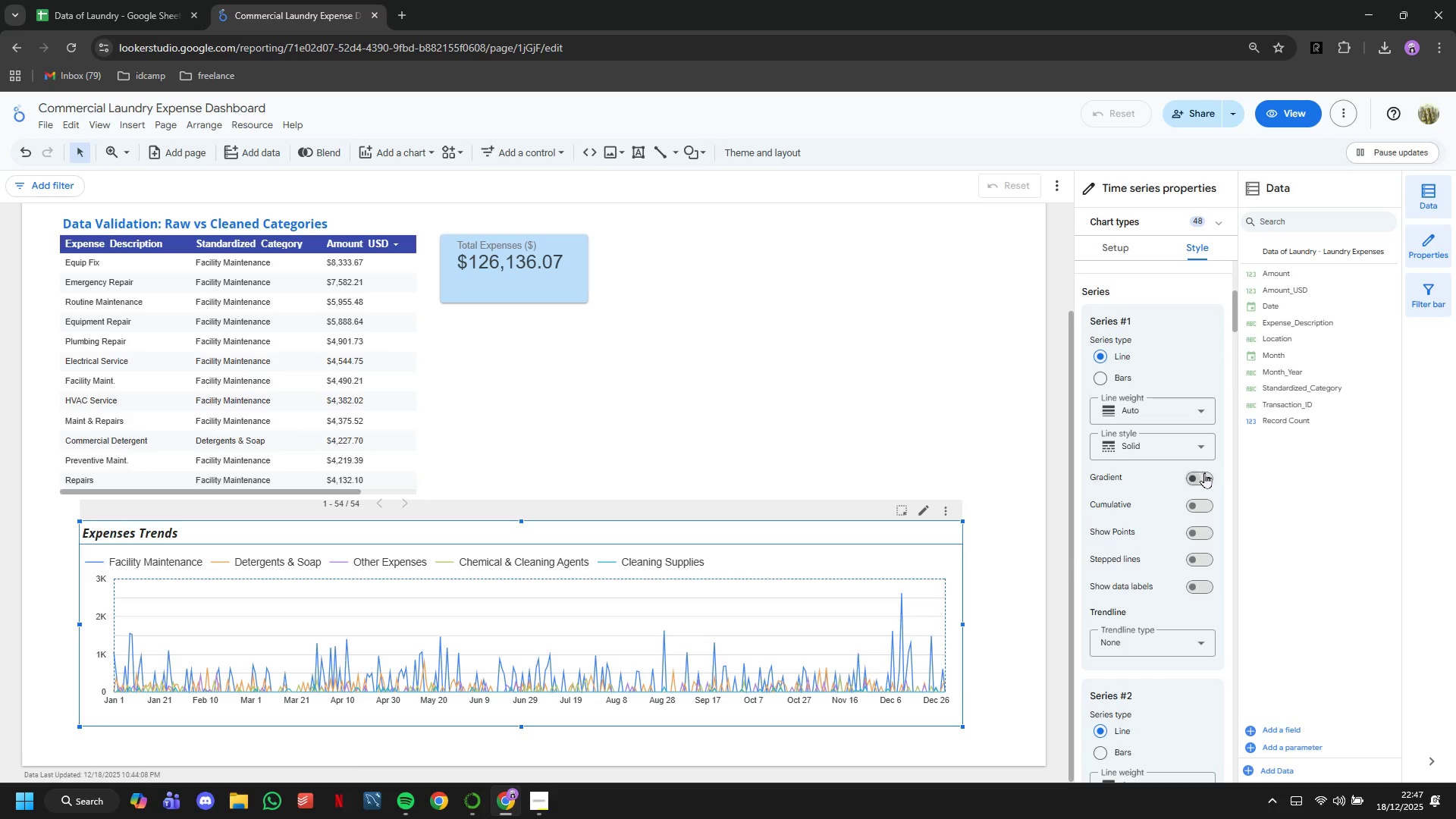 
left_click([1206, 476])
 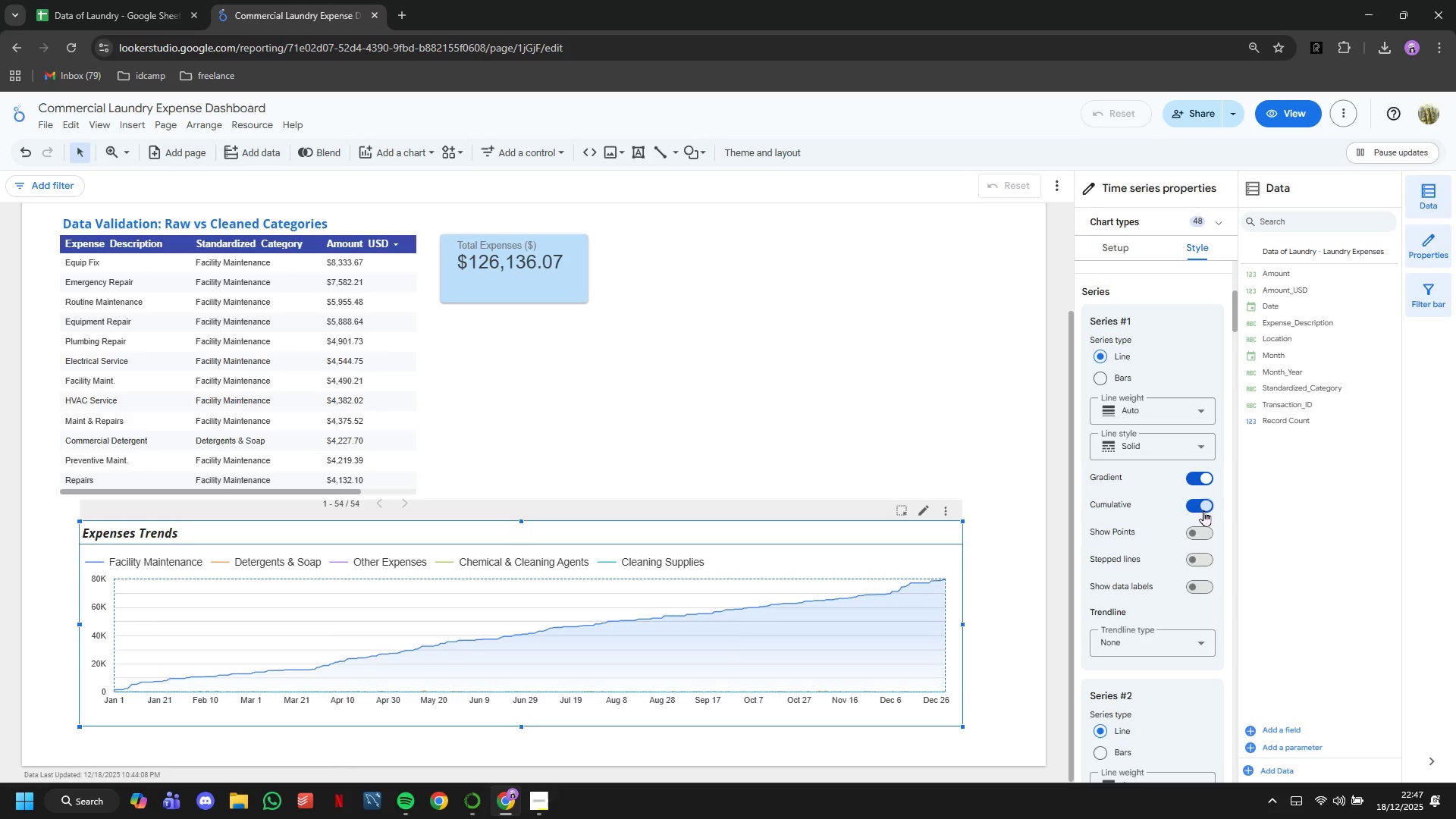 
left_click([1203, 510])
 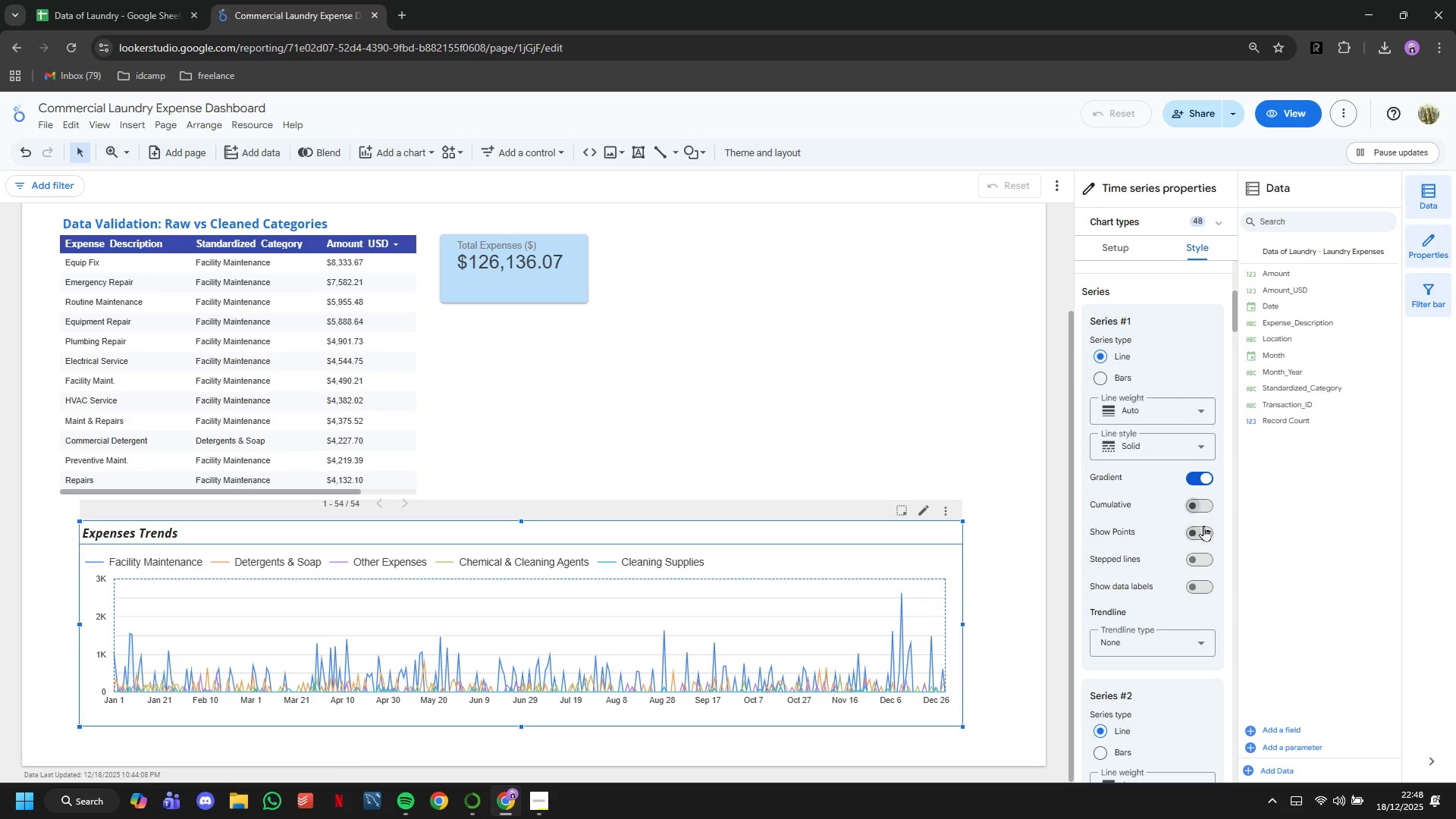 
left_click([1203, 529])
 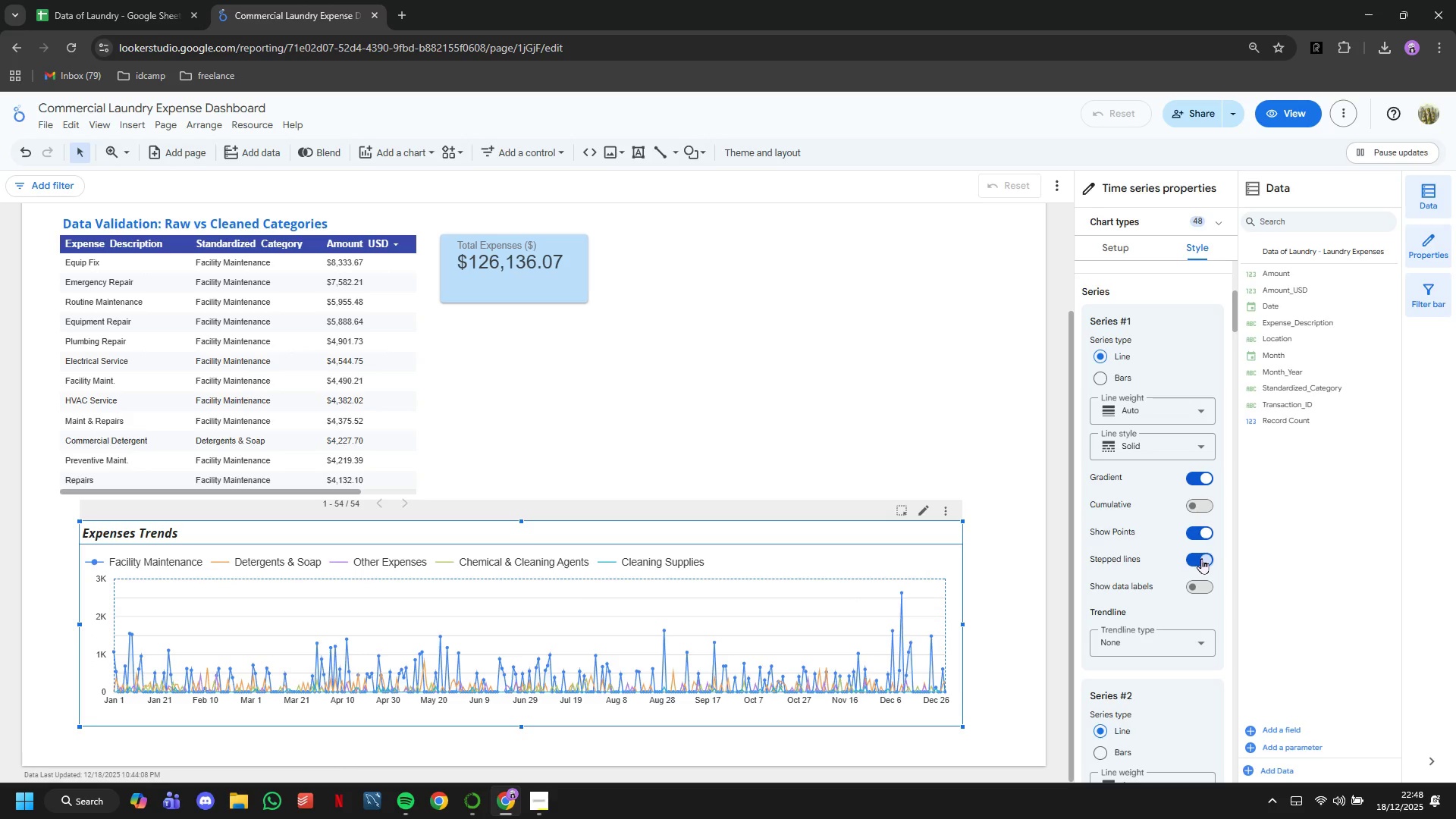 
left_click([1201, 558])
 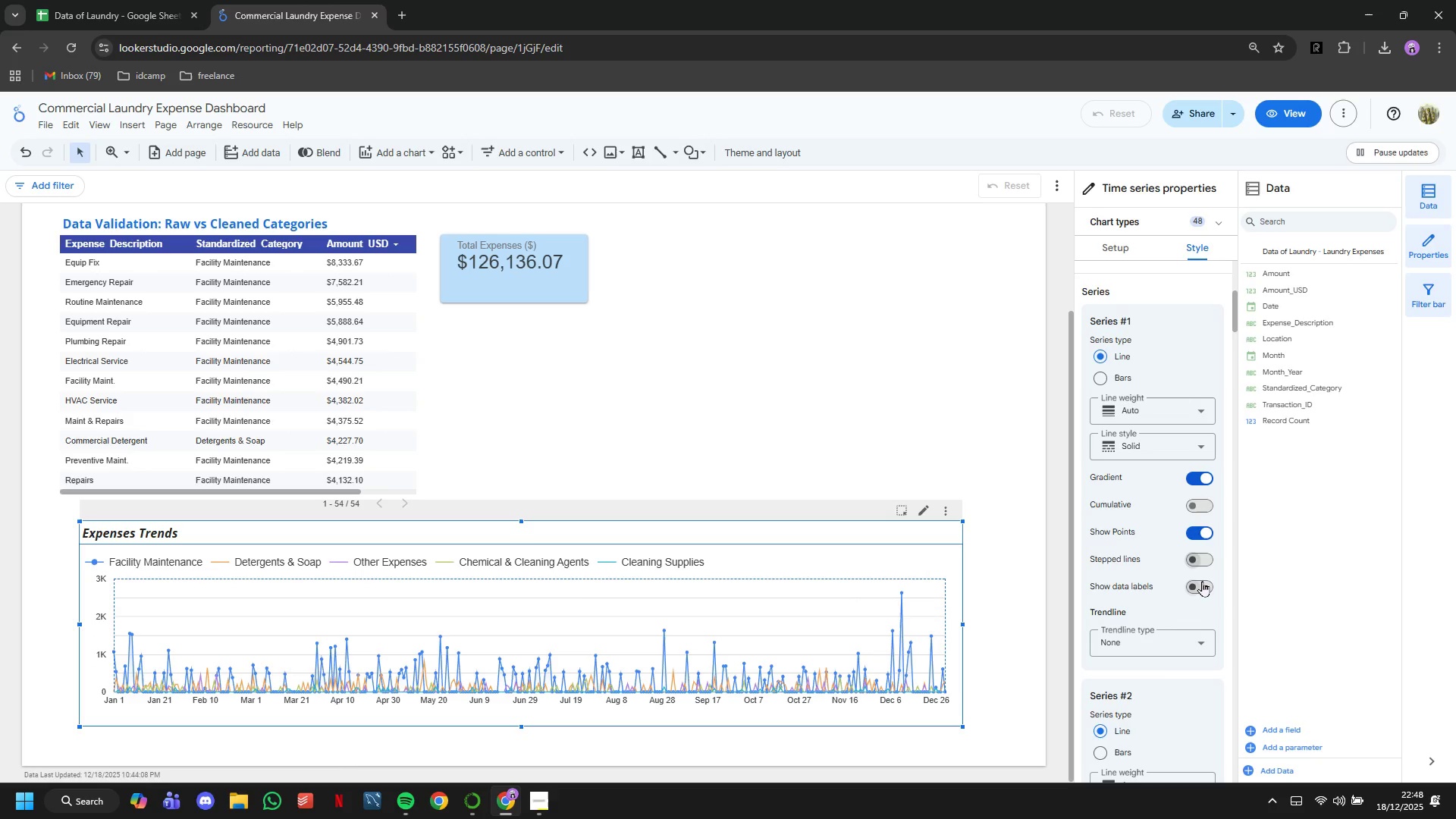 
left_click([1202, 582])
 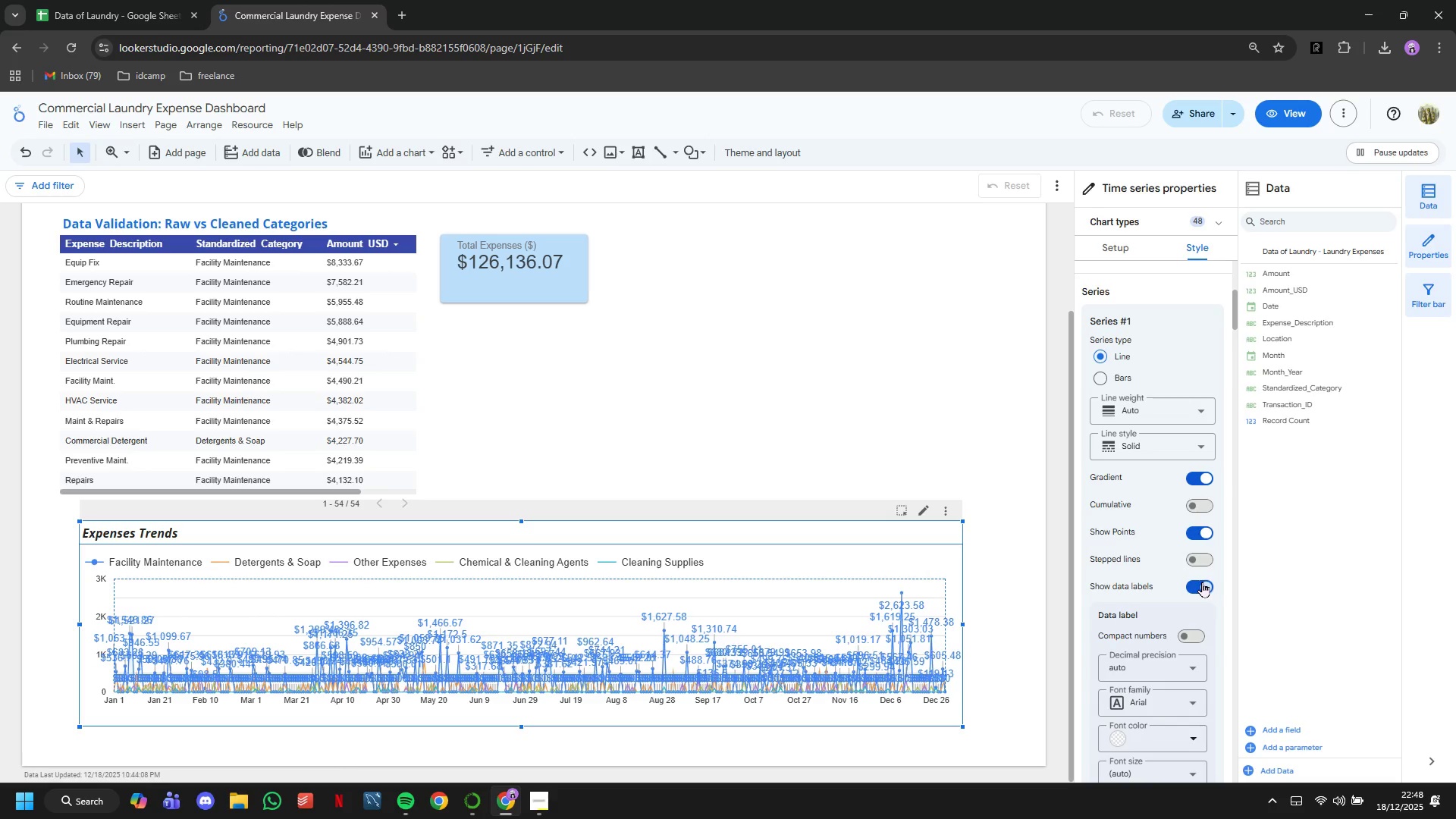 
left_click([1202, 582])
 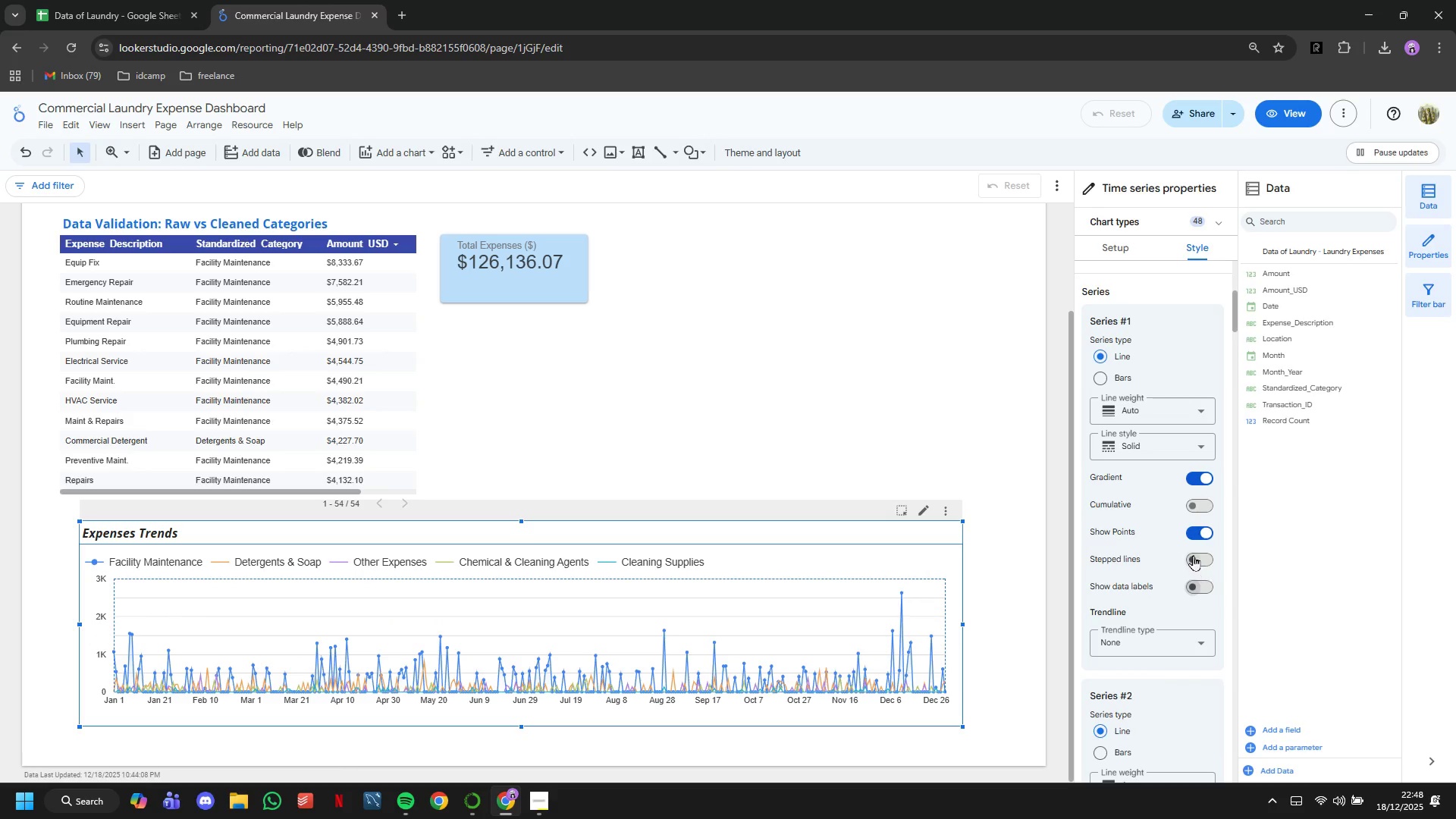 
scroll: coordinate [1193, 555], scroll_direction: down, amount: 1.0
 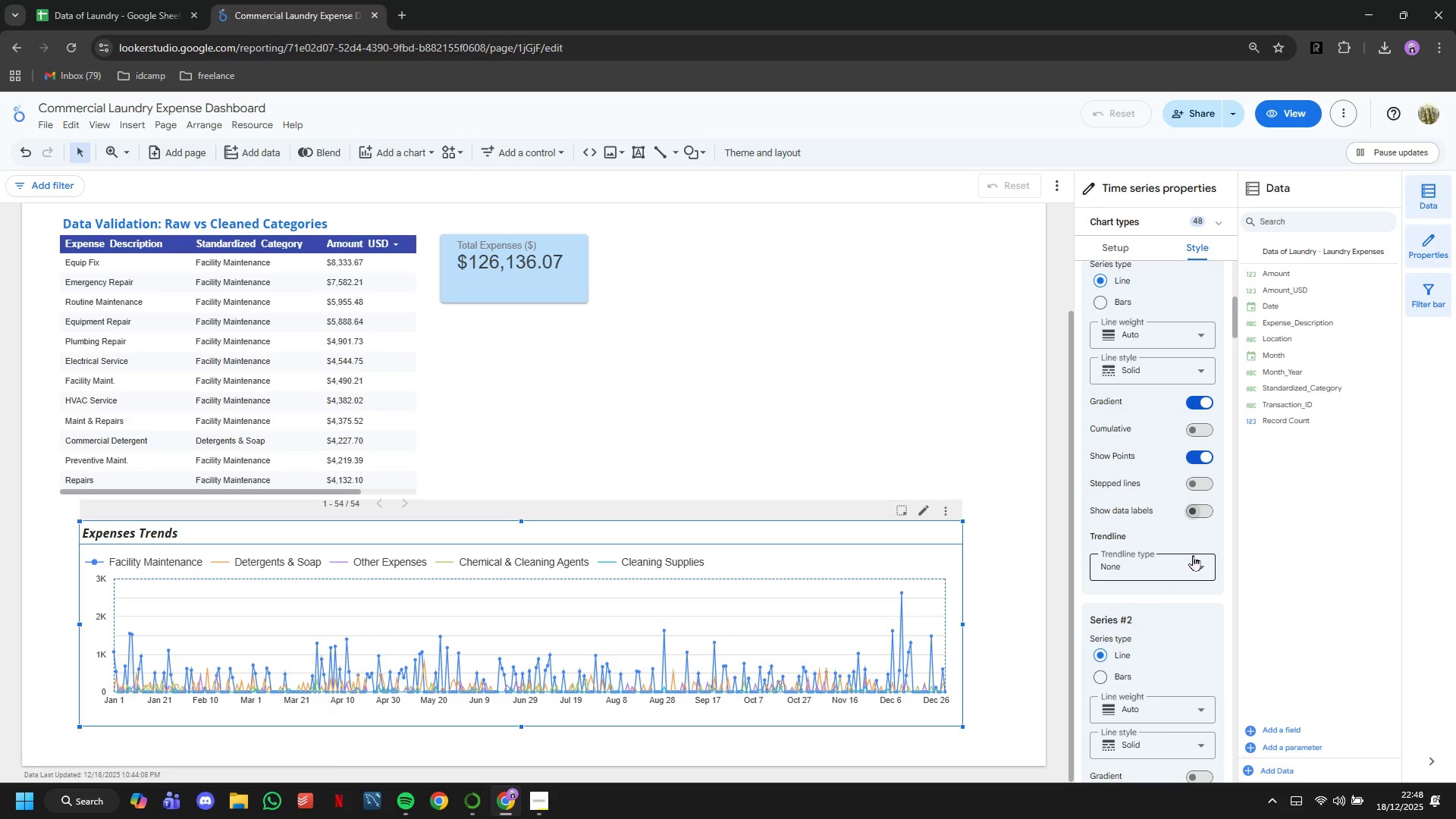 
left_click([1193, 555])
 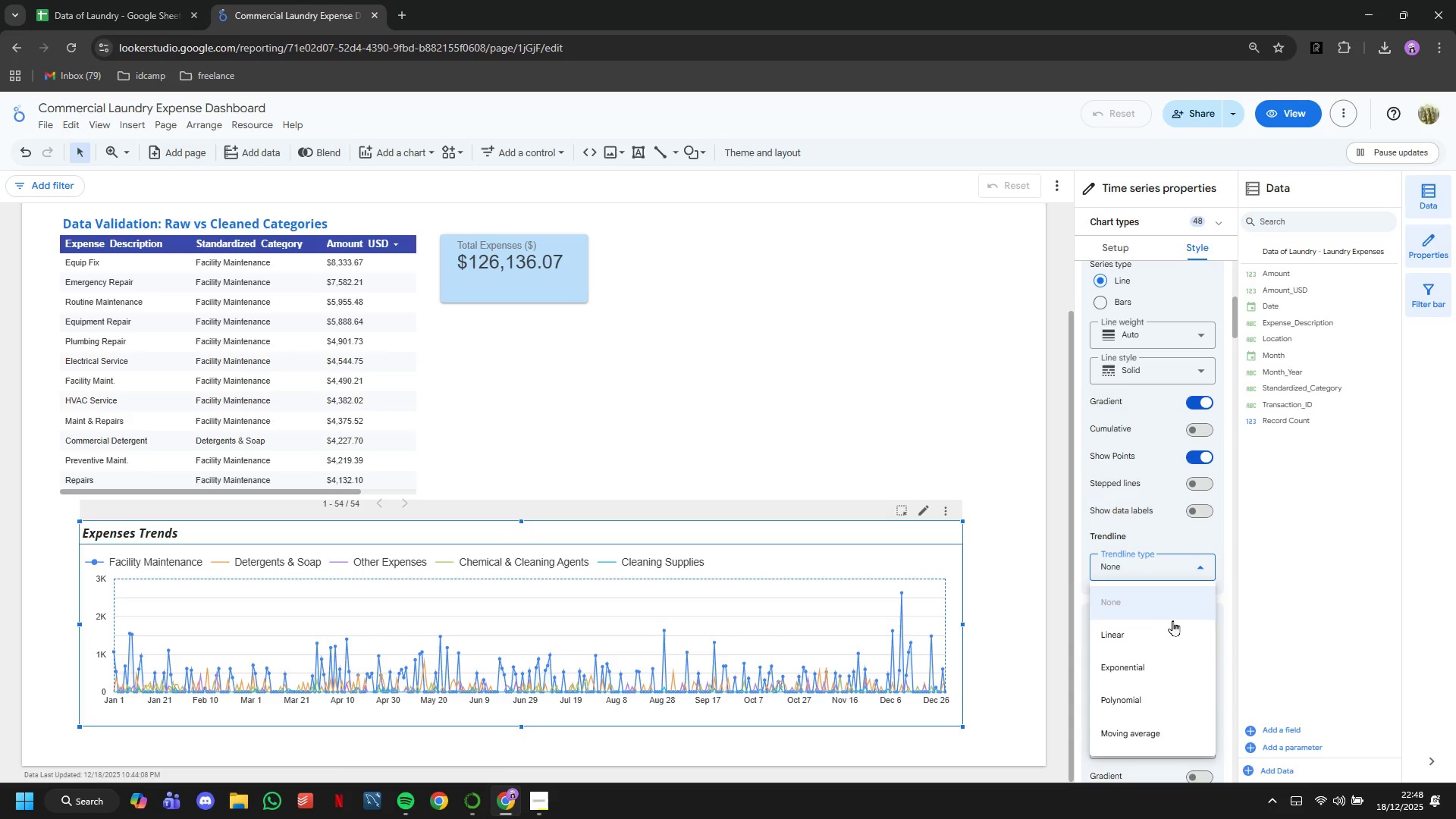 
left_click([1176, 630])
 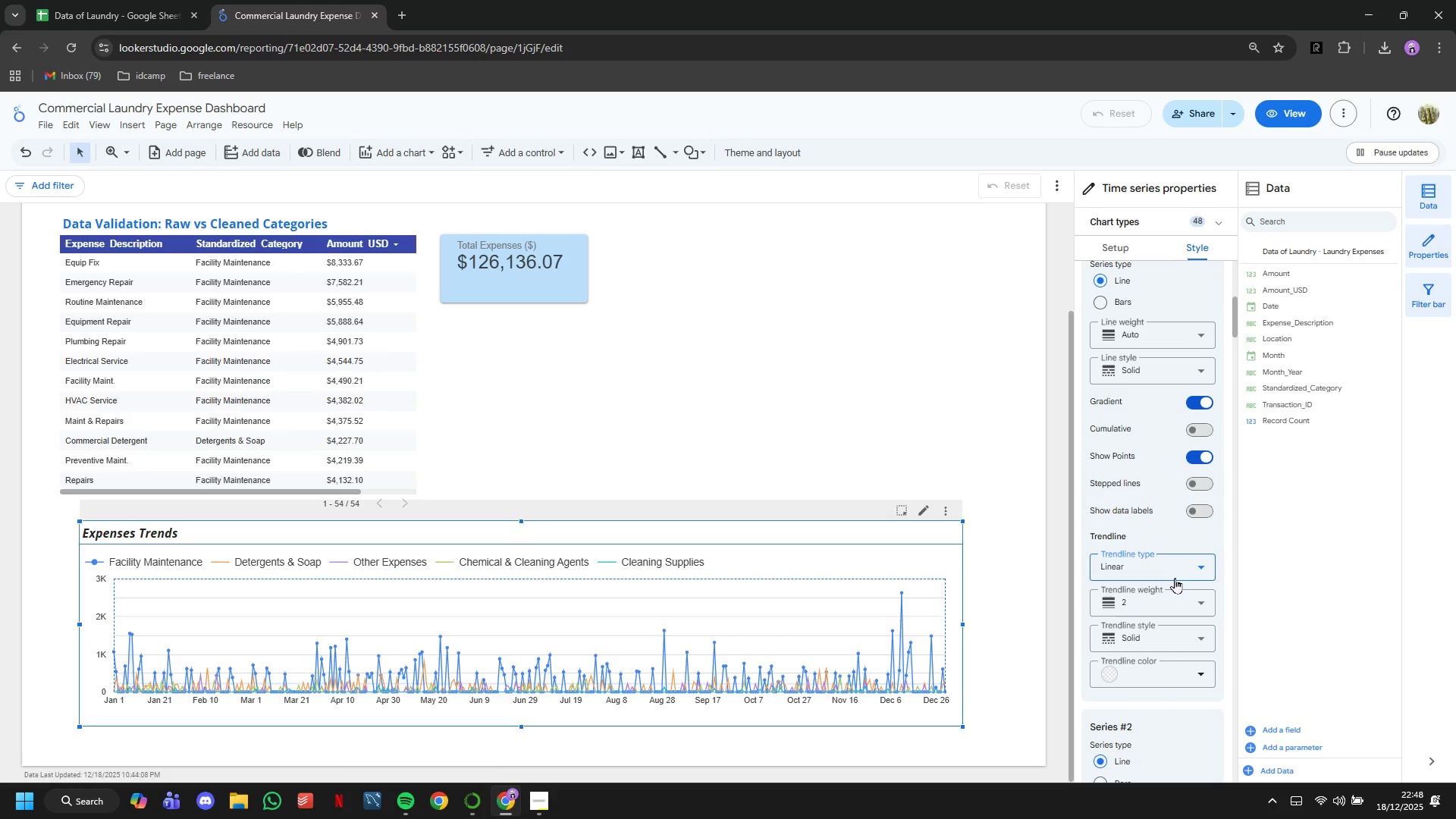 
left_click([1172, 572])
 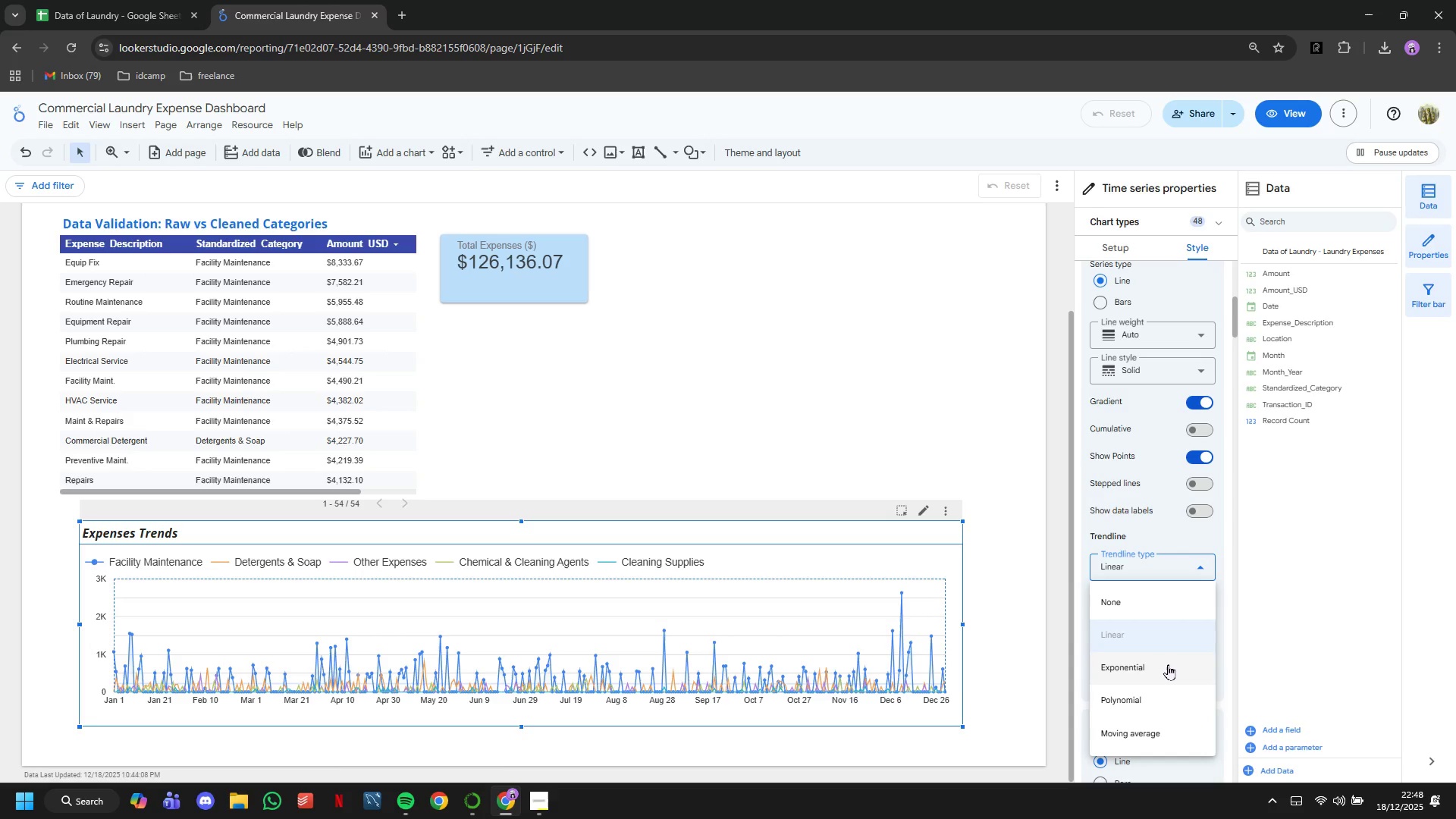 
left_click([1169, 665])
 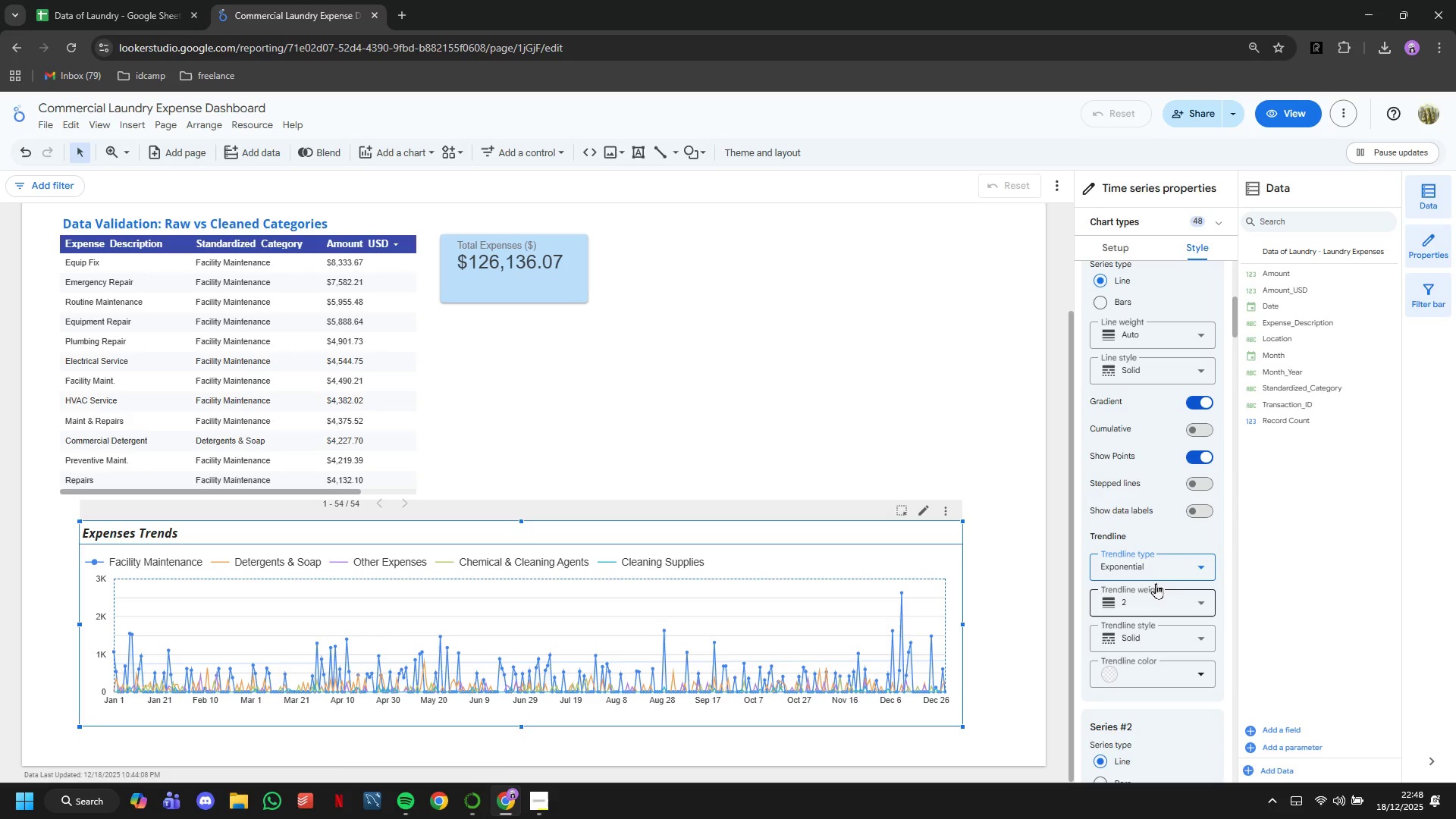 
scroll: coordinate [1199, 571], scroll_direction: down, amount: 33.0
 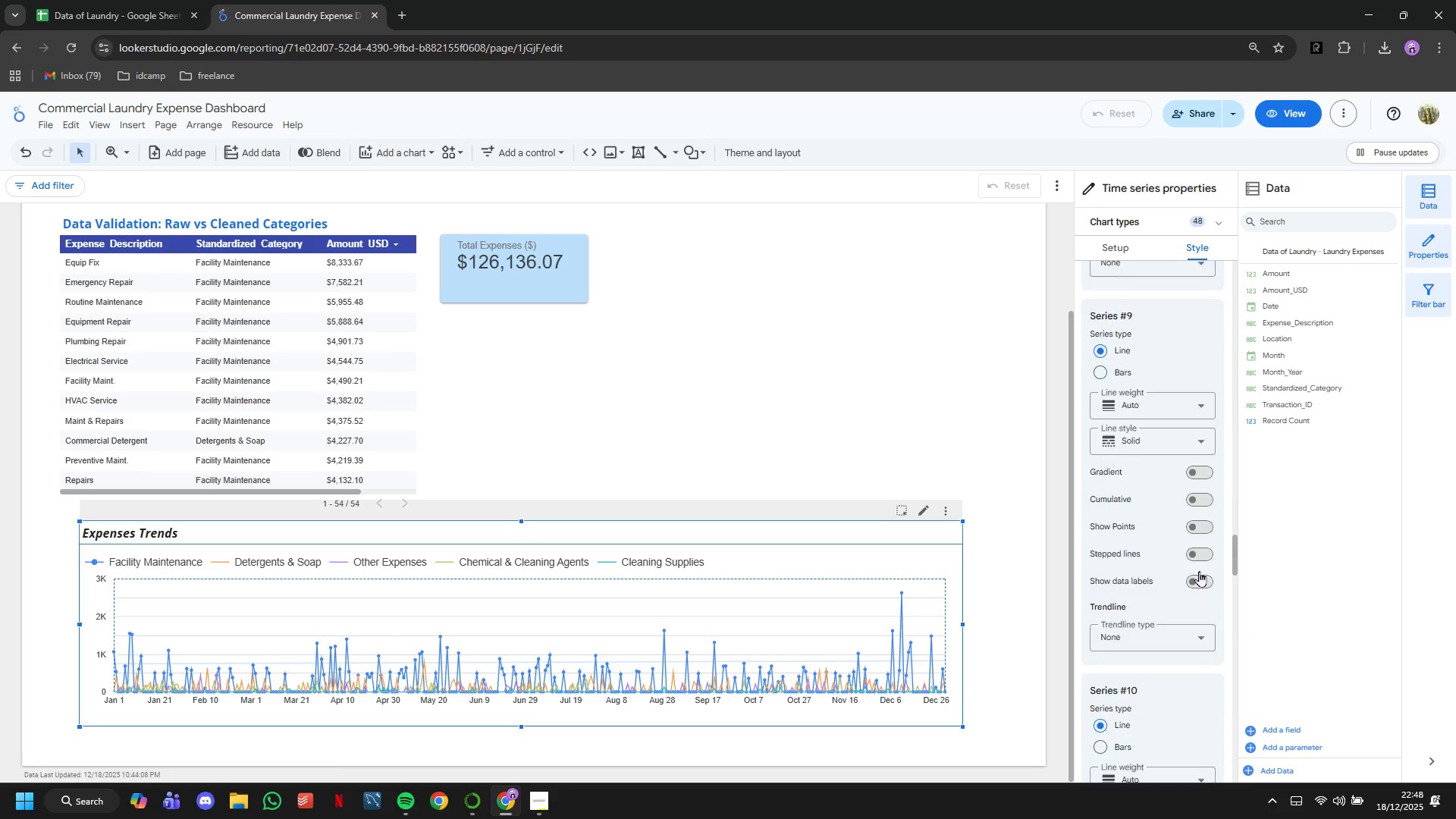 
scroll: coordinate [1187, 579], scroll_direction: down, amount: 10.0
 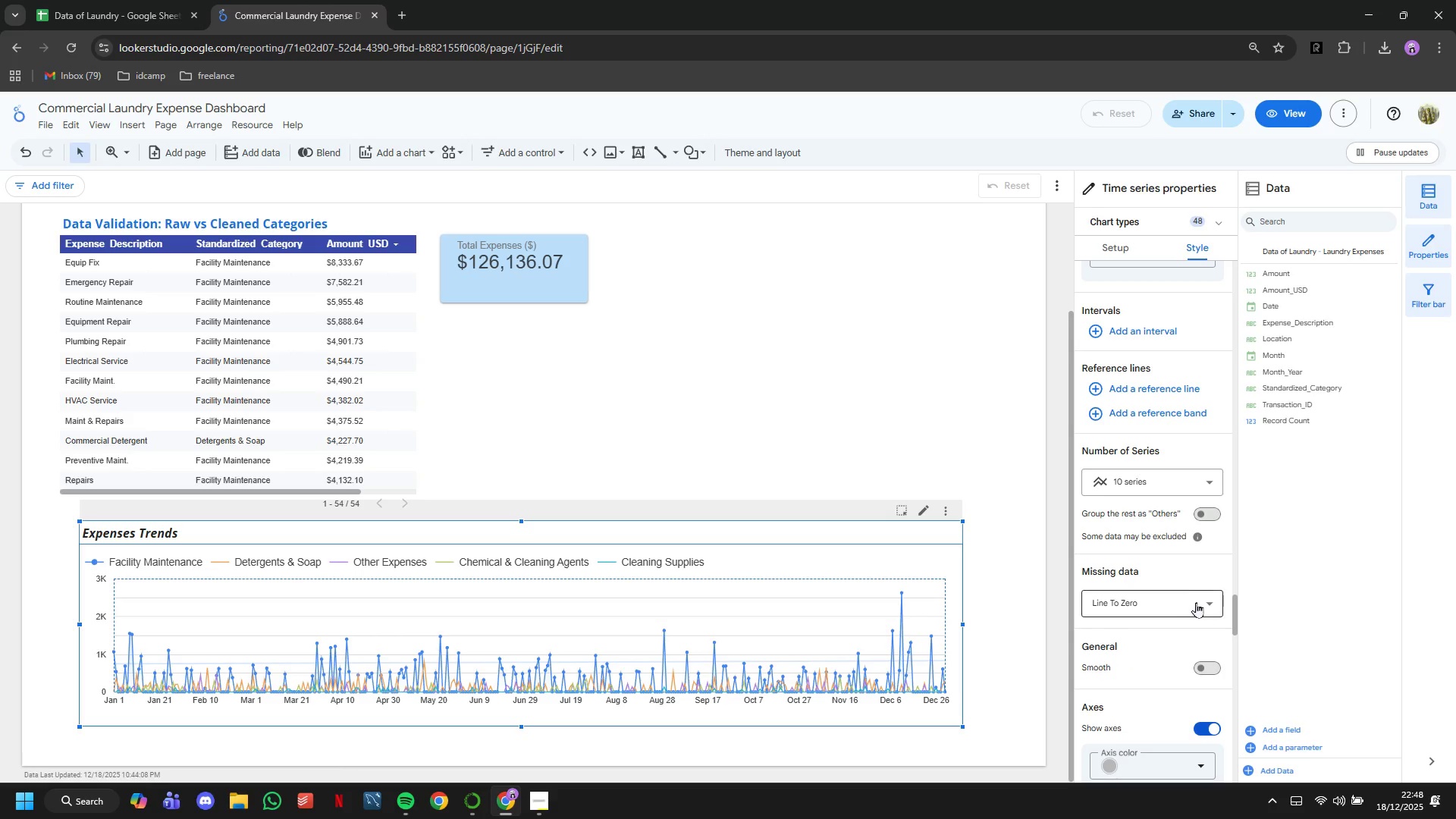 
left_click([1197, 606])
 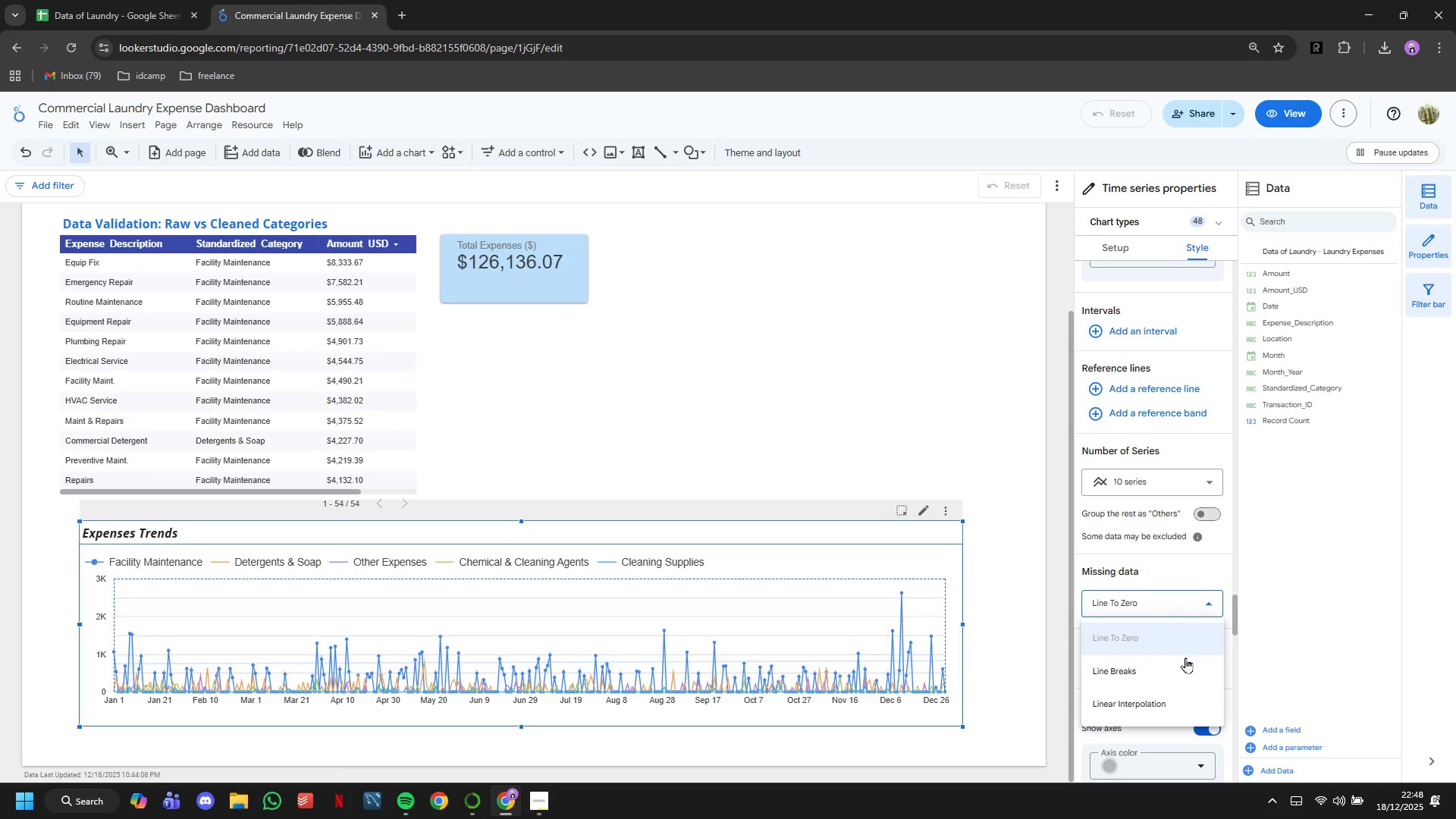 
left_click([1185, 662])
 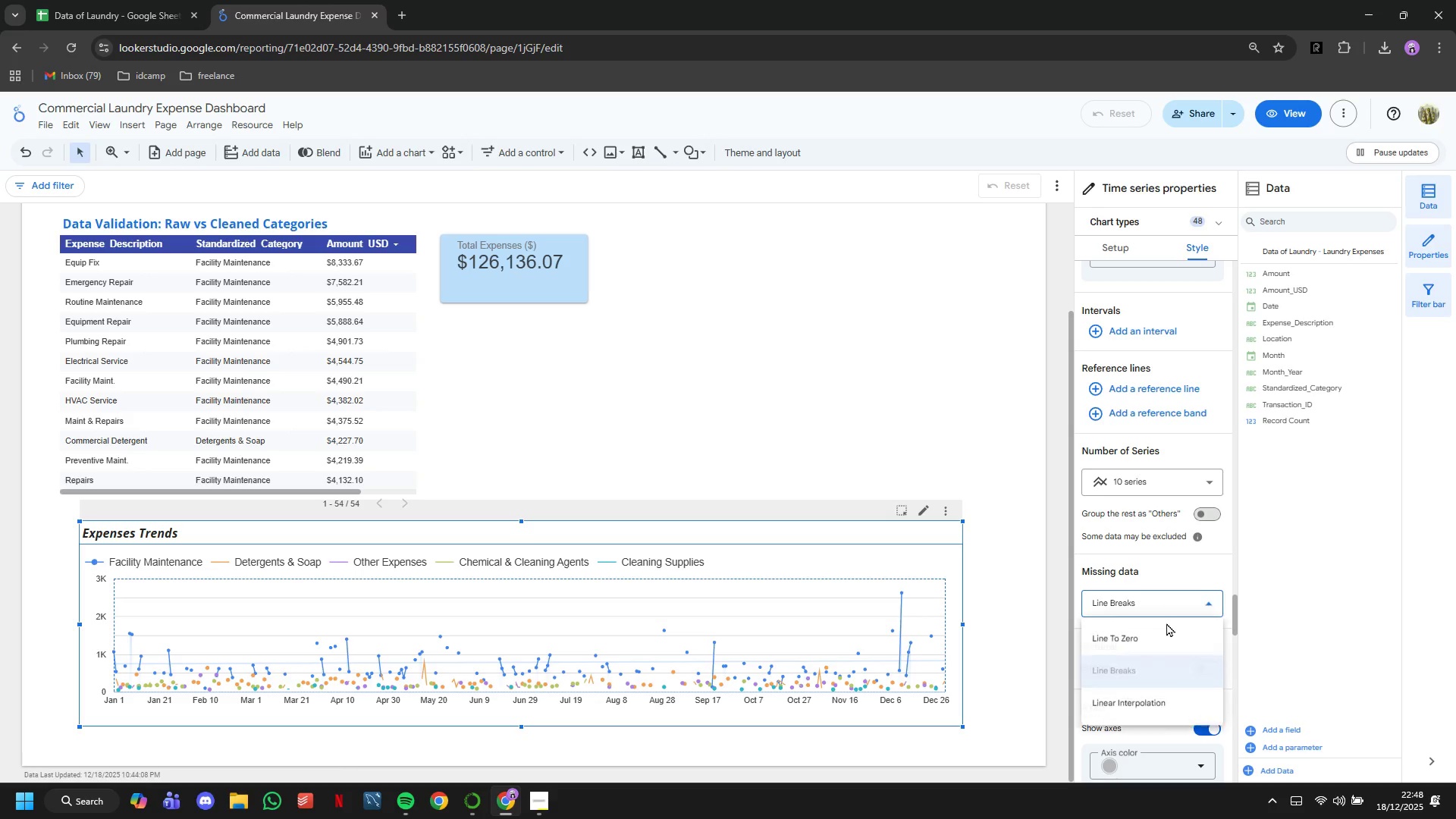 
left_click([1172, 696])
 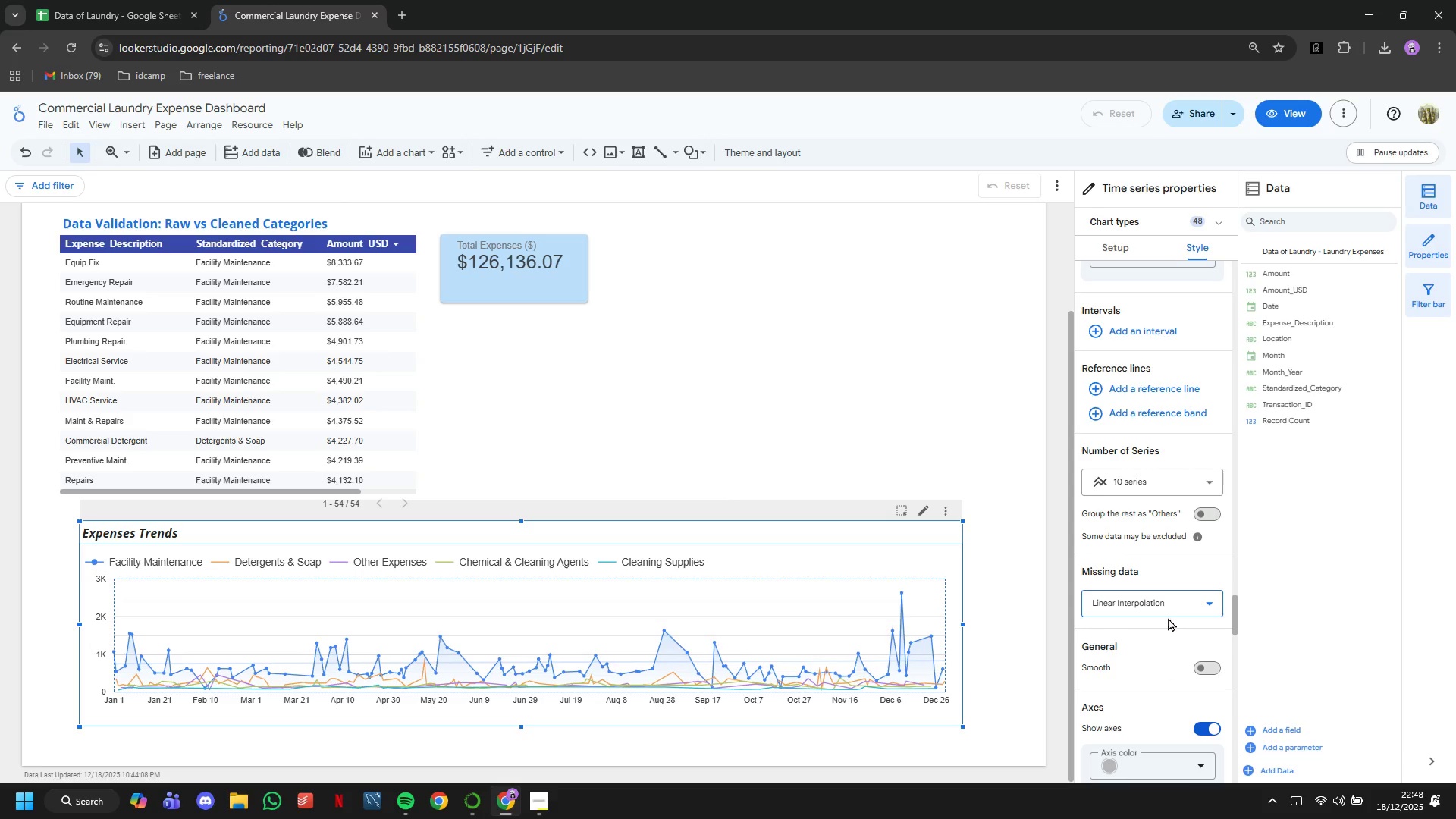 
scroll: coordinate [1172, 631], scroll_direction: down, amount: 29.0
 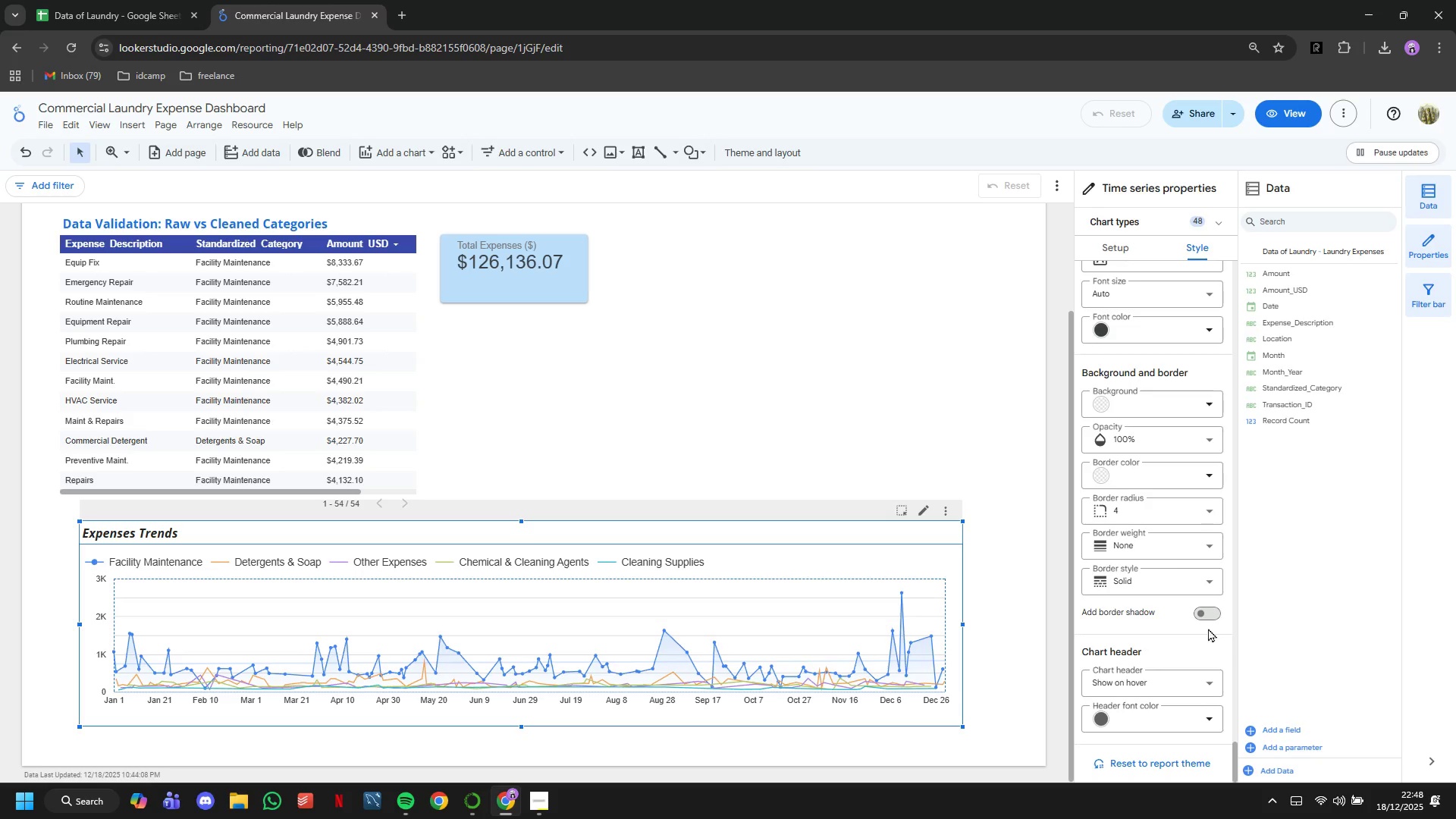 
left_click([1210, 620])
 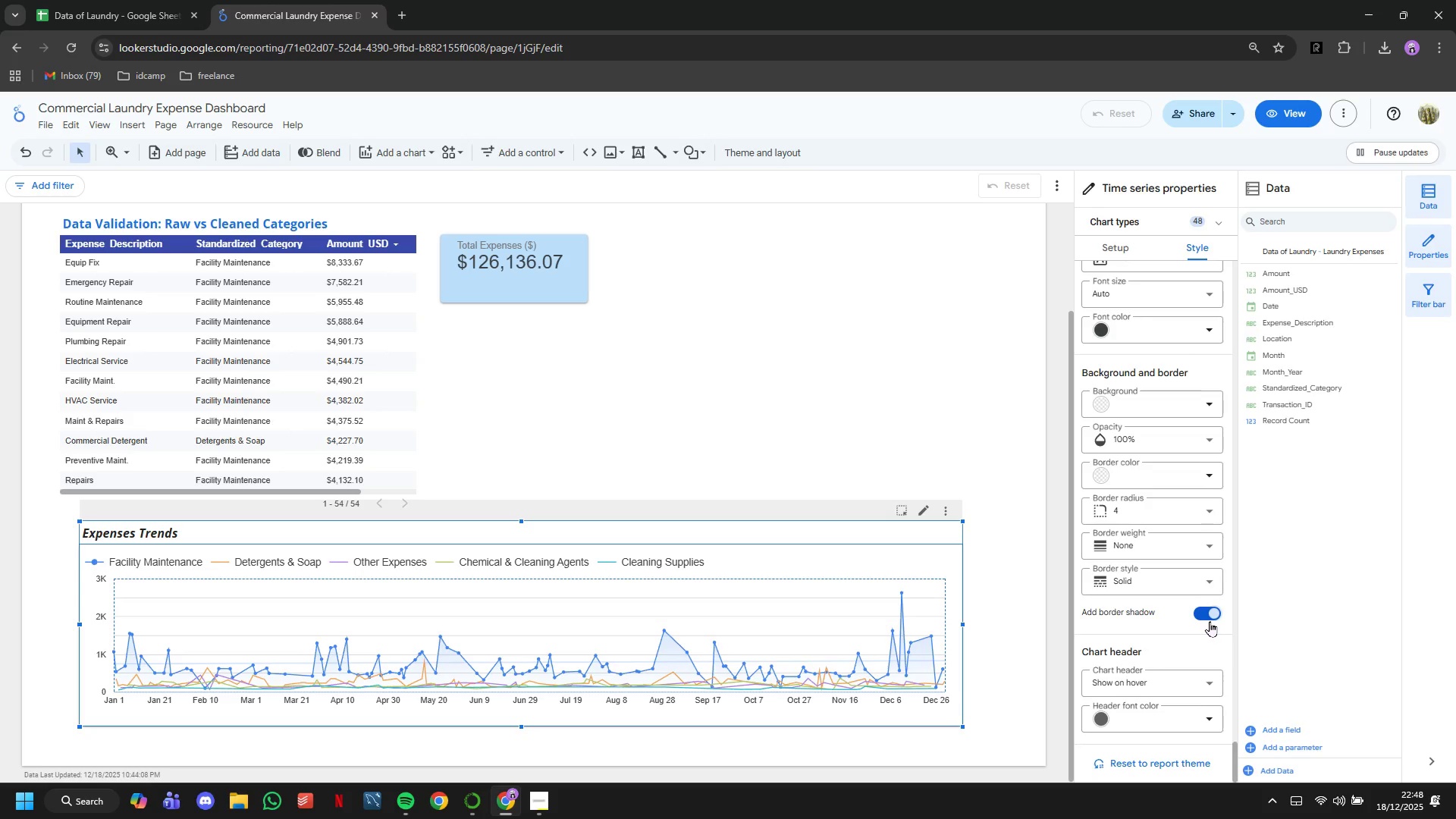 
scroll: coordinate [1210, 621], scroll_direction: up, amount: 2.0
 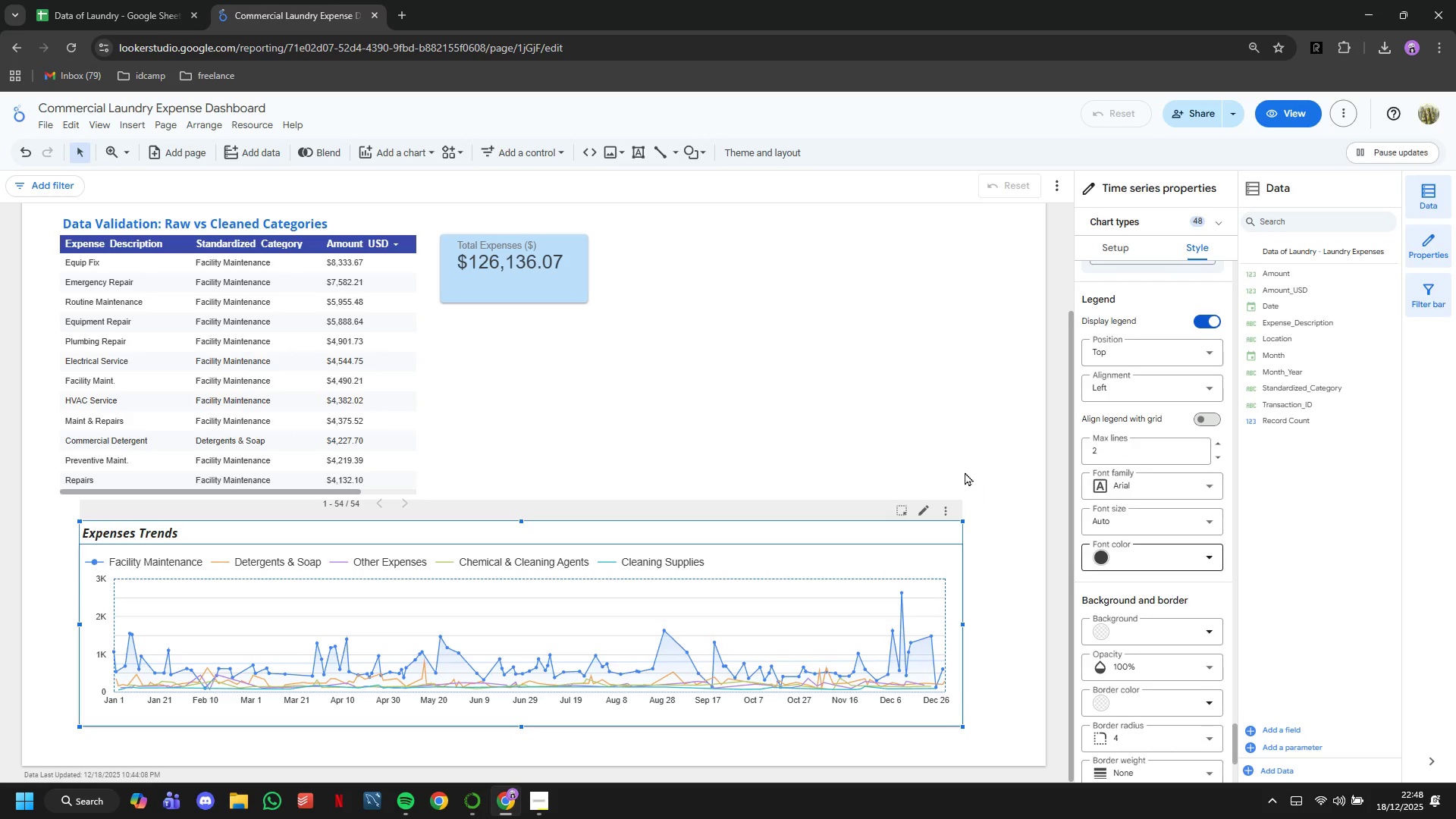 
left_click([952, 457])
 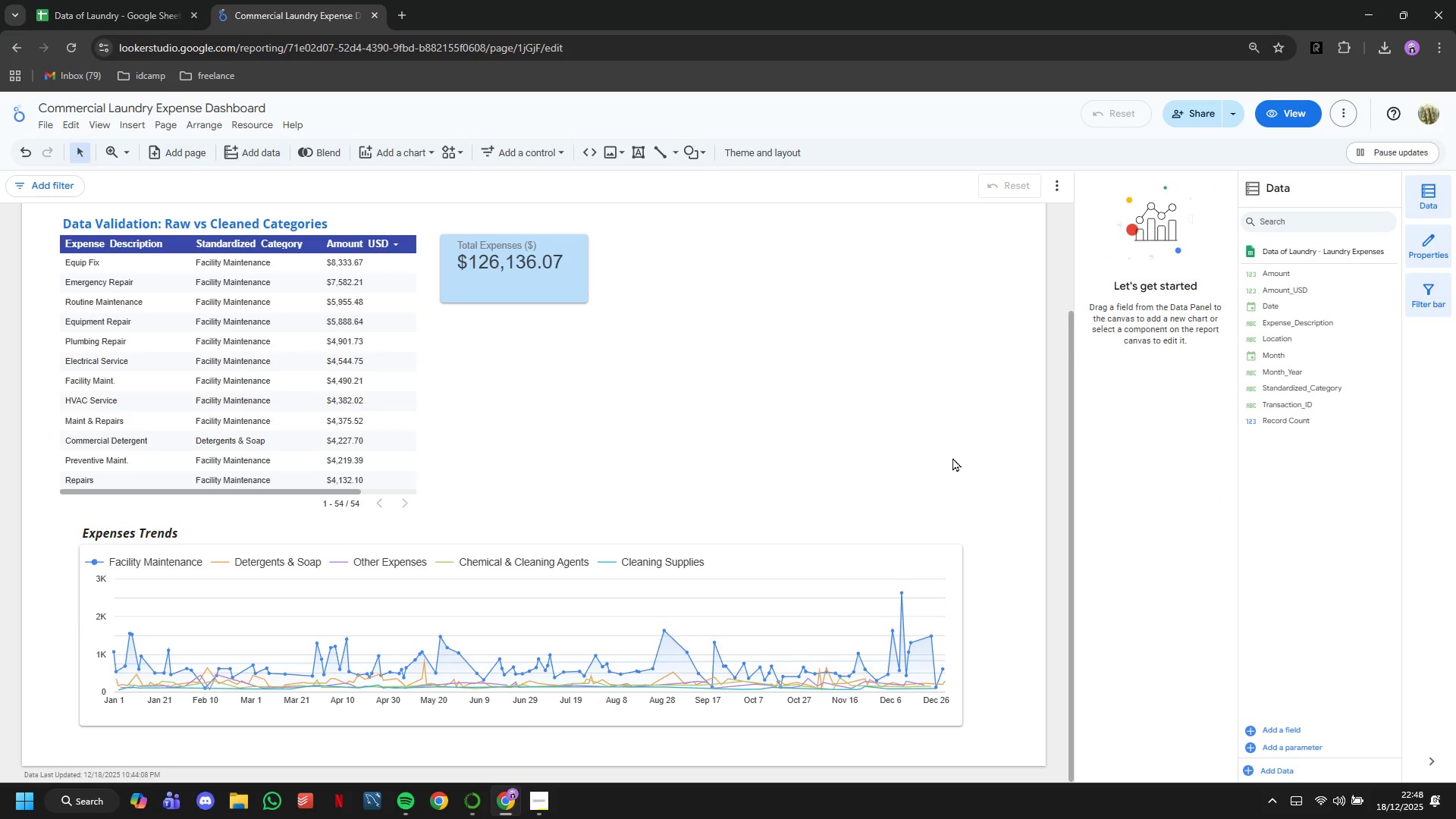 
scroll: coordinate [638, 443], scroll_direction: up, amount: 3.0
 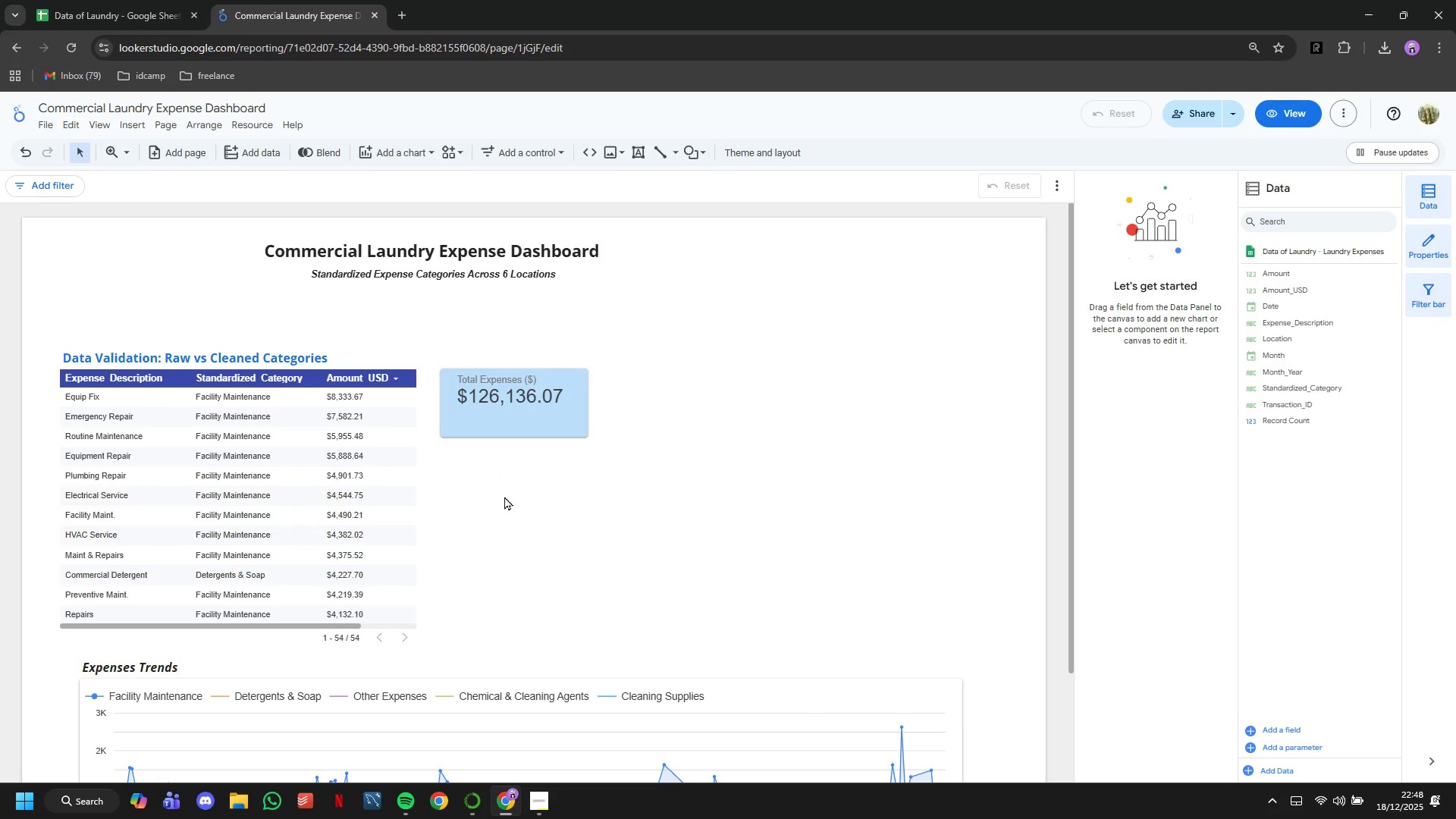 
scroll: coordinate [500, 435], scroll_direction: down, amount: 2.0
 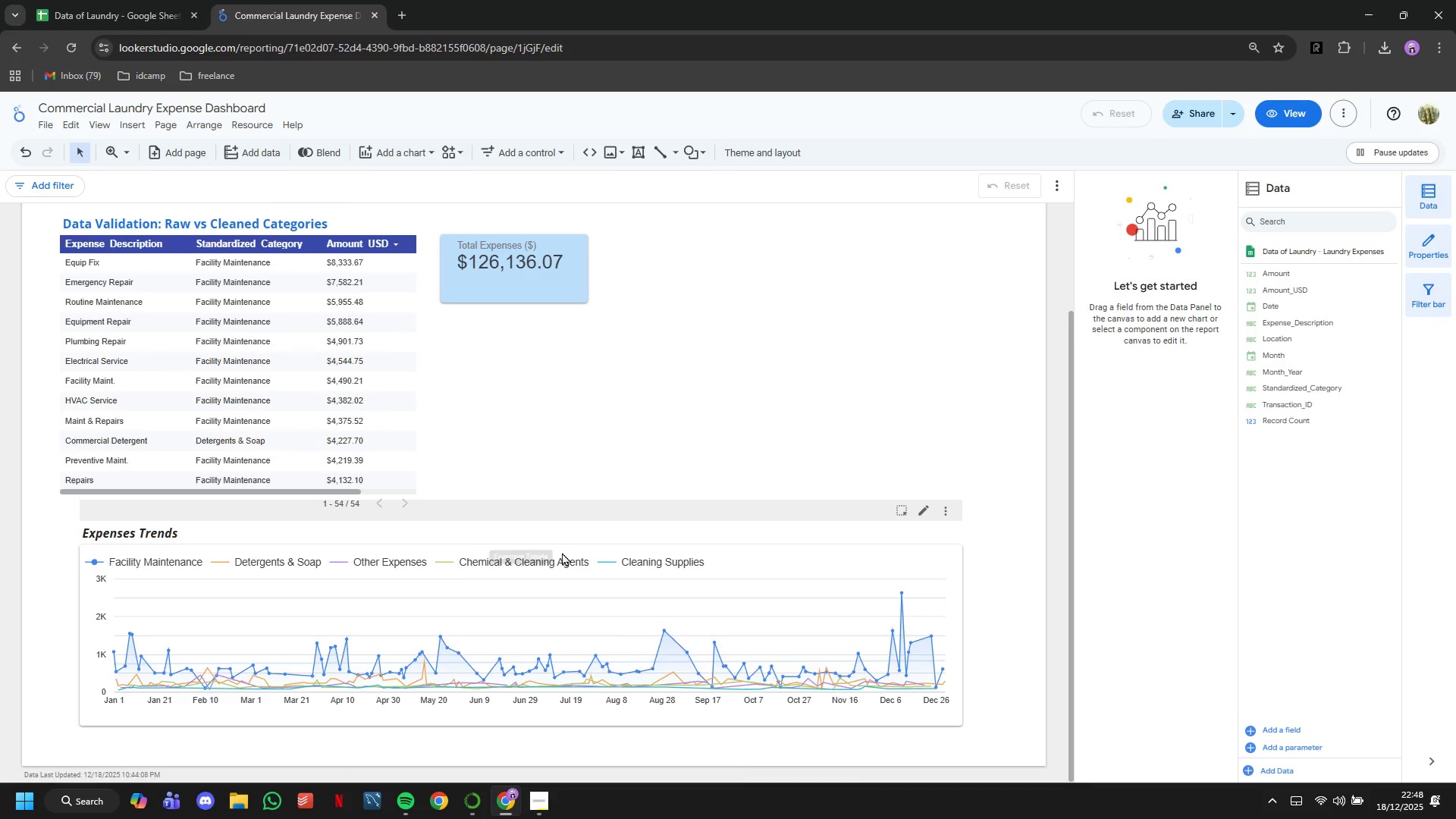 
left_click_drag(start_coordinate=[560, 553], to_coordinate=[538, 557])
 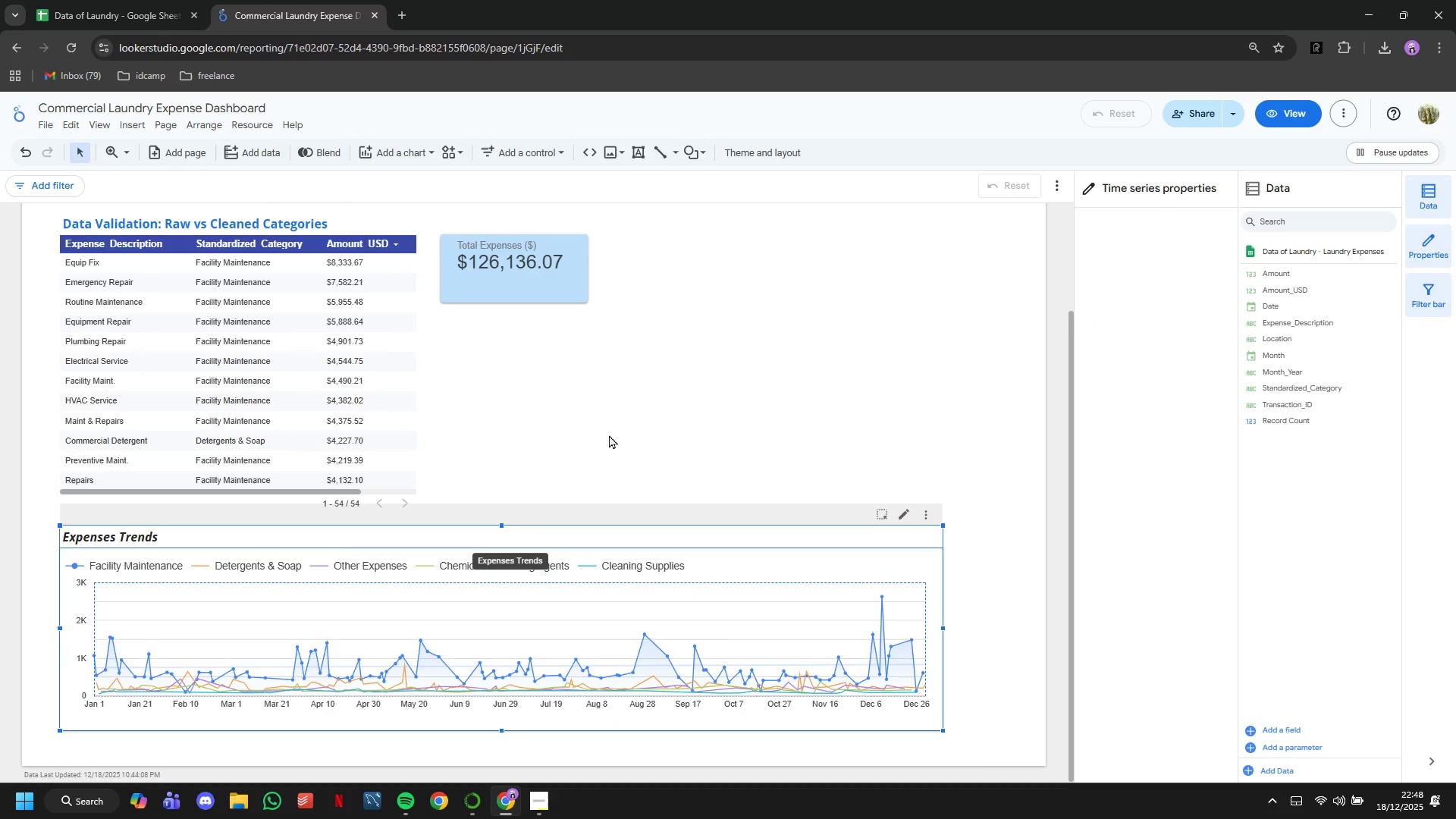 
left_click([609, 435])
 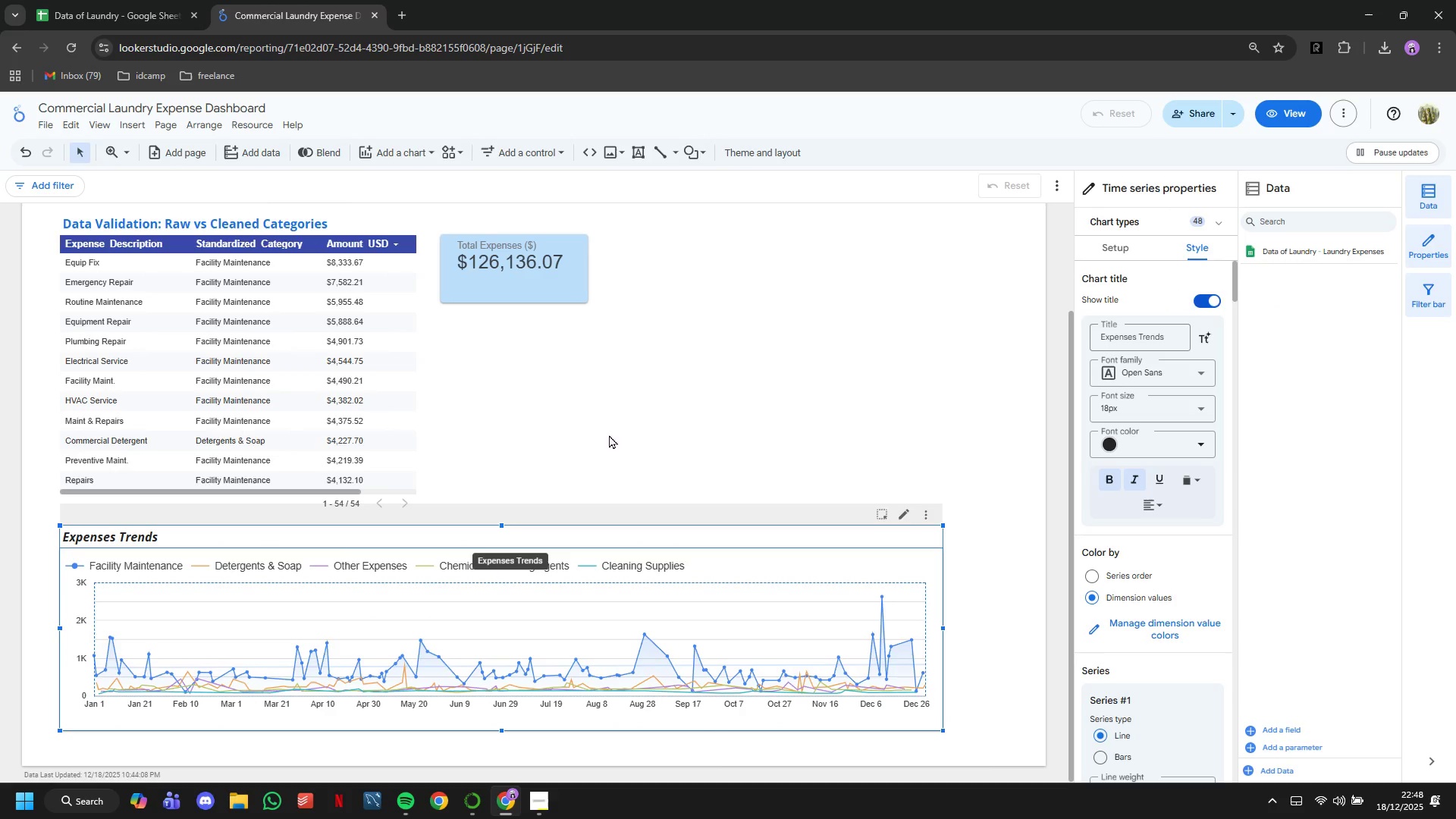 
scroll: coordinate [889, 420], scroll_direction: up, amount: 5.0
 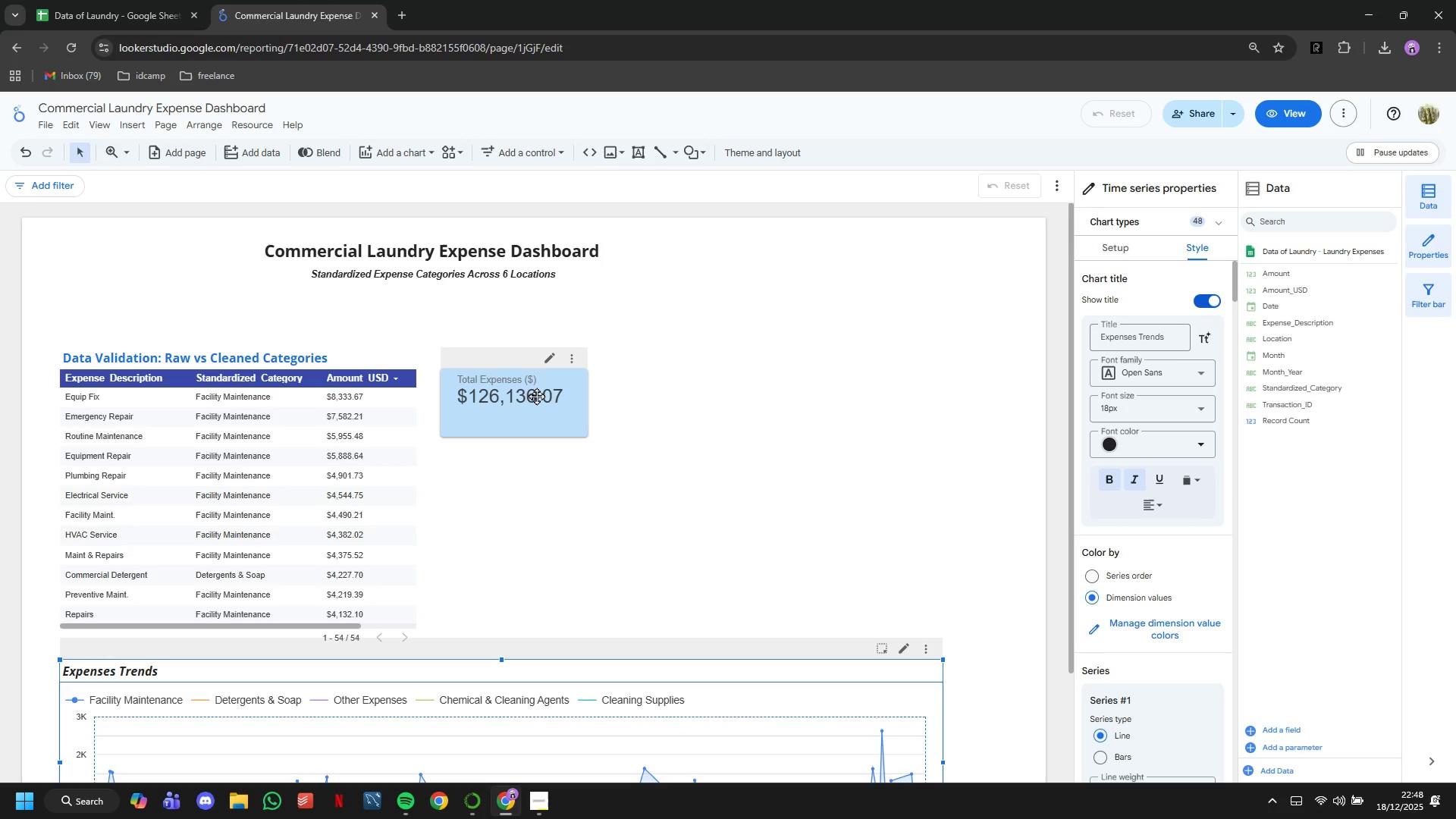 
left_click([536, 396])
 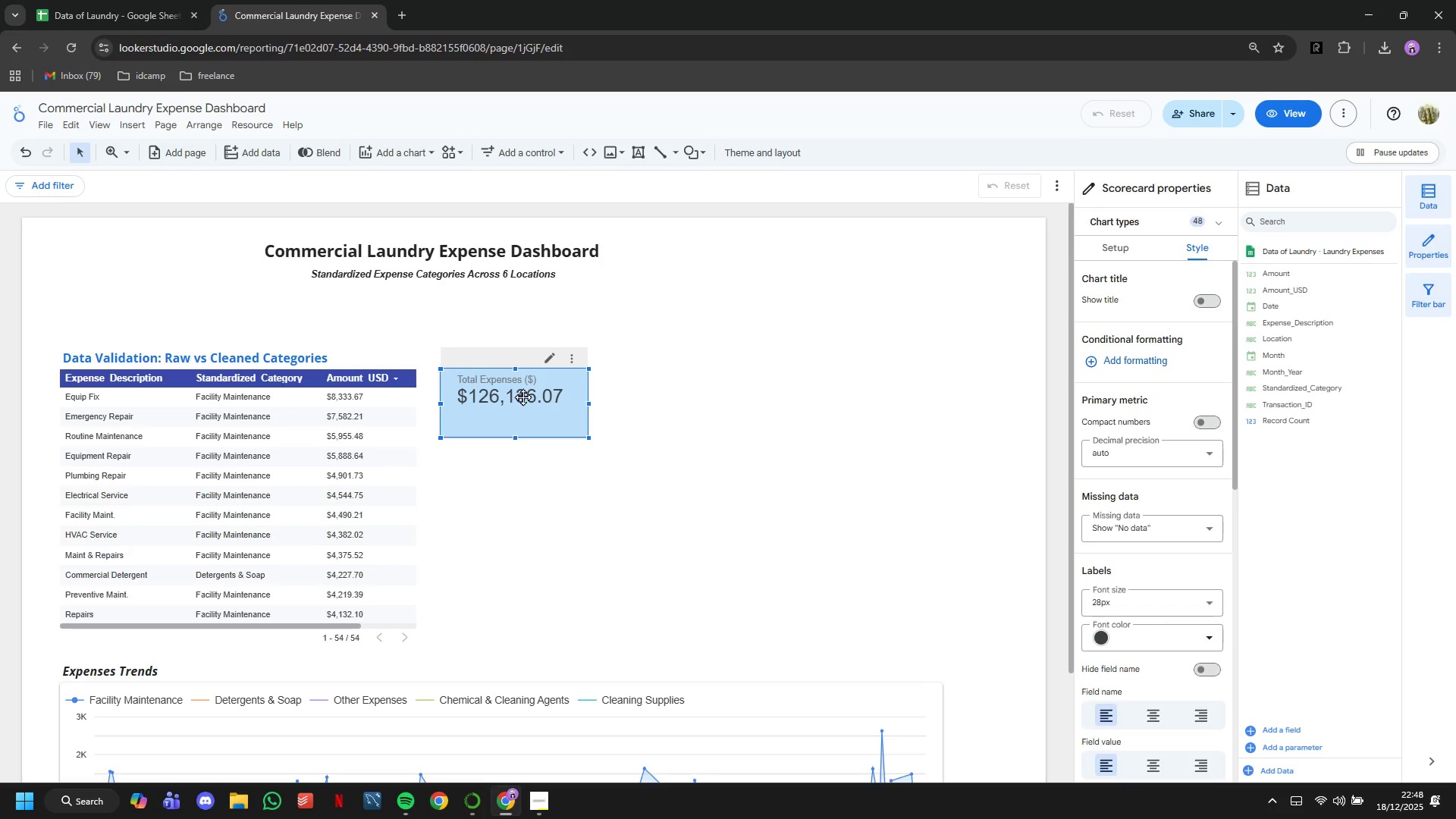 
wait(8.88)
 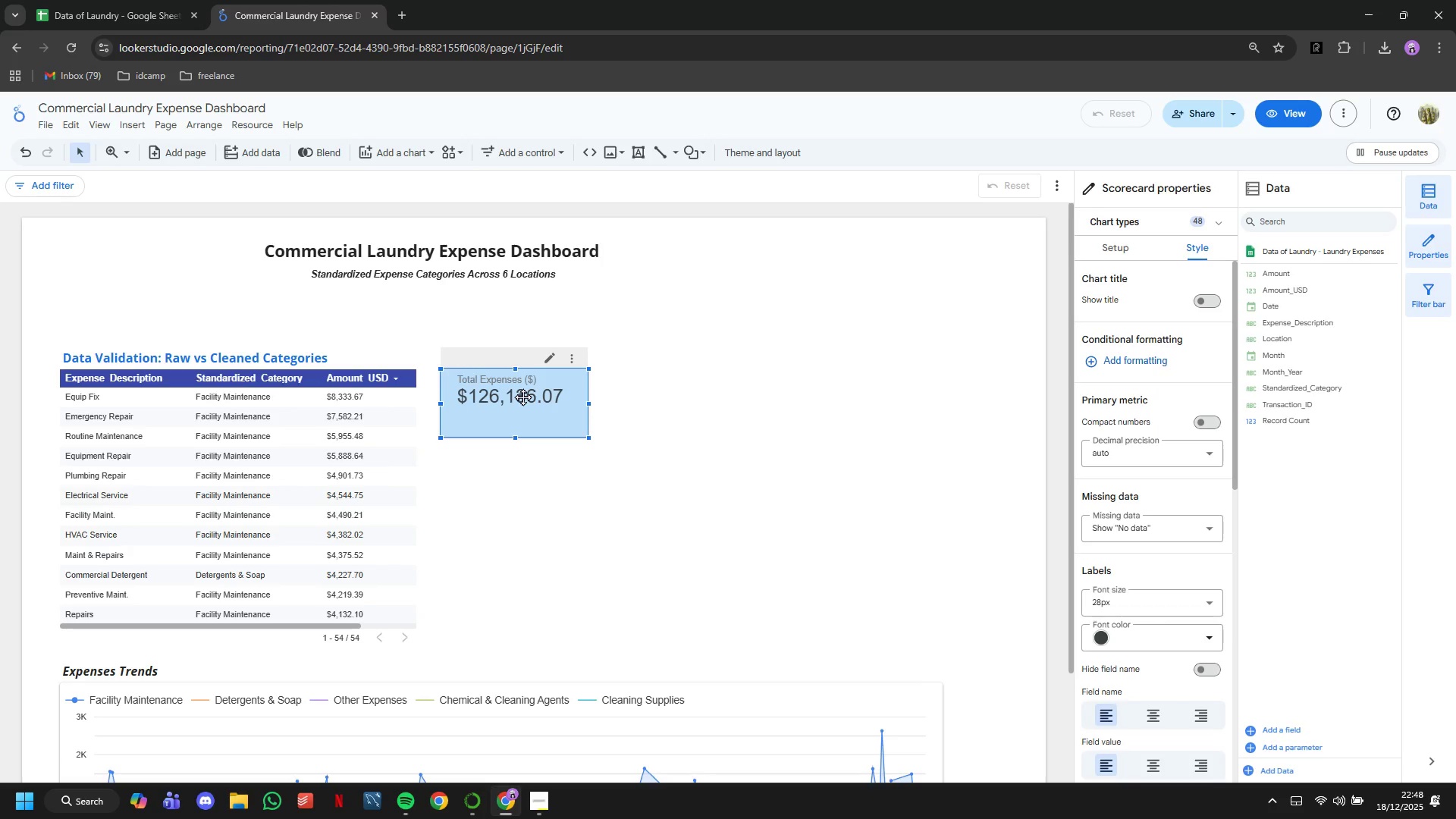 
left_click([521, 397])
 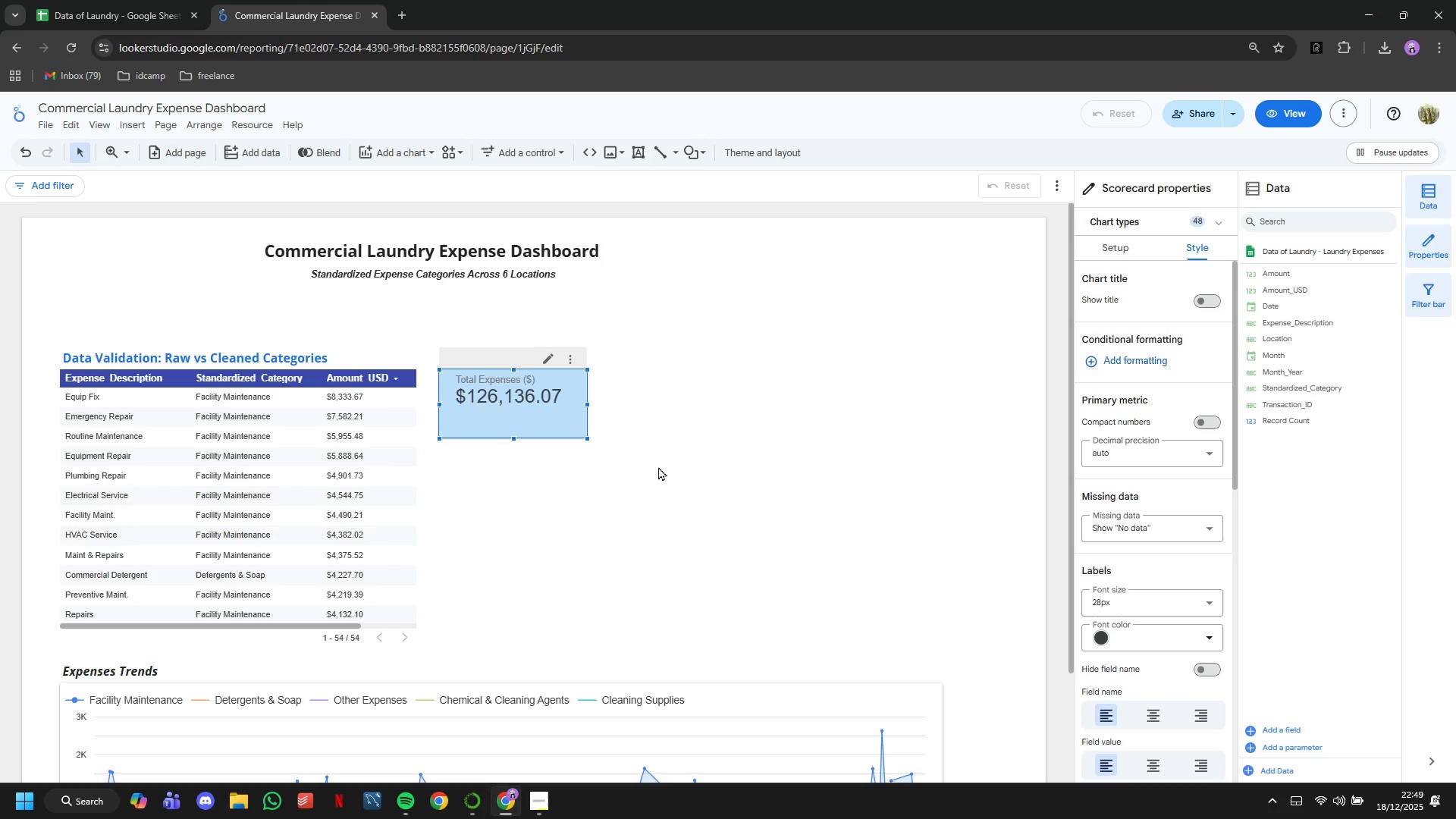 
left_click([658, 466])
 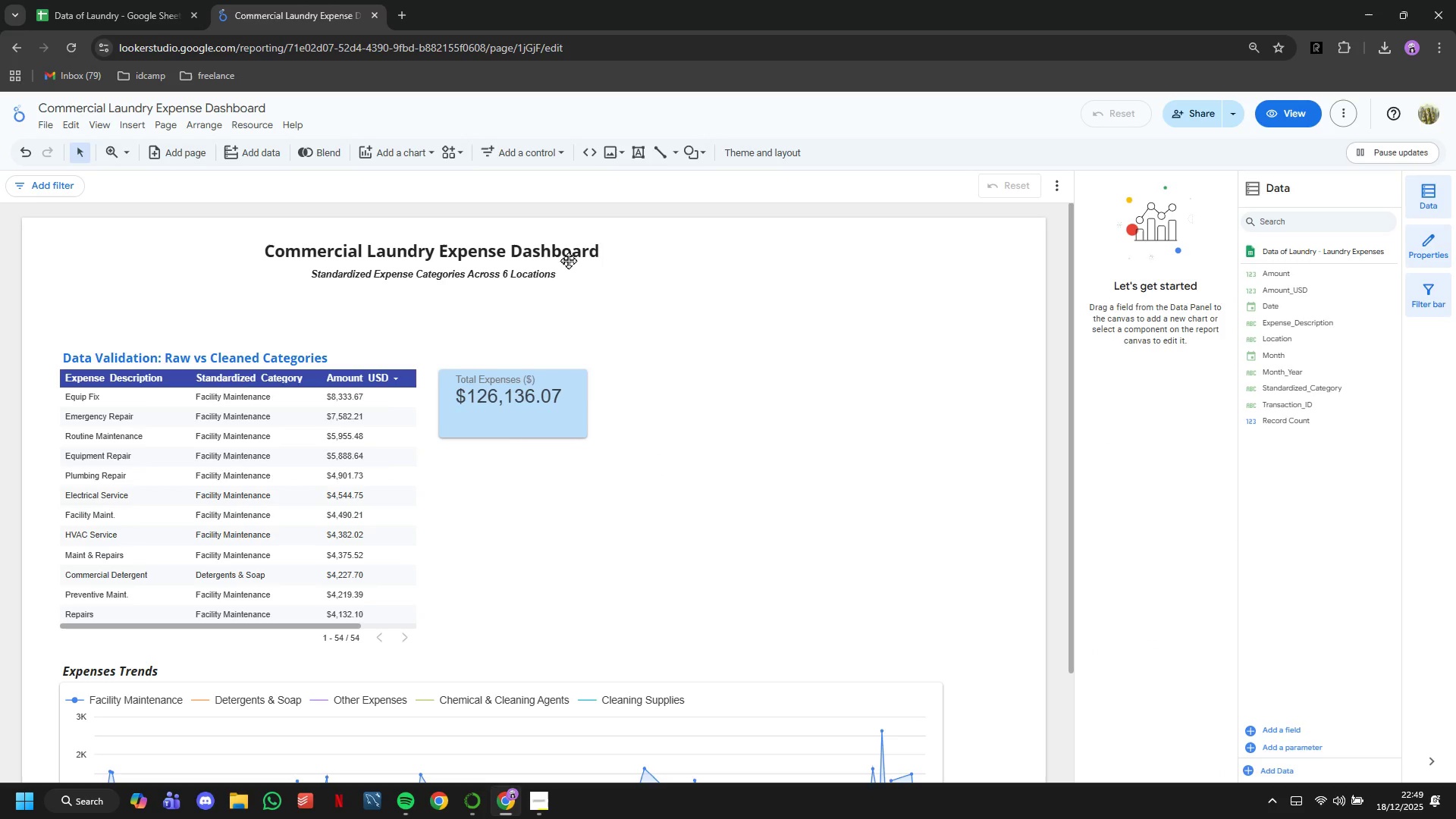 
left_click([427, 155])
 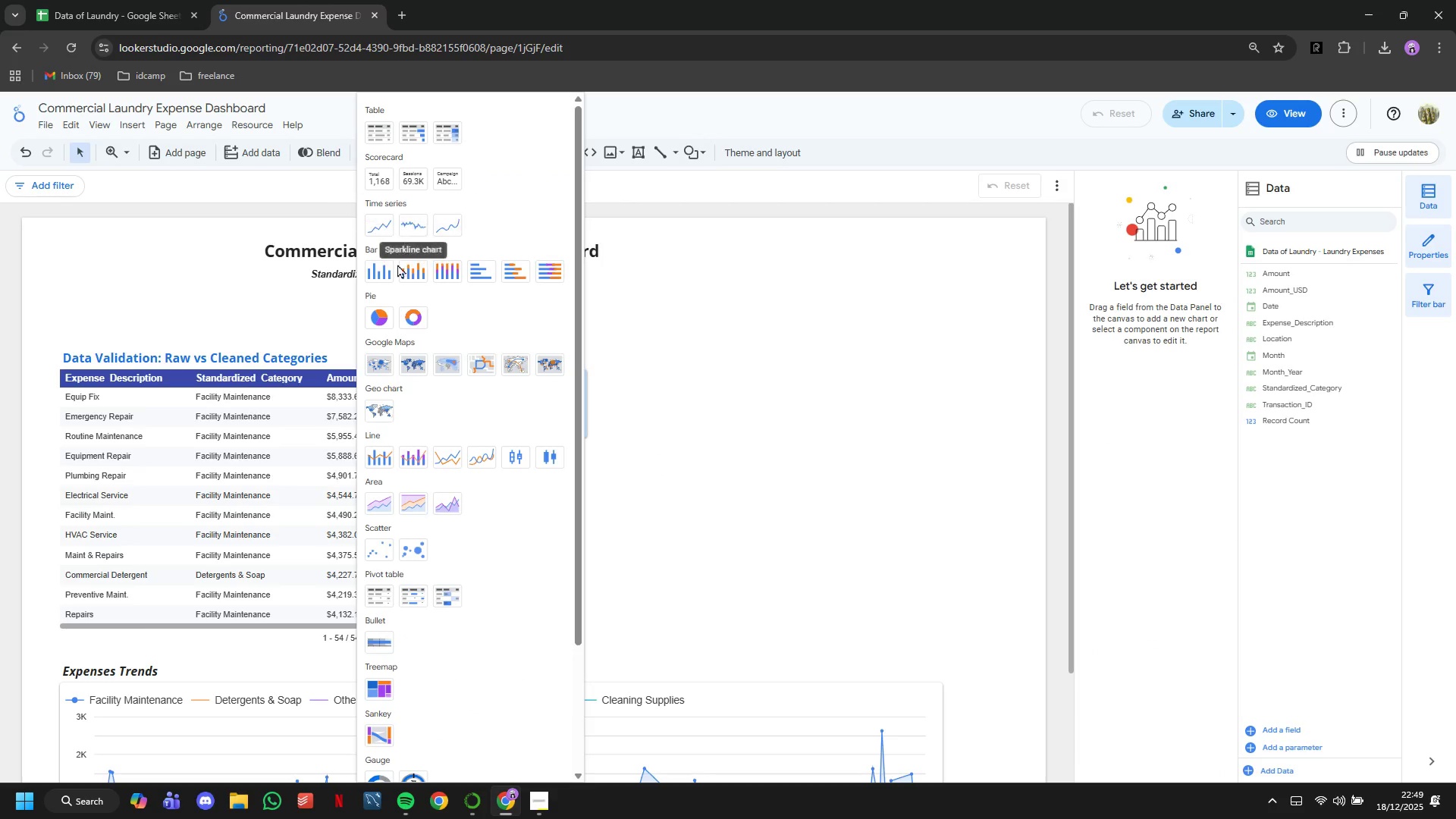 
left_click([383, 274])
 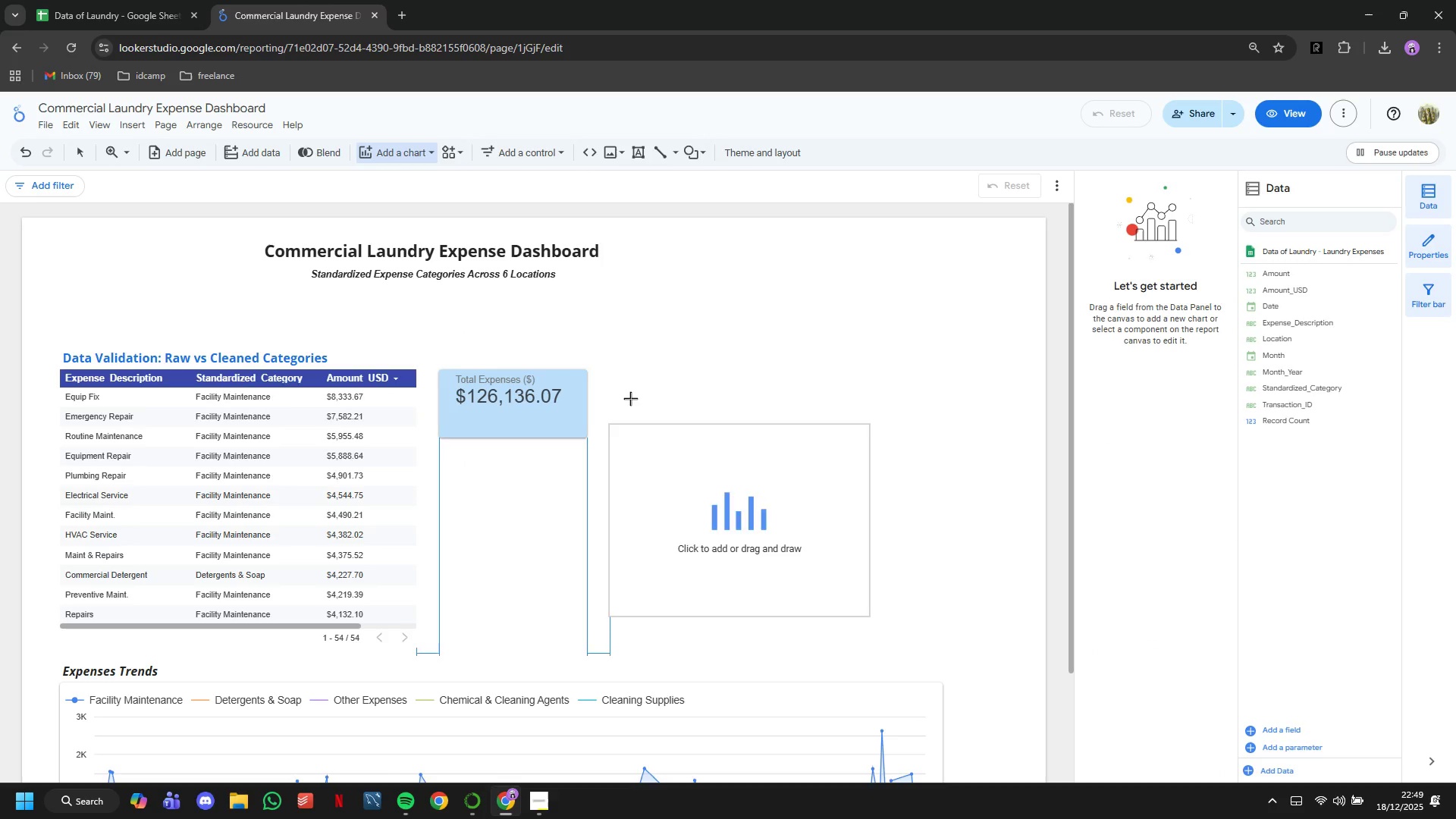 
left_click([641, 389])
 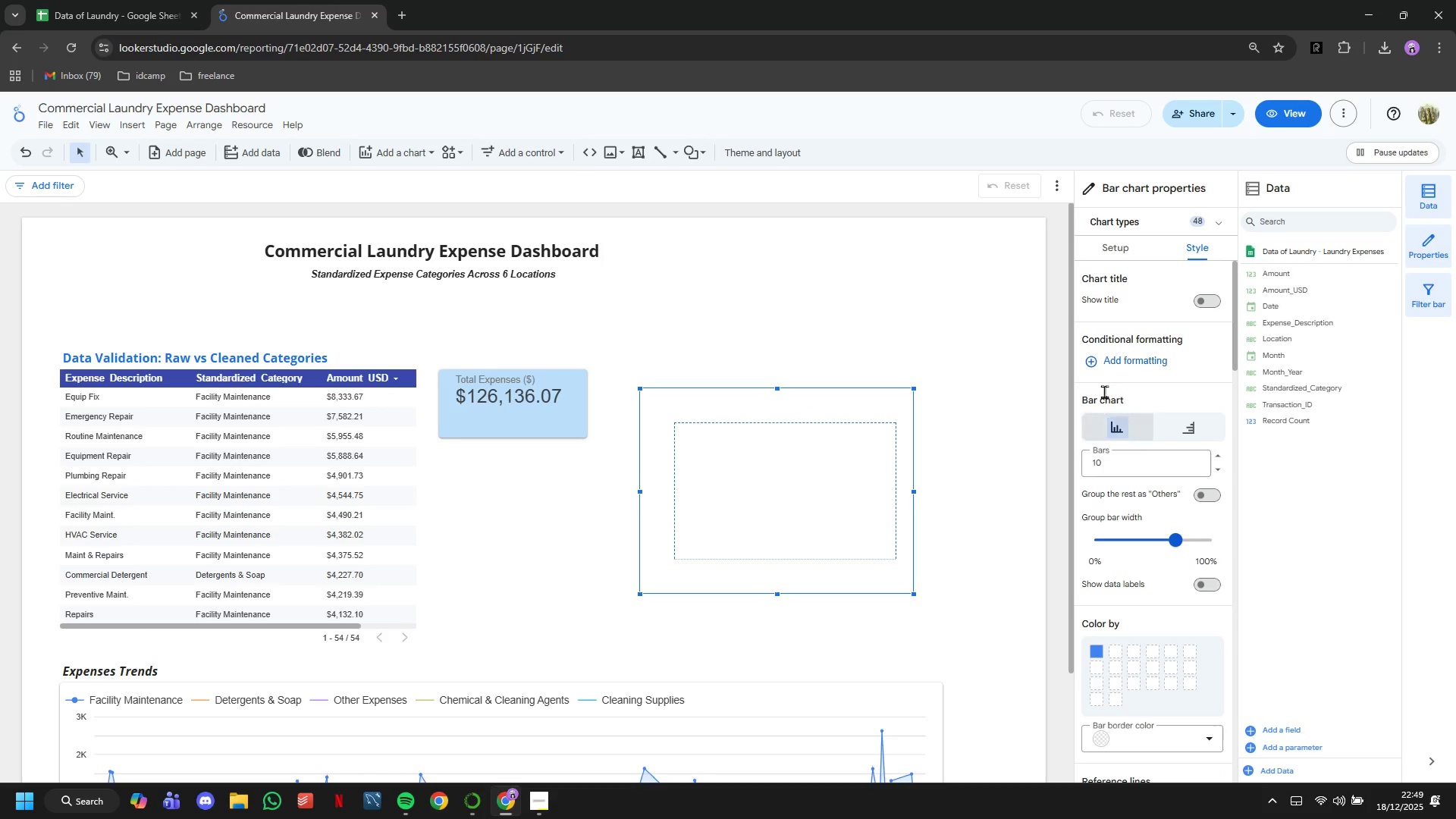 
left_click([1118, 251])
 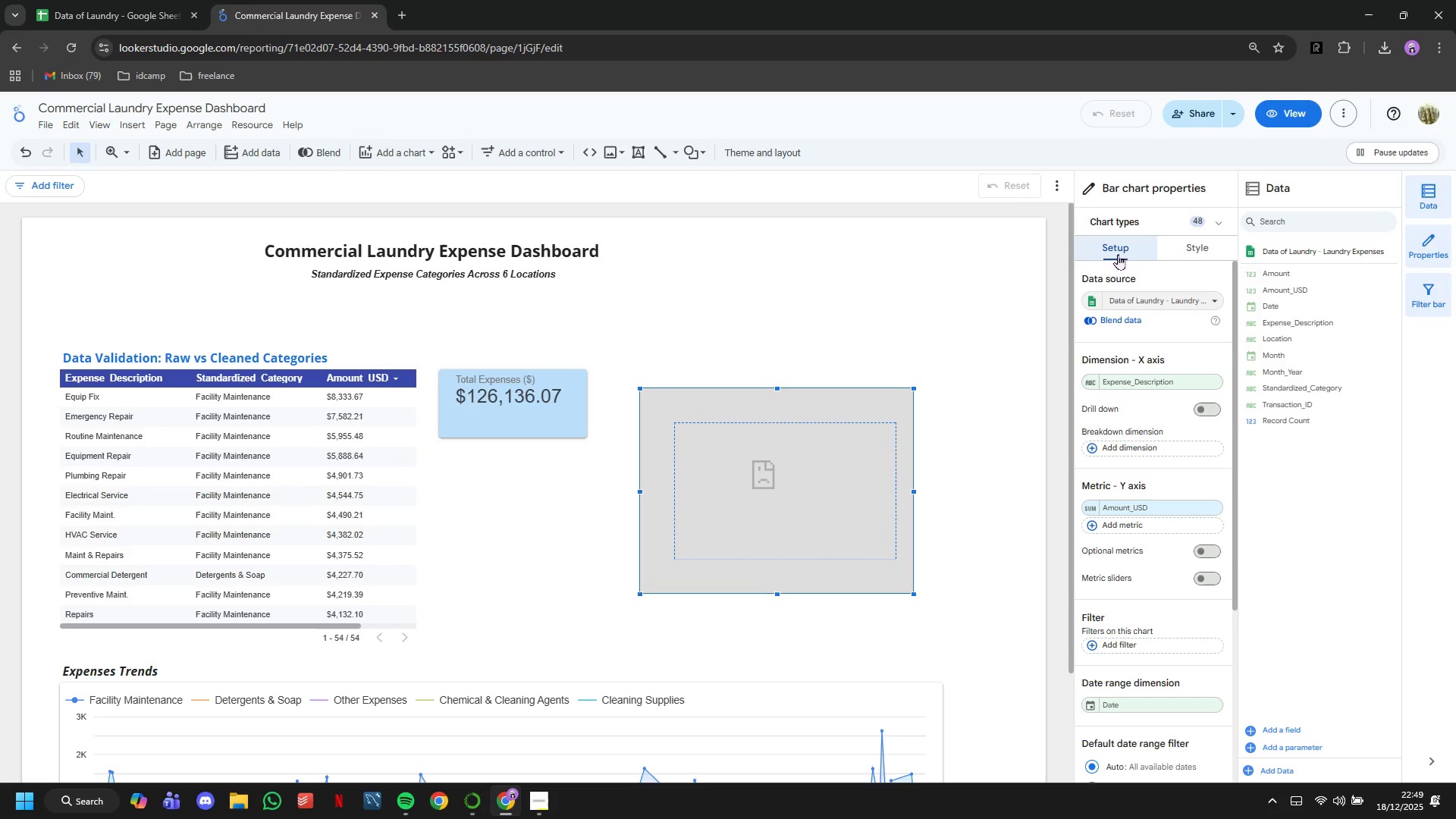 
mouse_move([1156, 384])
 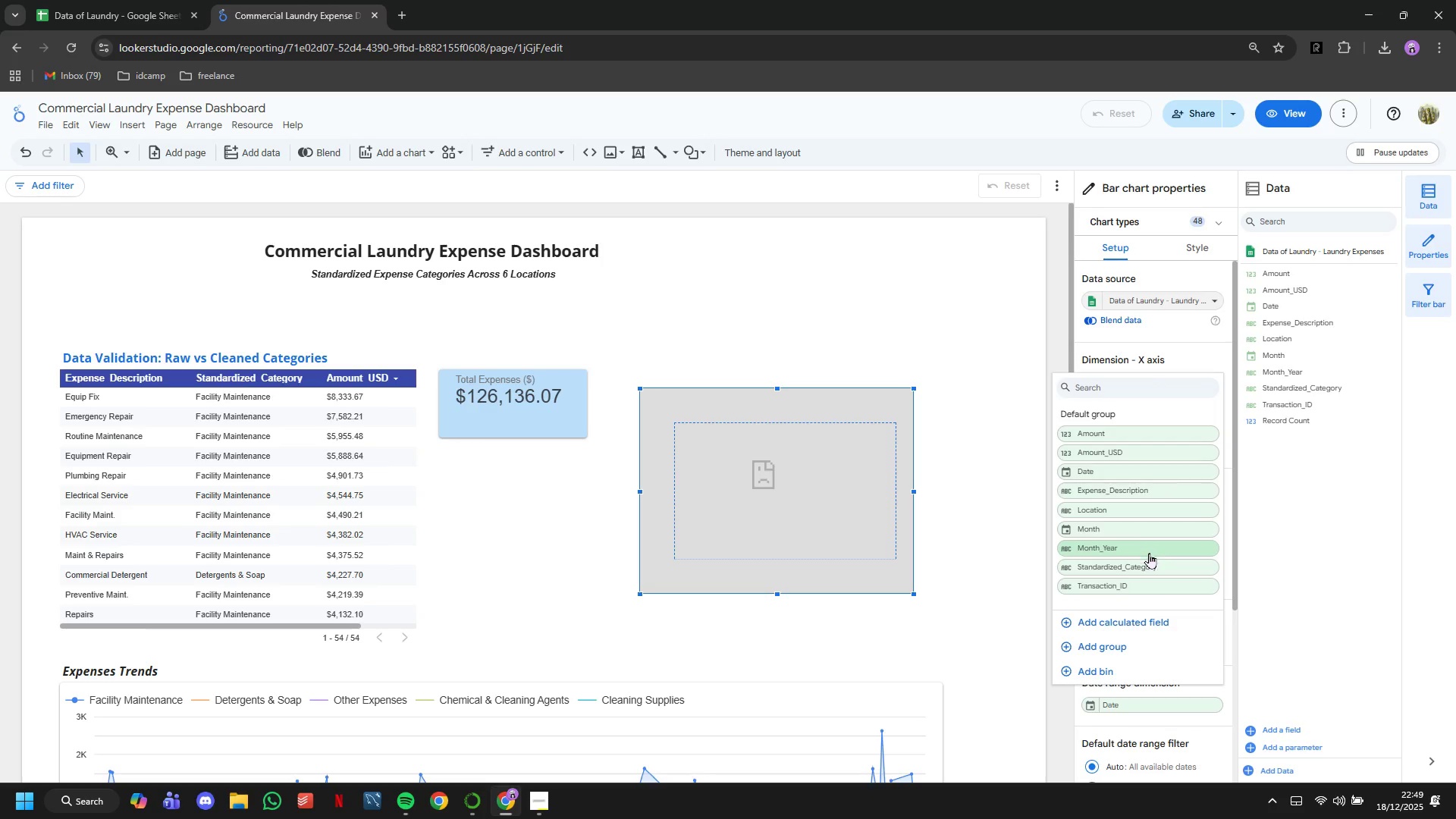 
left_click([1153, 560])
 